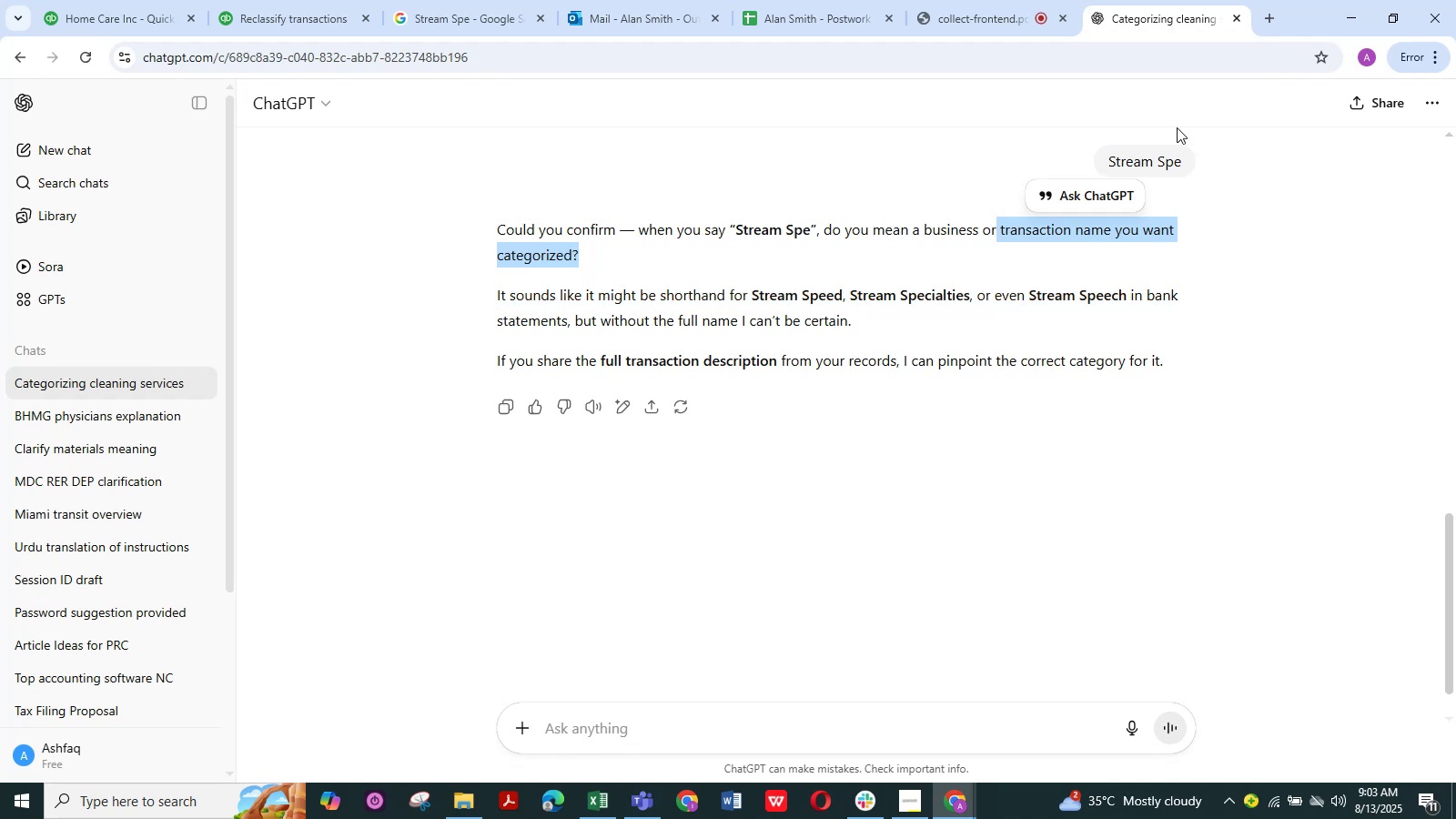 
key(Y)
 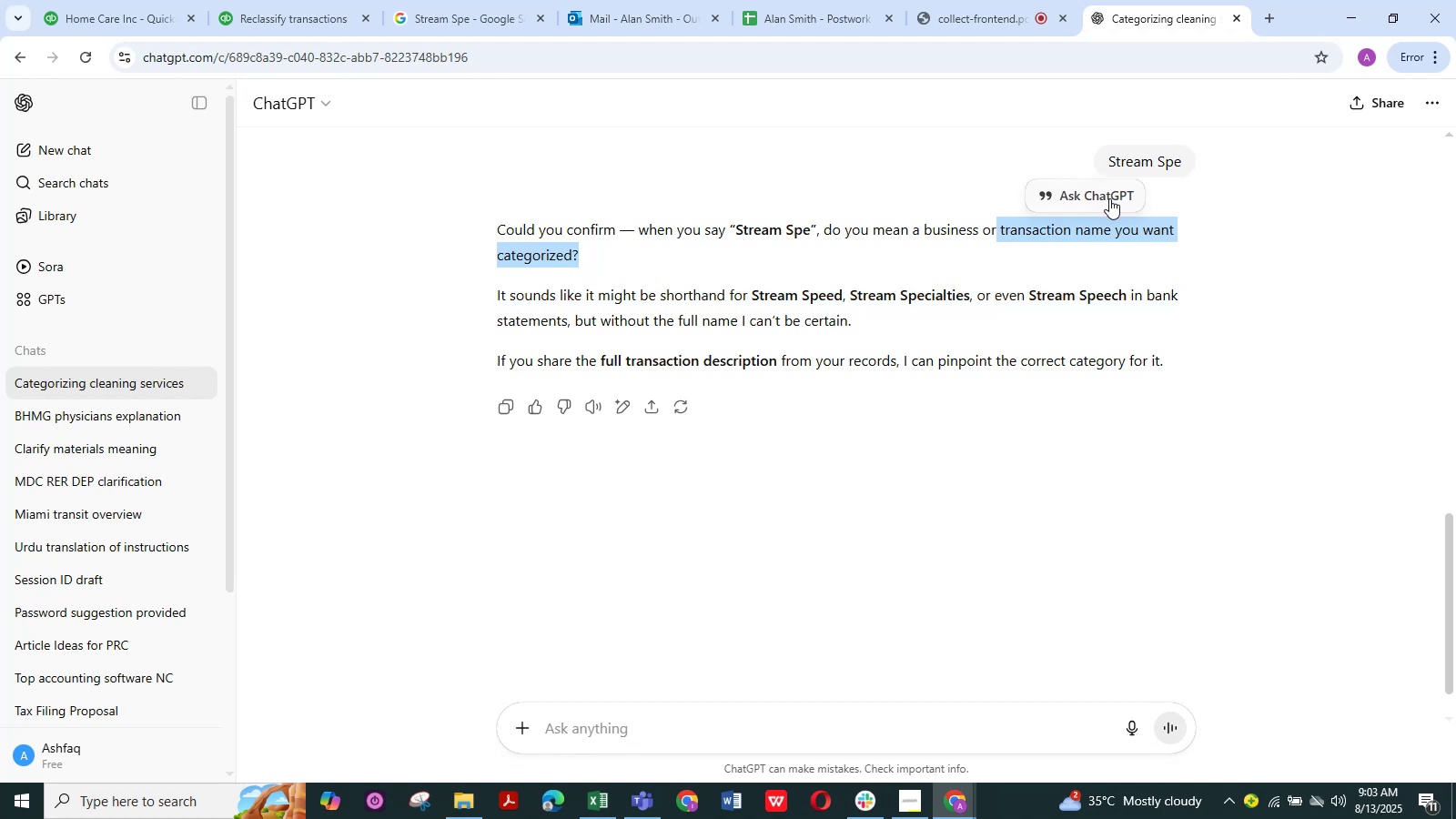 
left_click([1109, 198])
 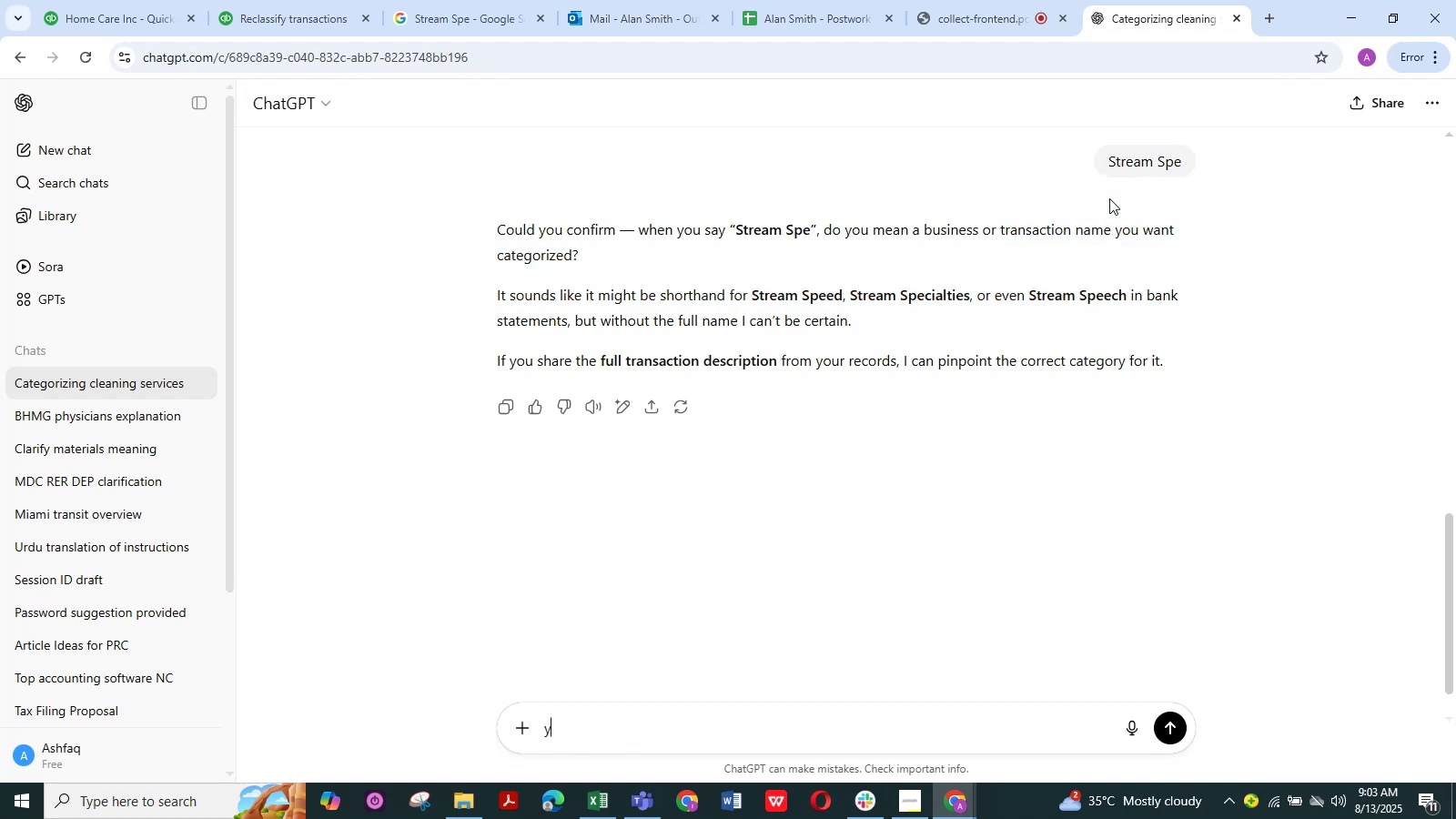 
type(es)
 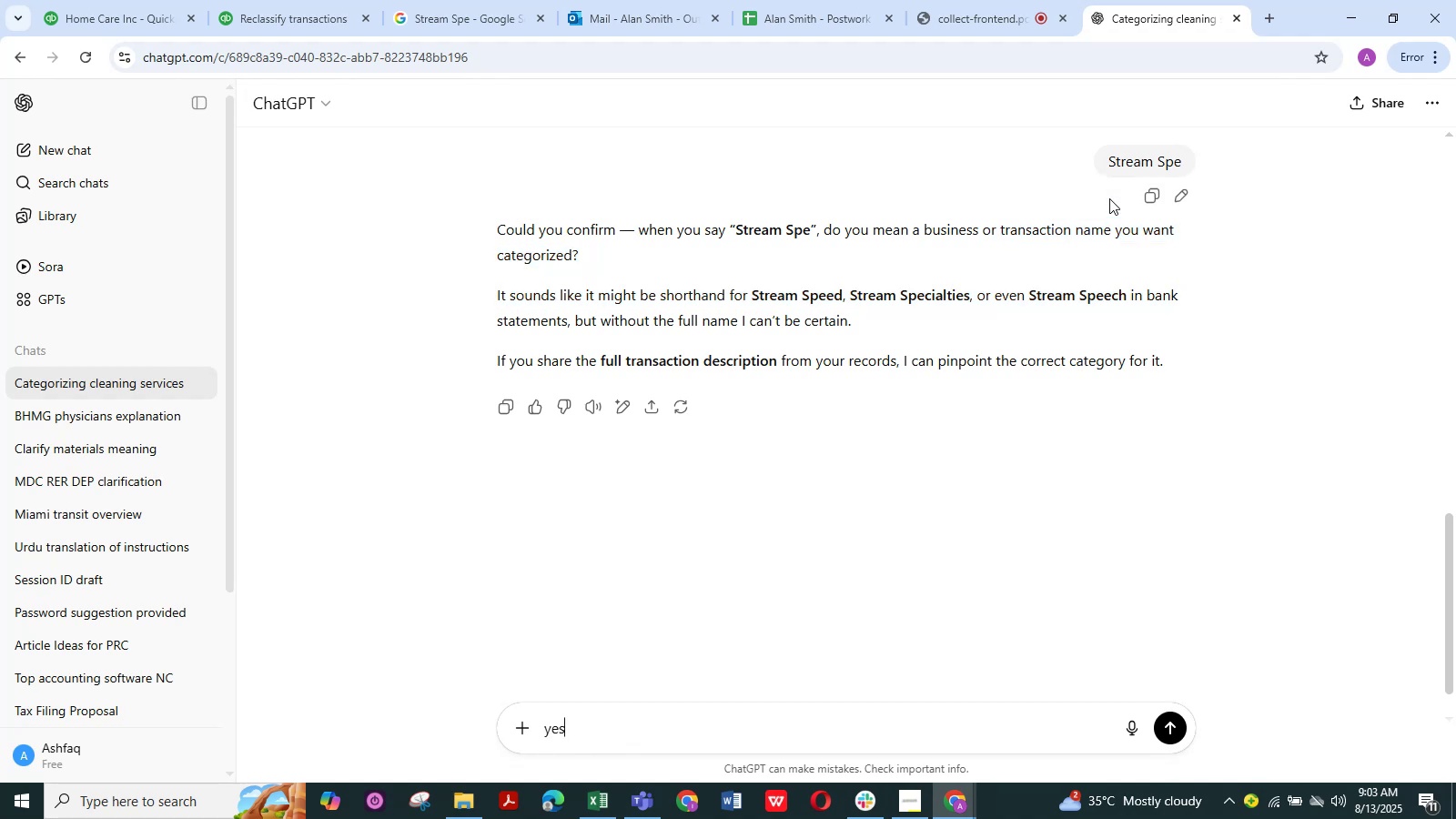 
left_click_drag(start_coordinate=[1002, 228], to_coordinate=[1124, 267])
 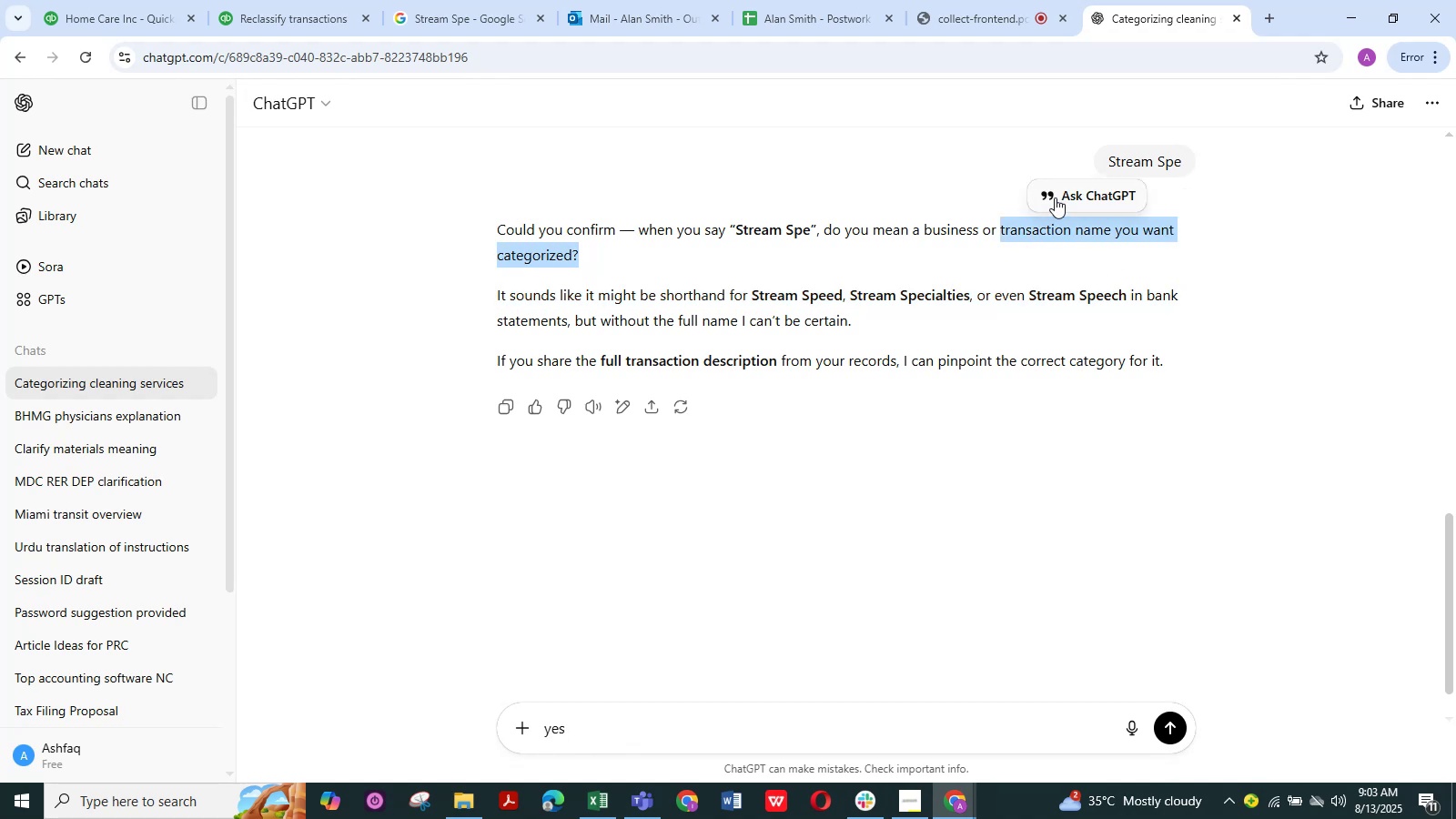 
left_click([1056, 197])
 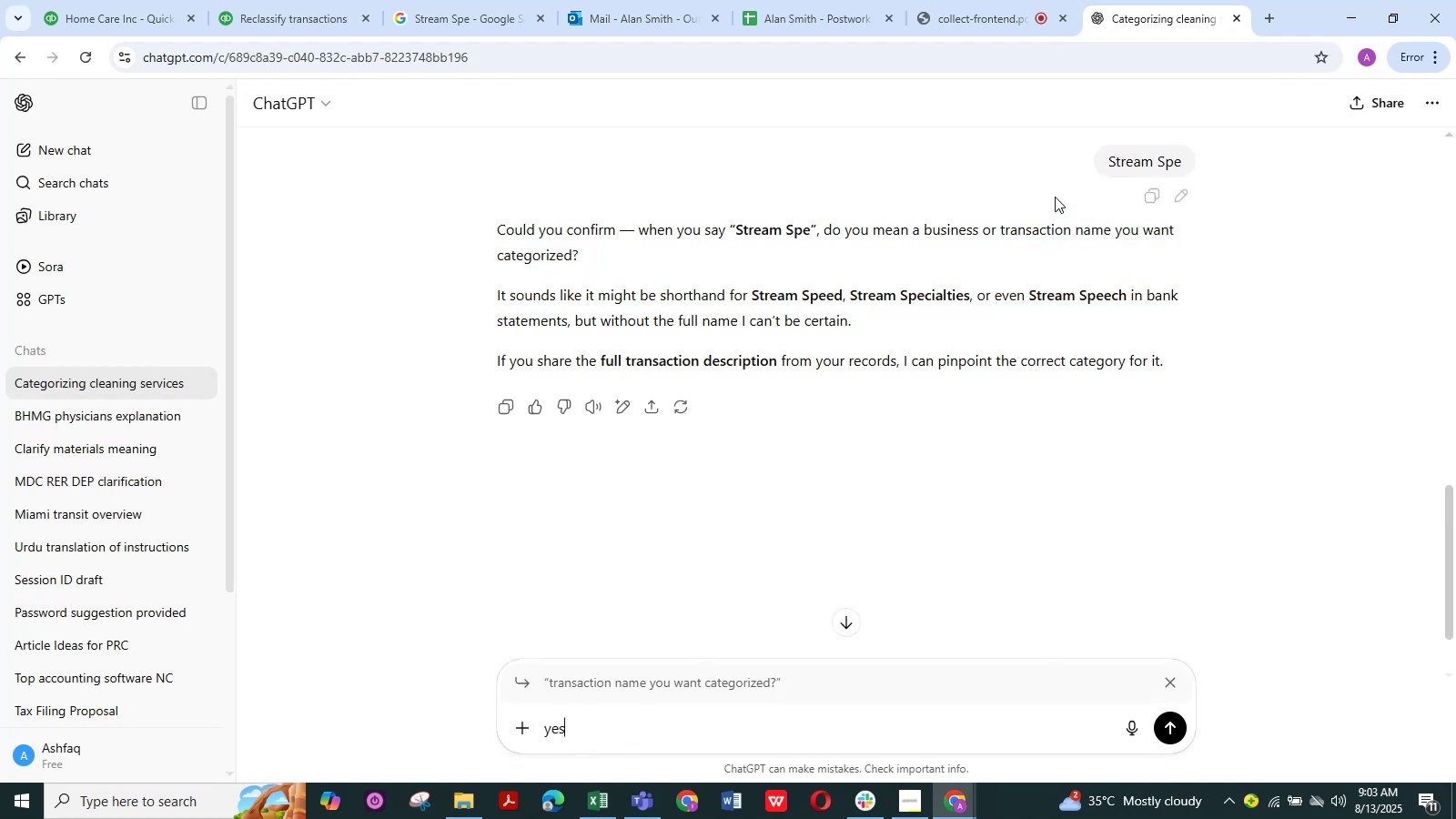 
key(NumpadEnter)
 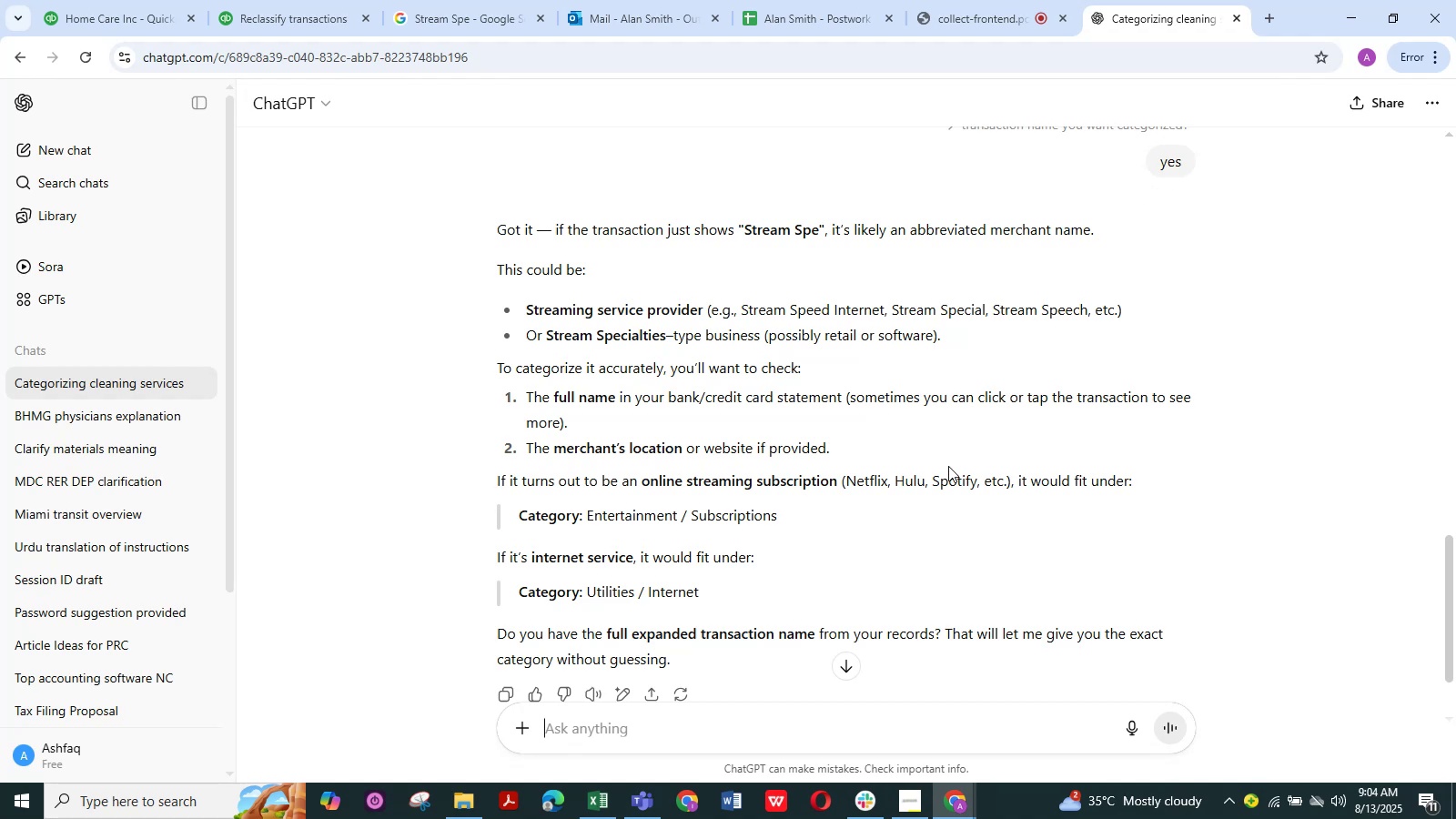 
wait(21.52)
 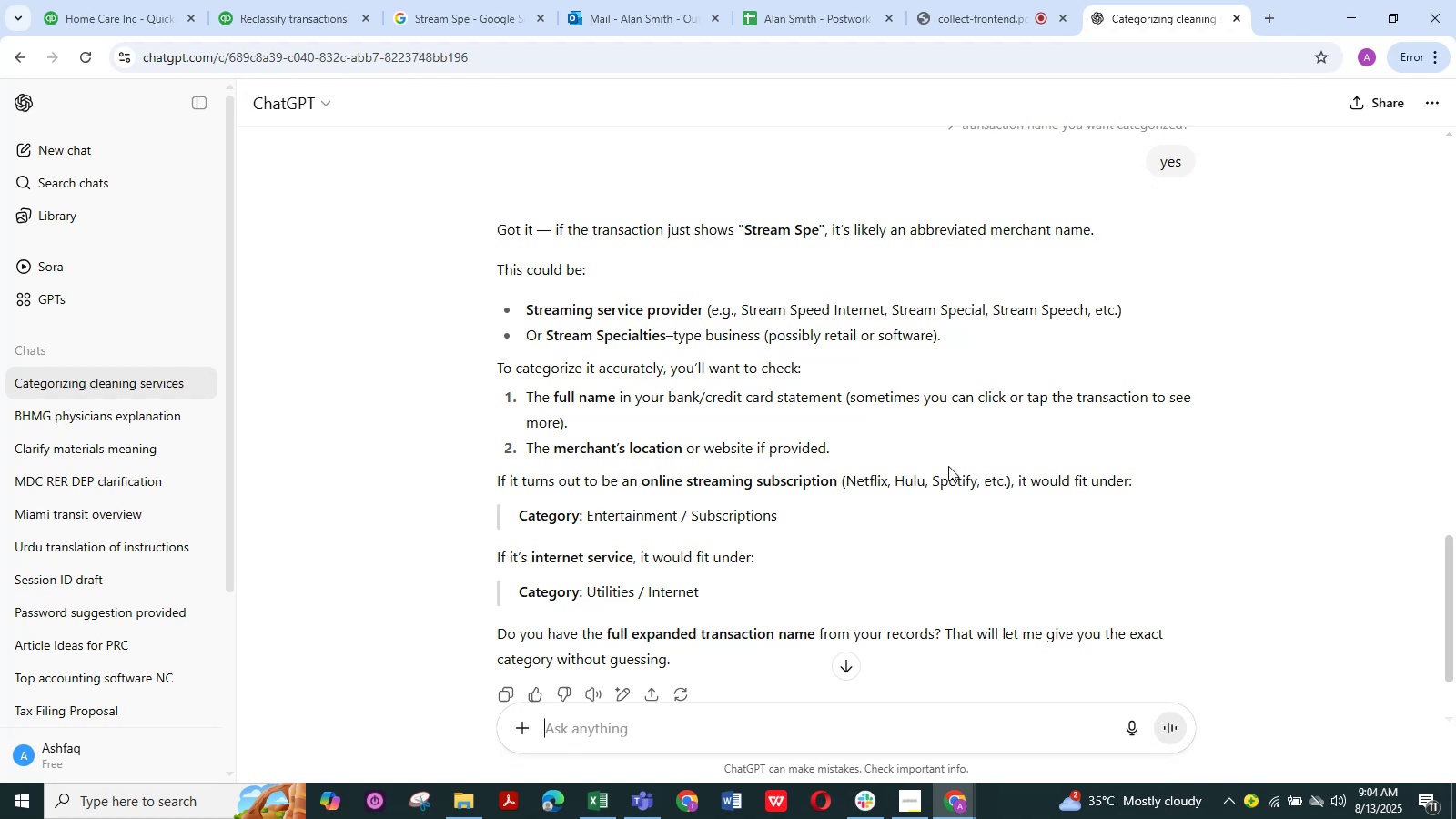 
scroll: coordinate [359, 488], scroll_direction: up, amount: 8.0
 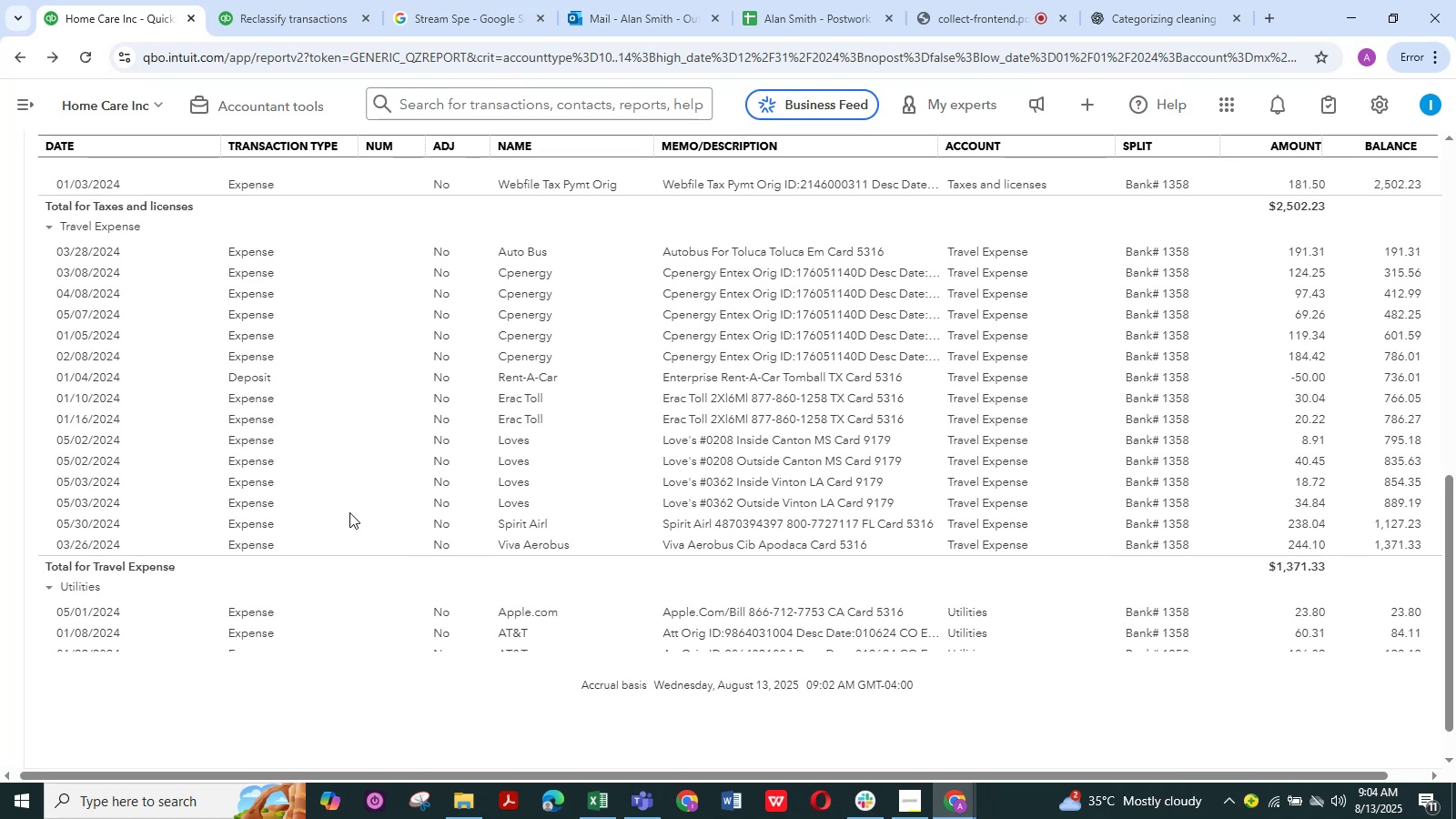 
wait(23.34)
 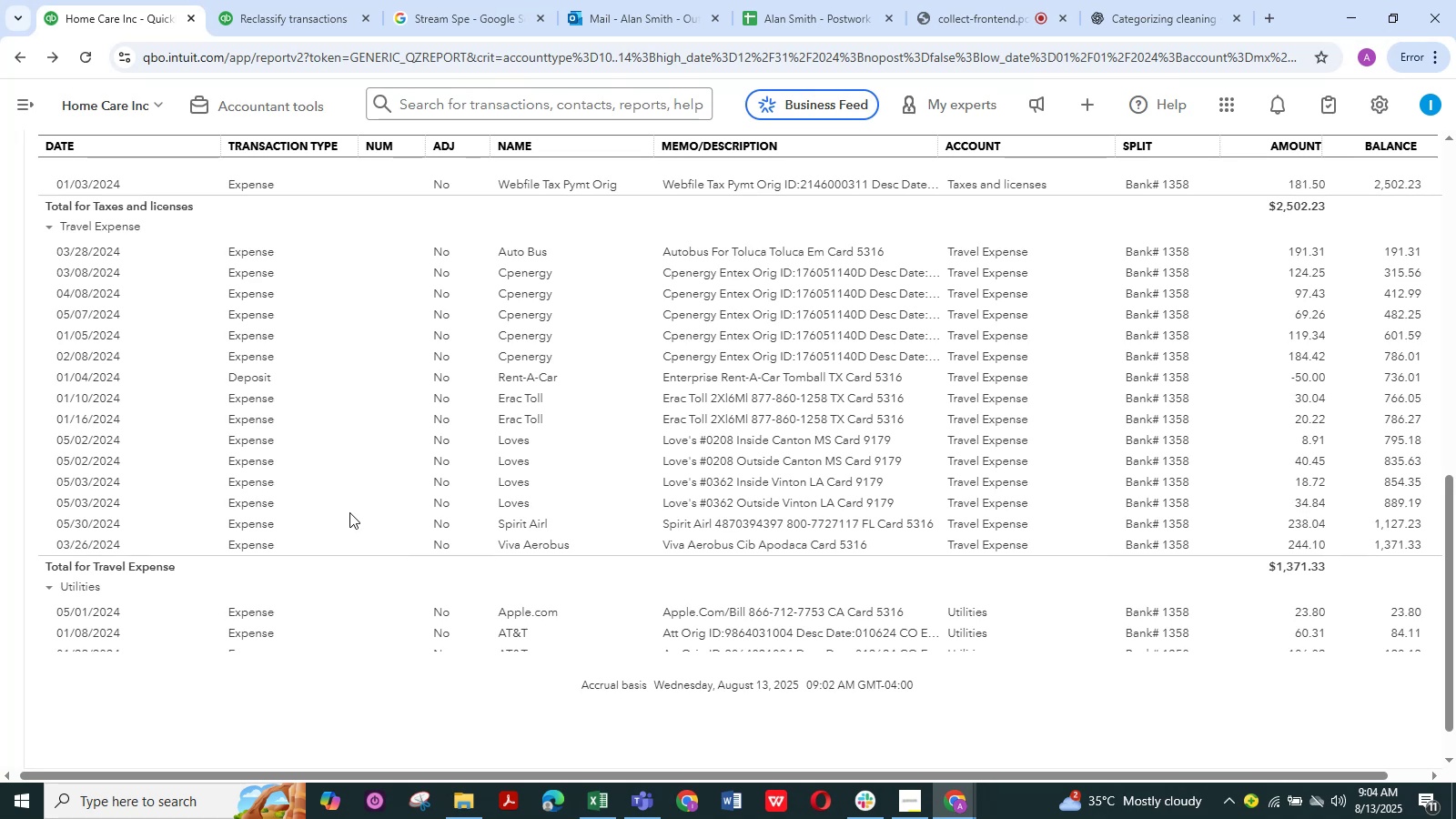 
scroll: coordinate [338, 565], scroll_direction: up, amount: 6.0
 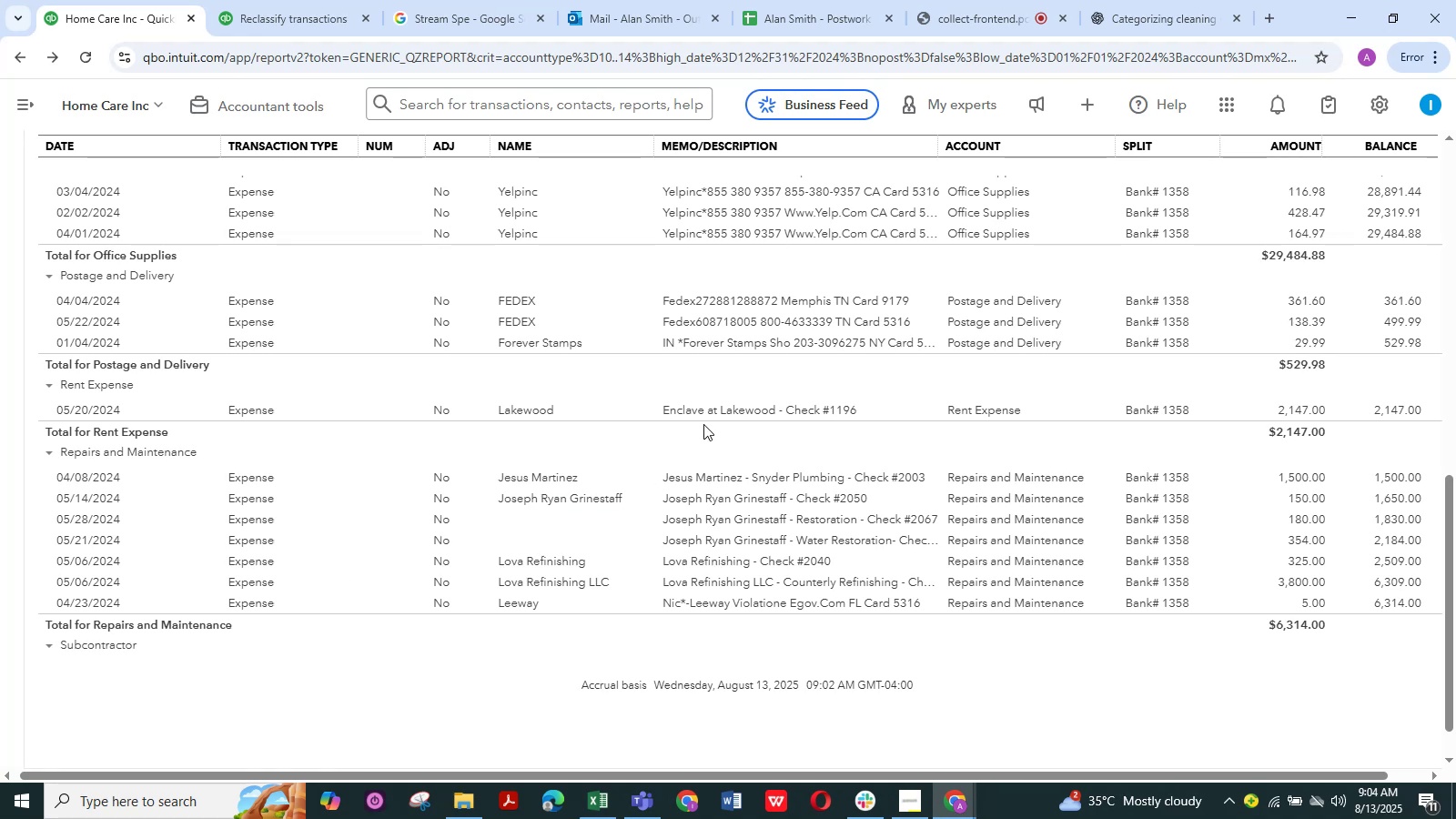 
left_click([717, 406])
 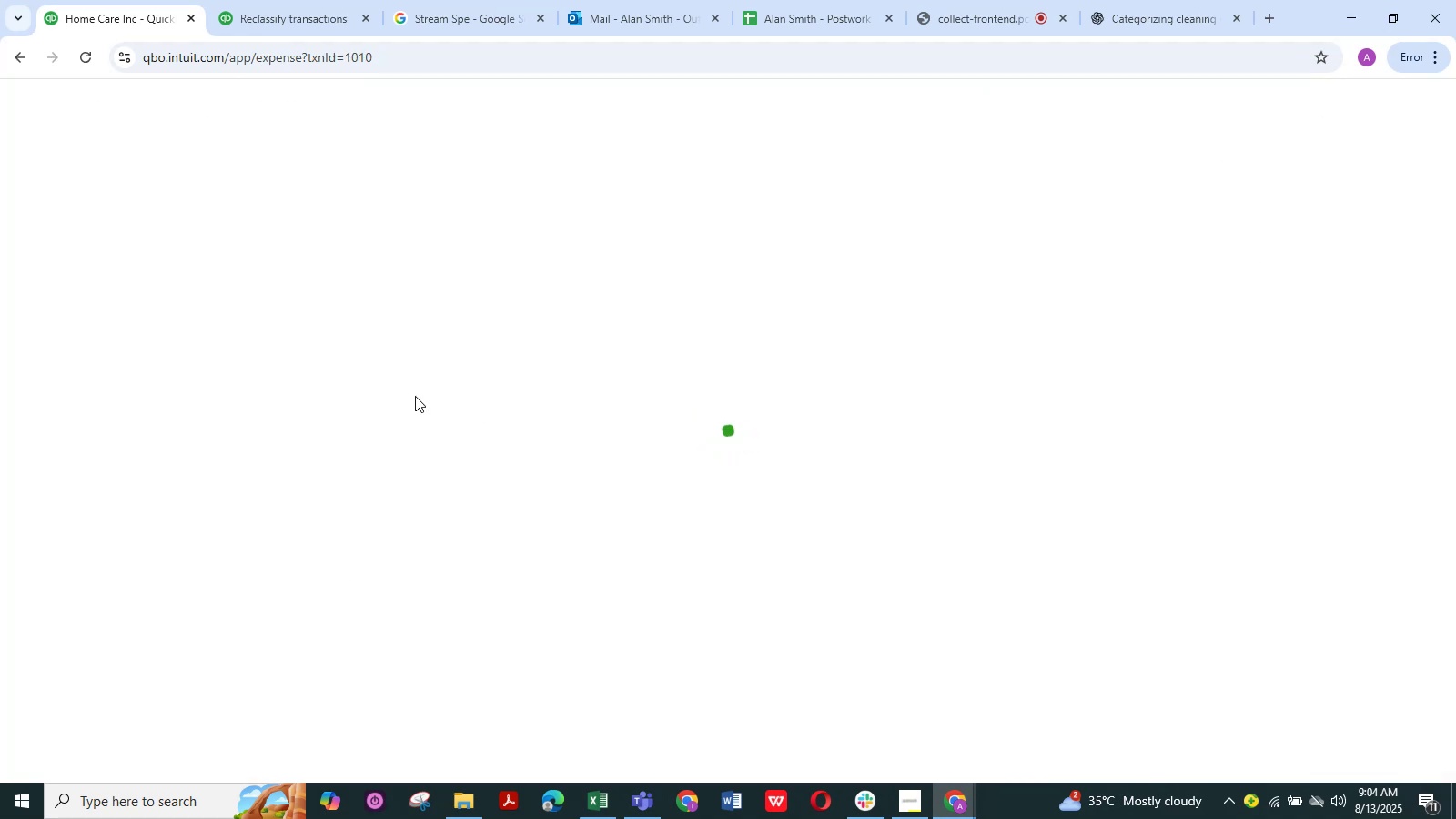 
left_click([260, 422])
 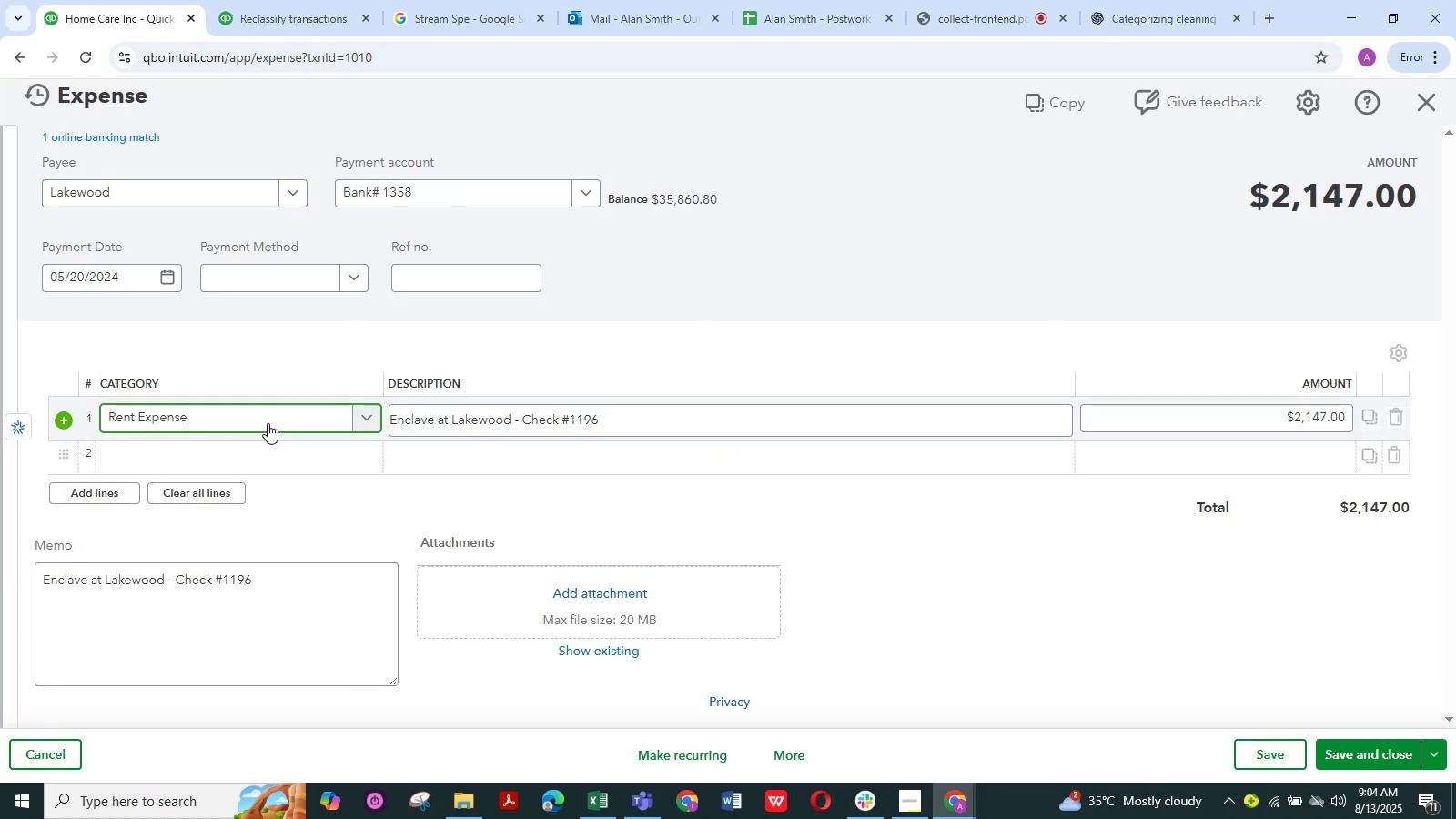 
left_click([268, 422])
 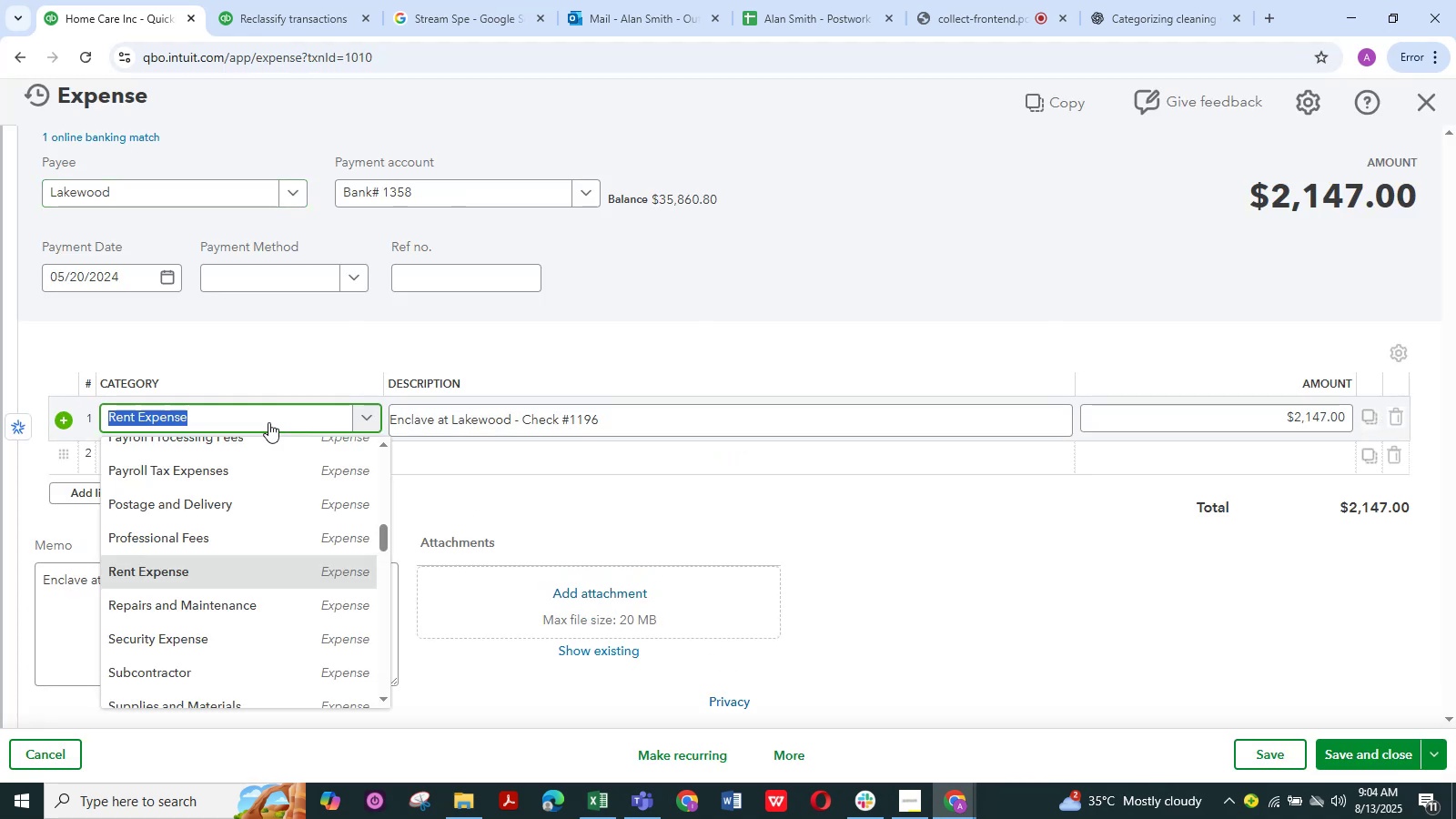 
type(ask)
 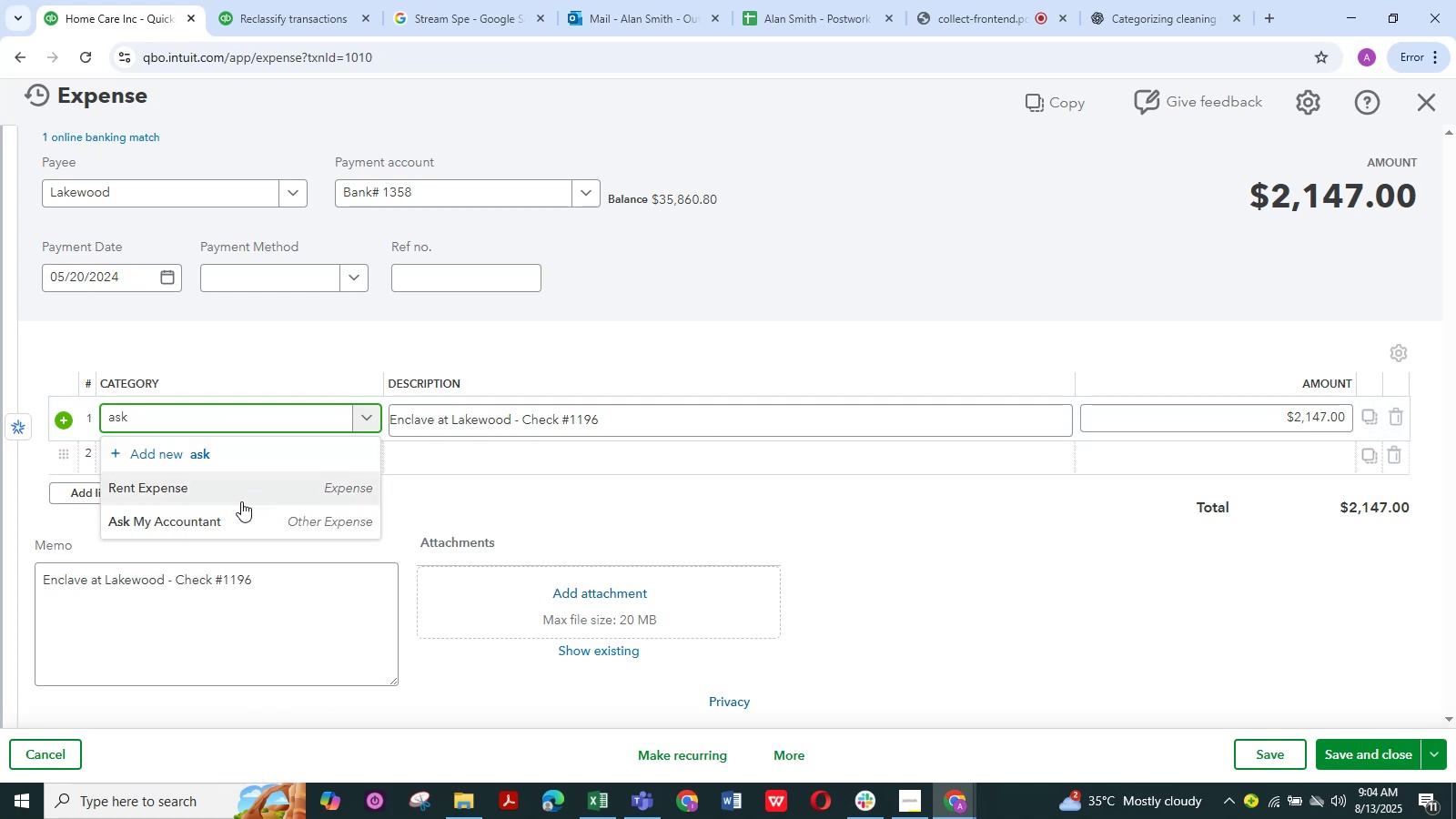 
left_click([223, 511])
 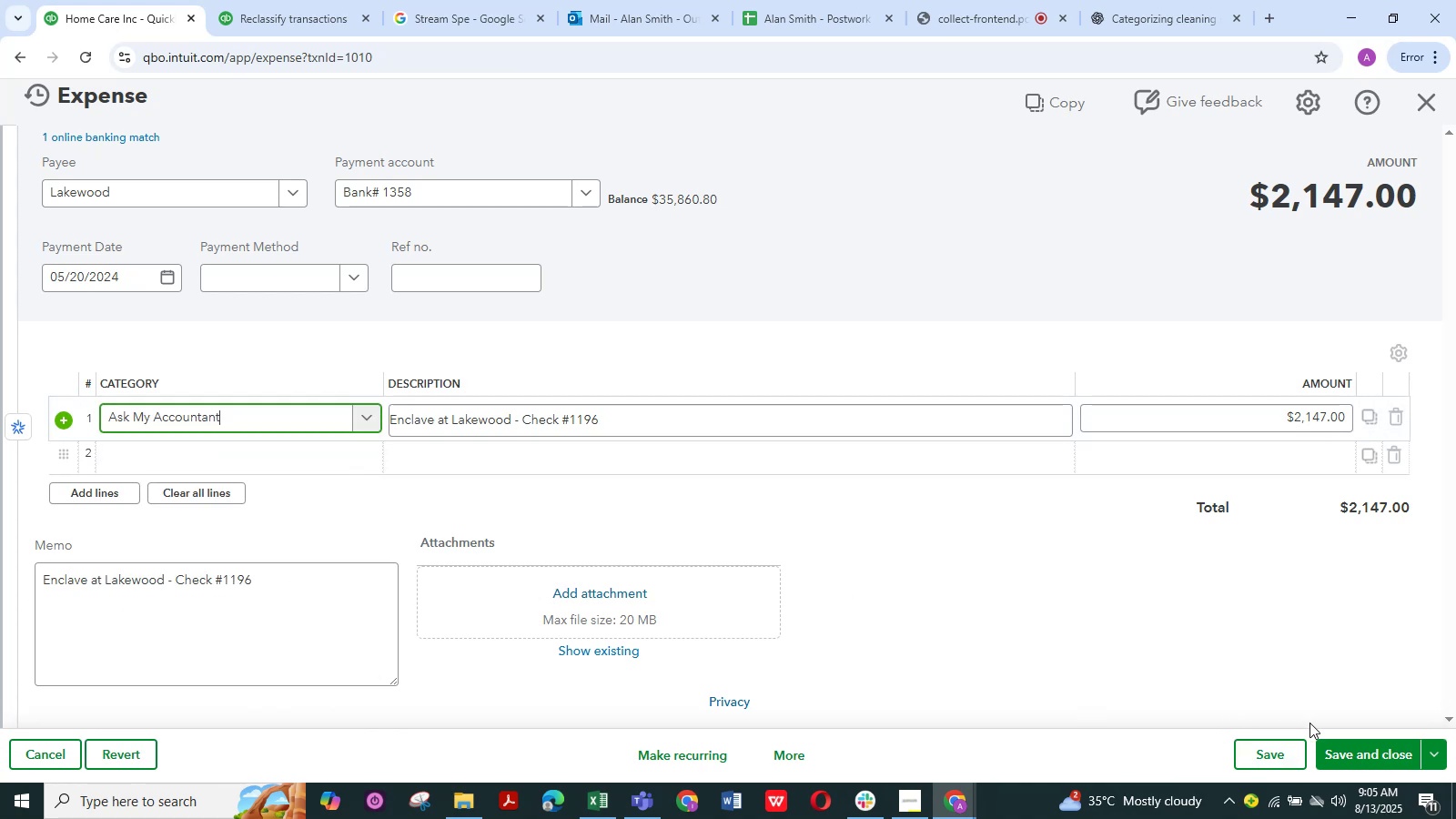 
left_click([1343, 748])
 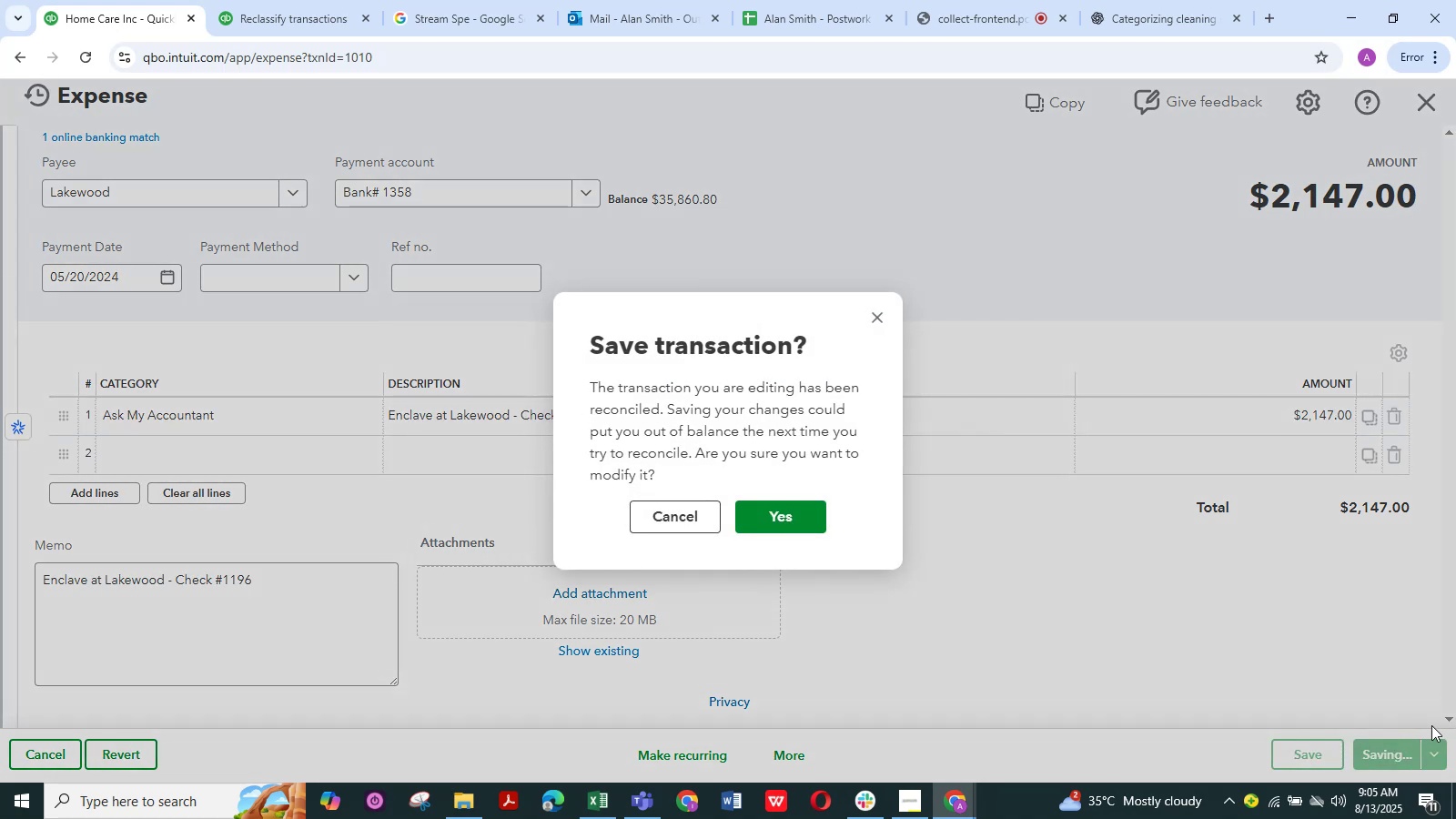 
wait(5.2)
 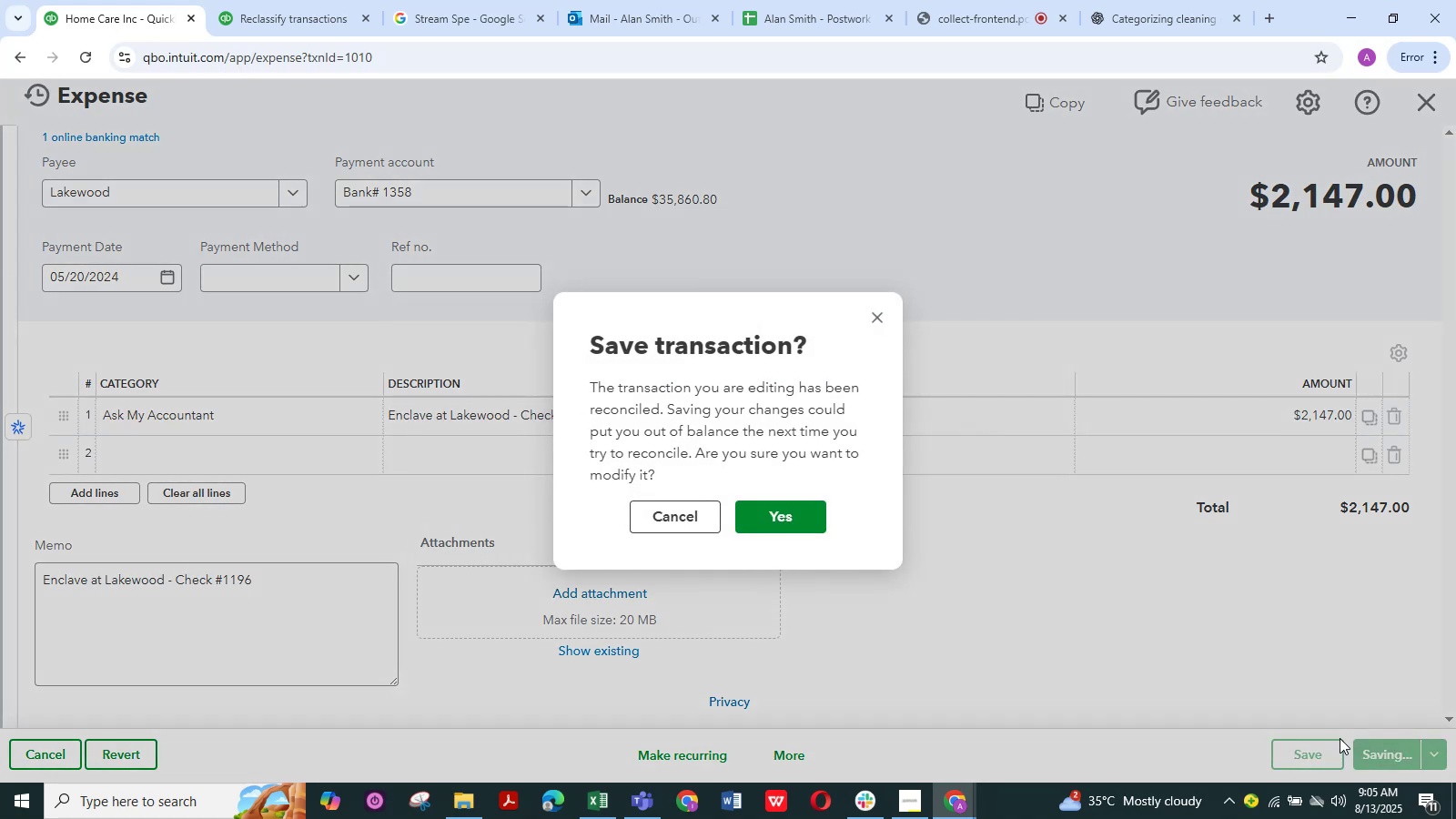 
left_click([792, 521])
 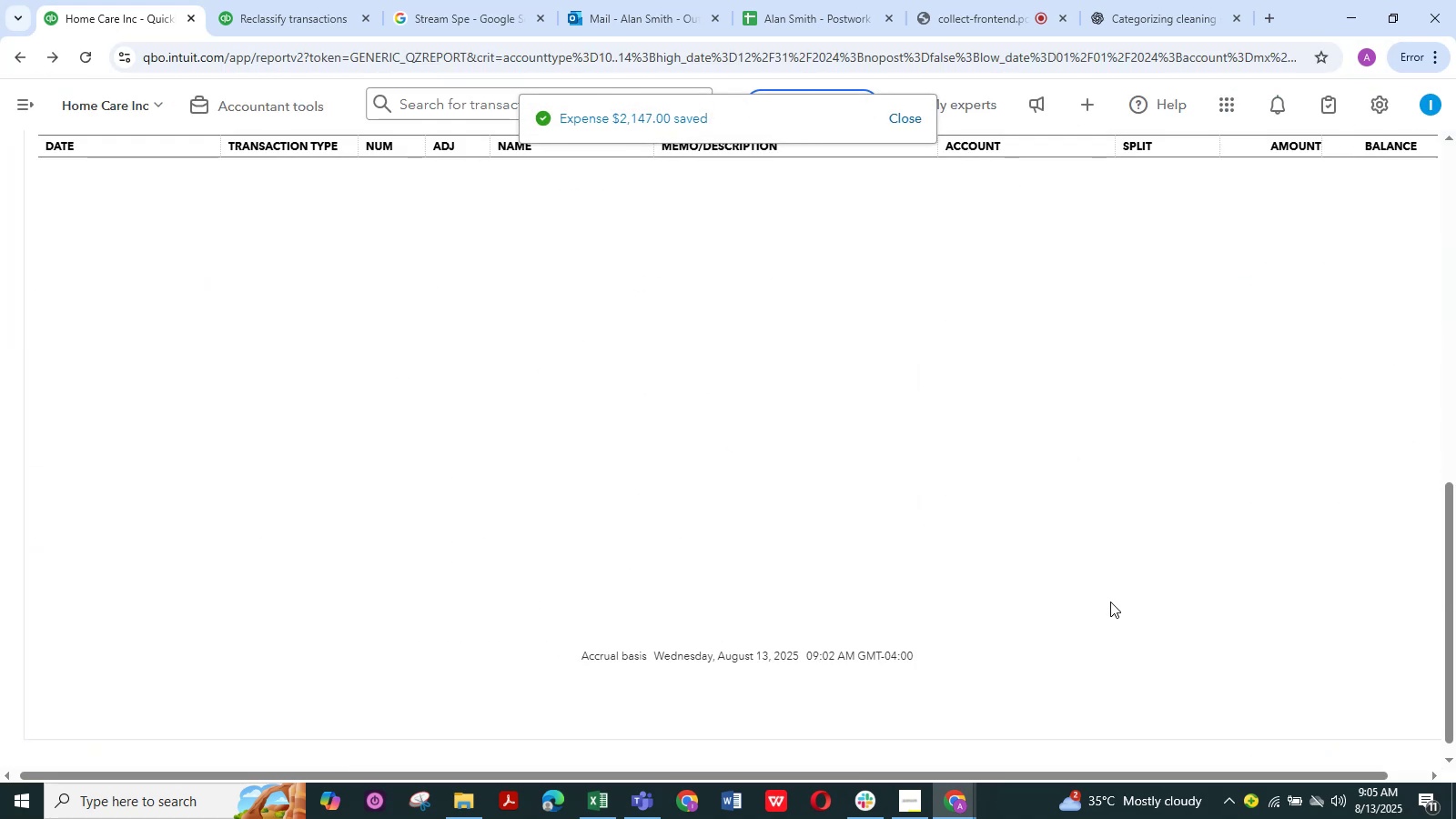 
wait(11.63)
 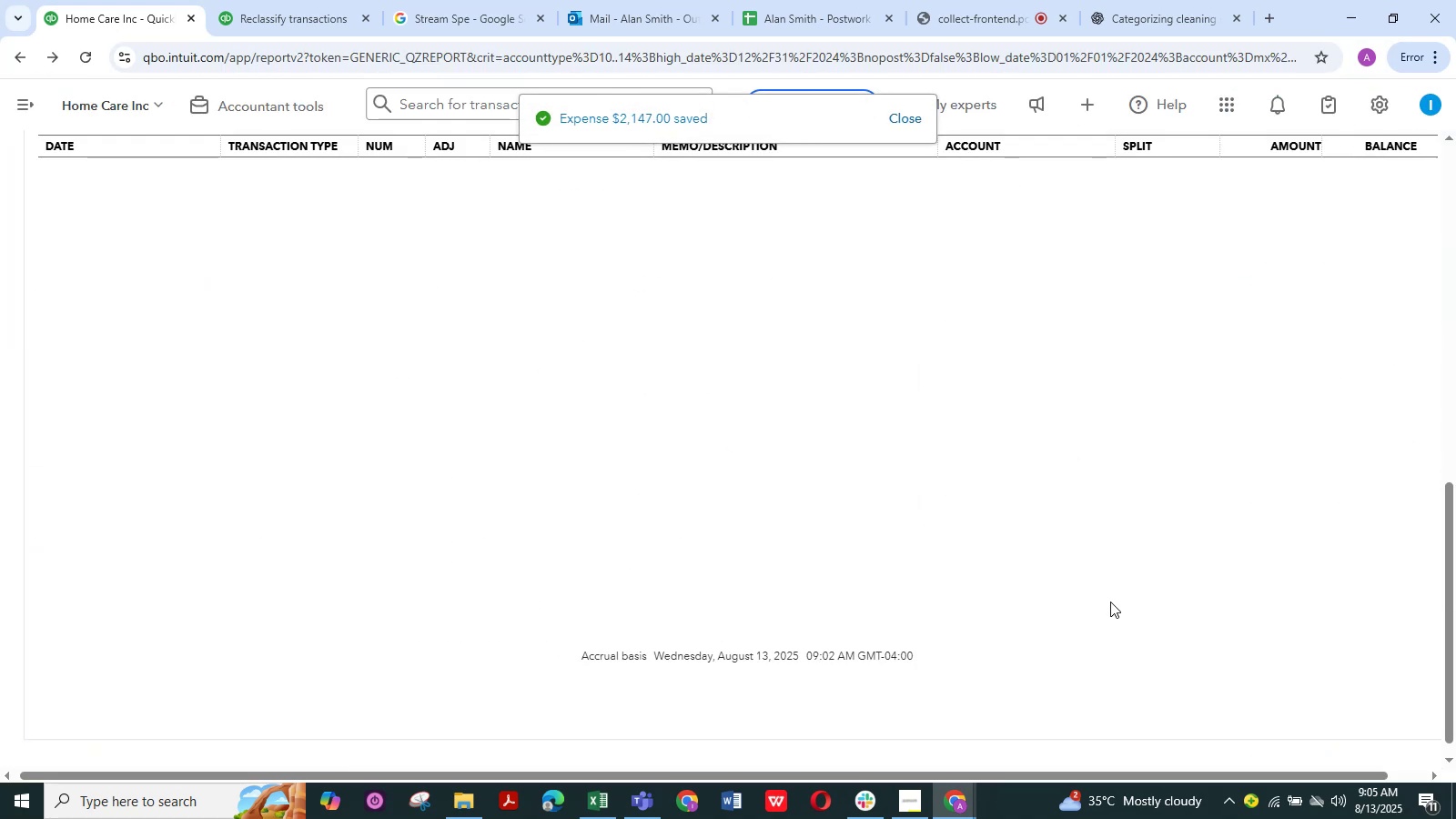 
scroll: coordinate [875, 574], scroll_direction: up, amount: 4.0
 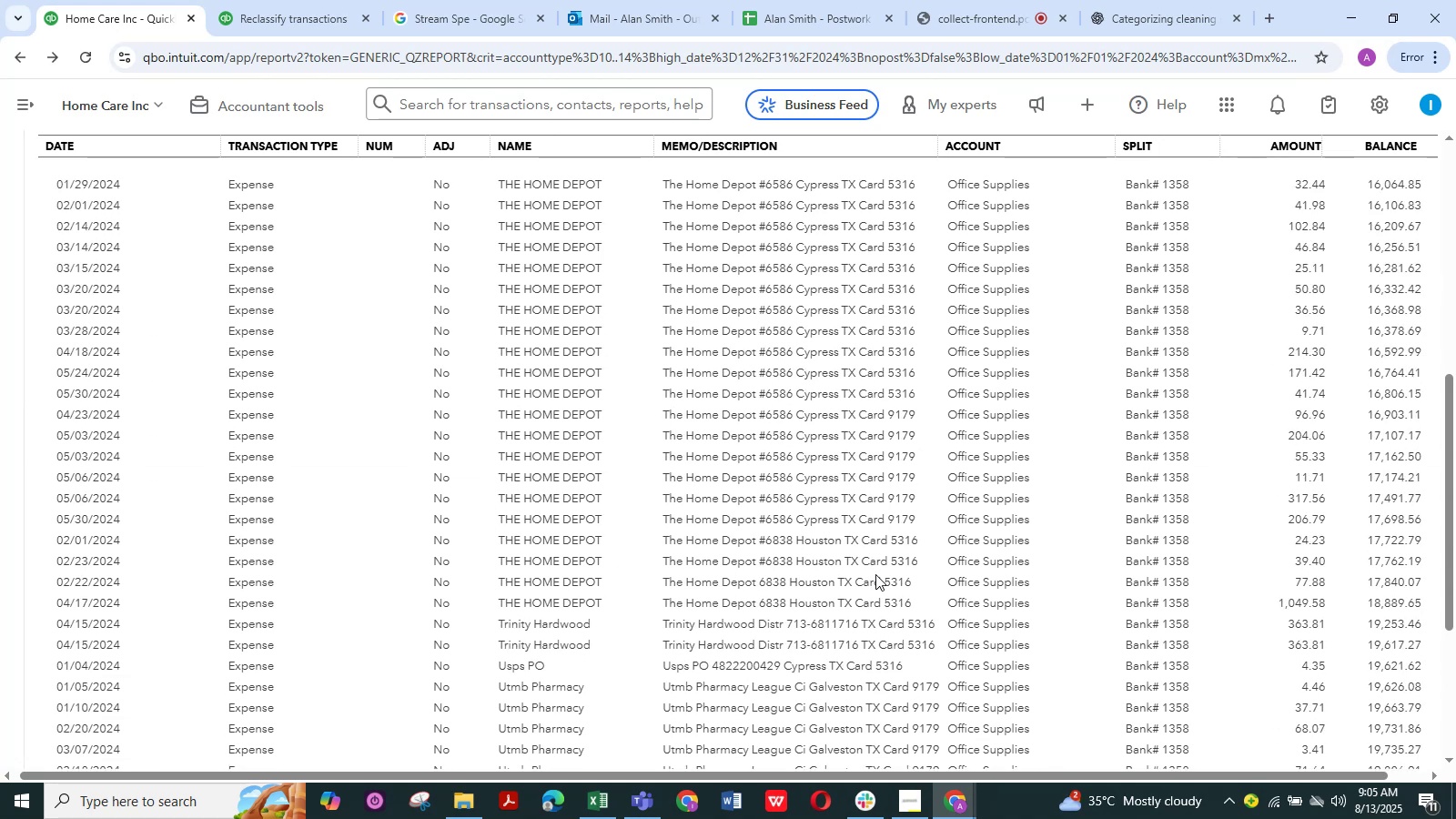 
scroll: coordinate [875, 574], scroll_direction: down, amount: 2.0
 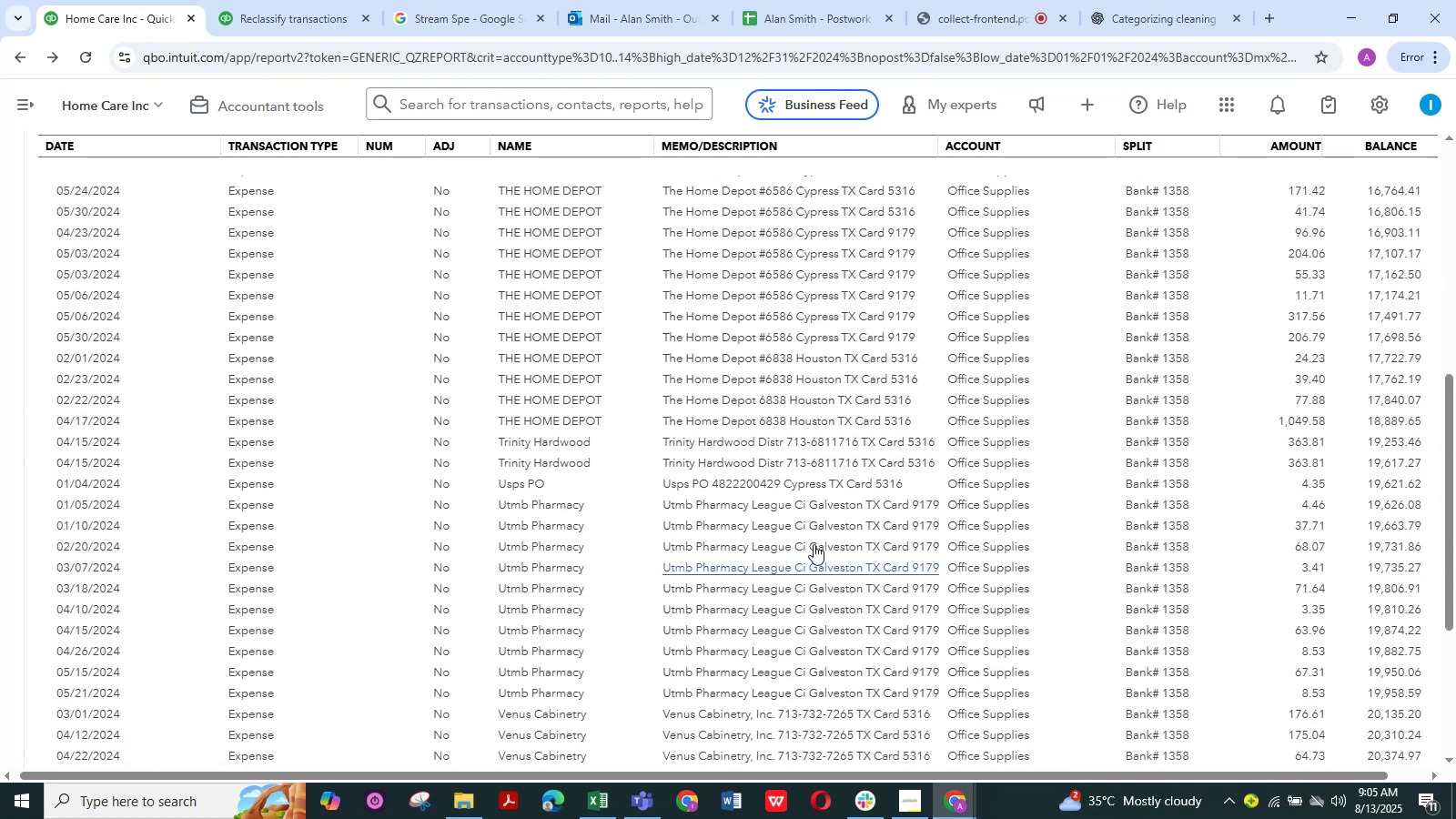 
left_click([773, 510])
 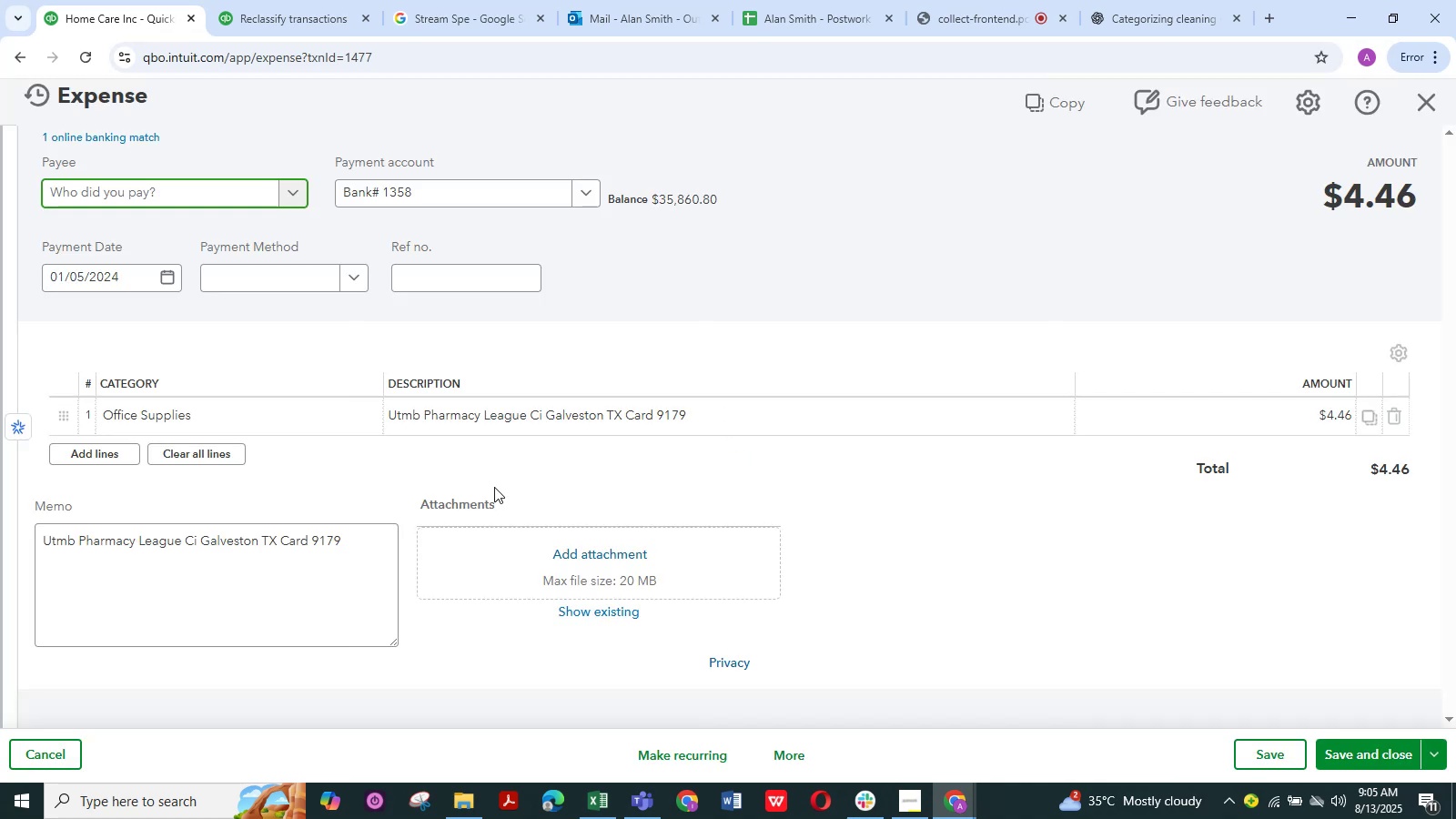 
left_click([478, 419])
 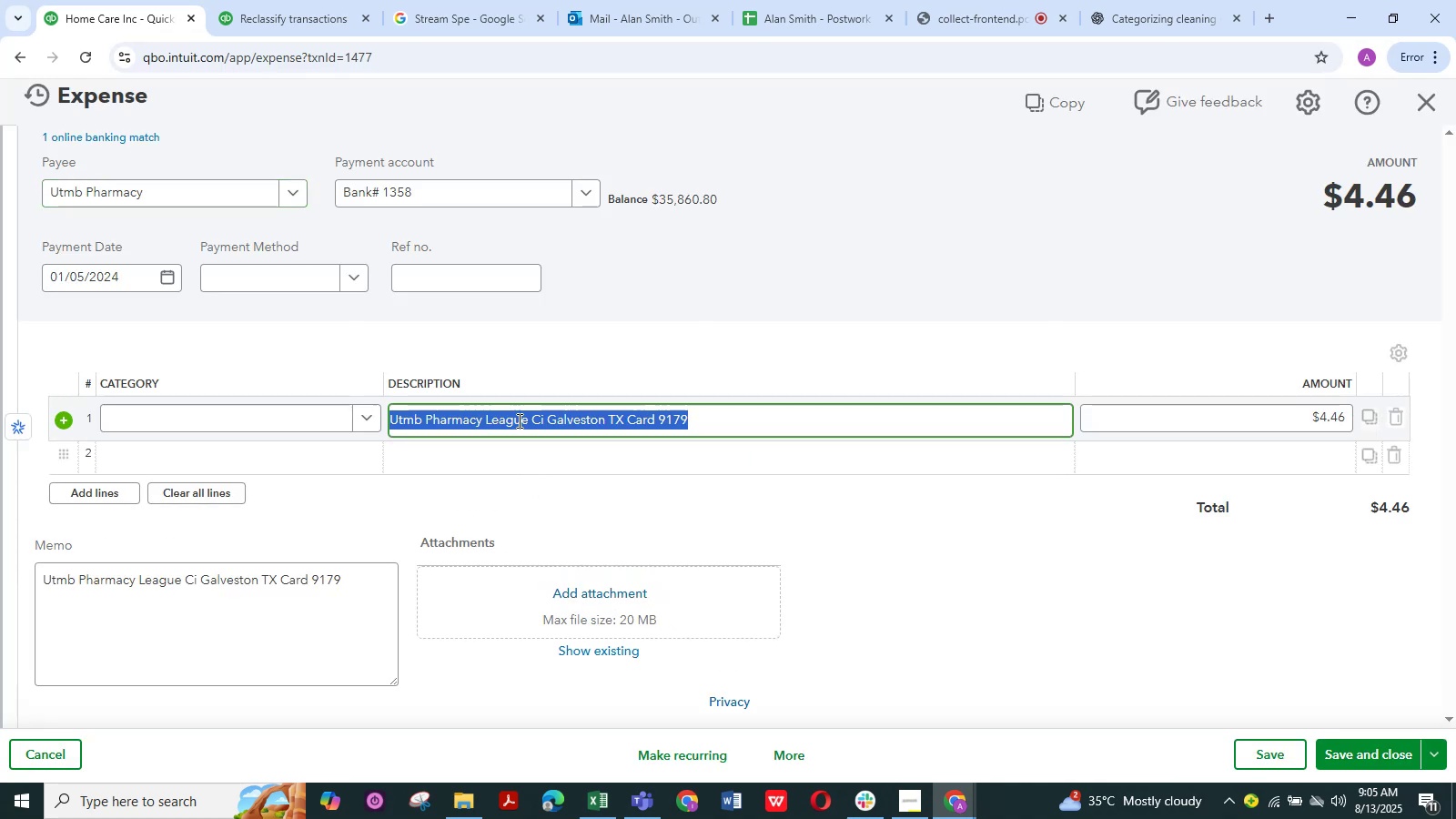 
left_click([518, 420])
 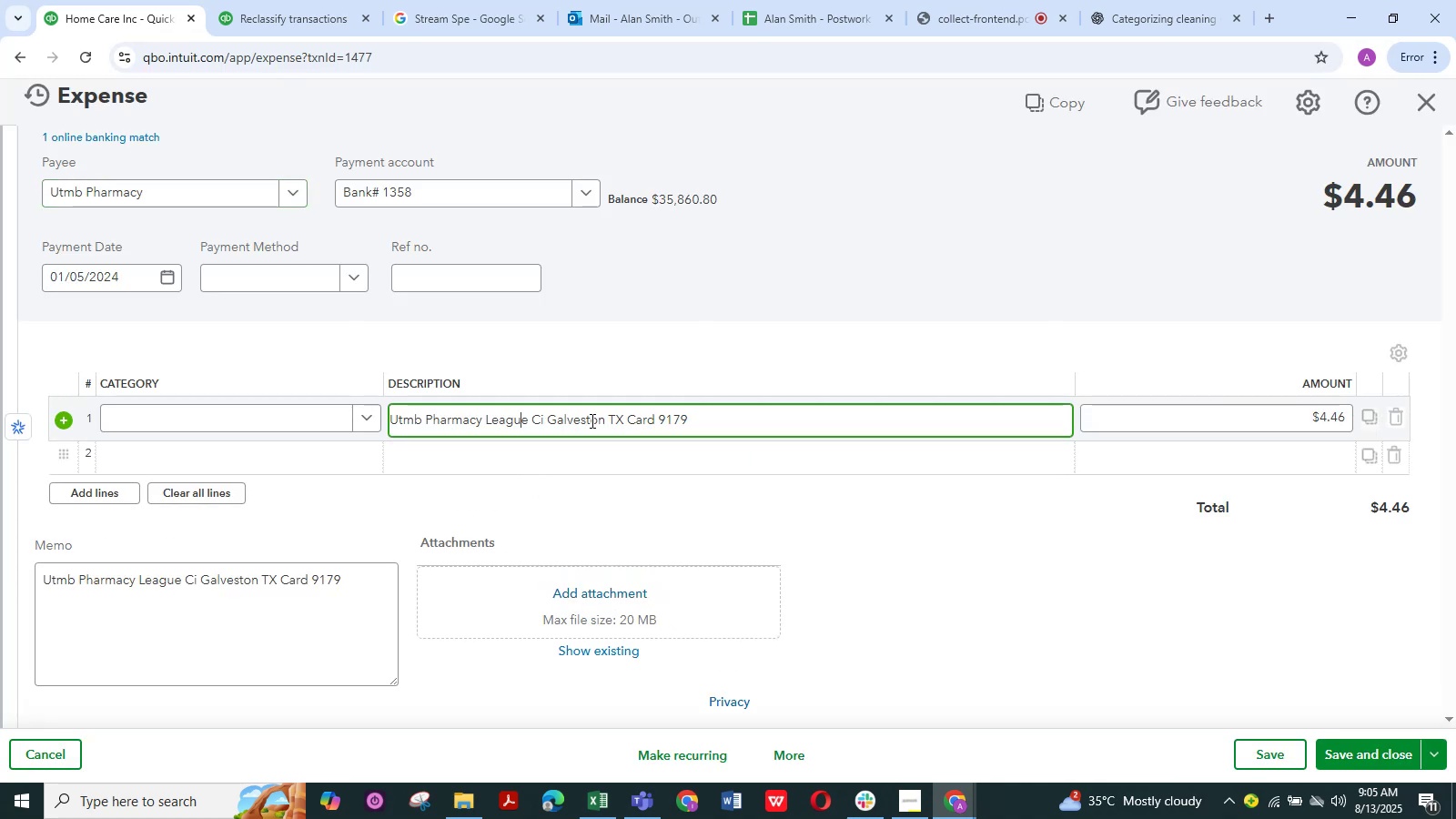 
left_click_drag(start_coordinate=[604, 420], to_coordinate=[370, 416])
 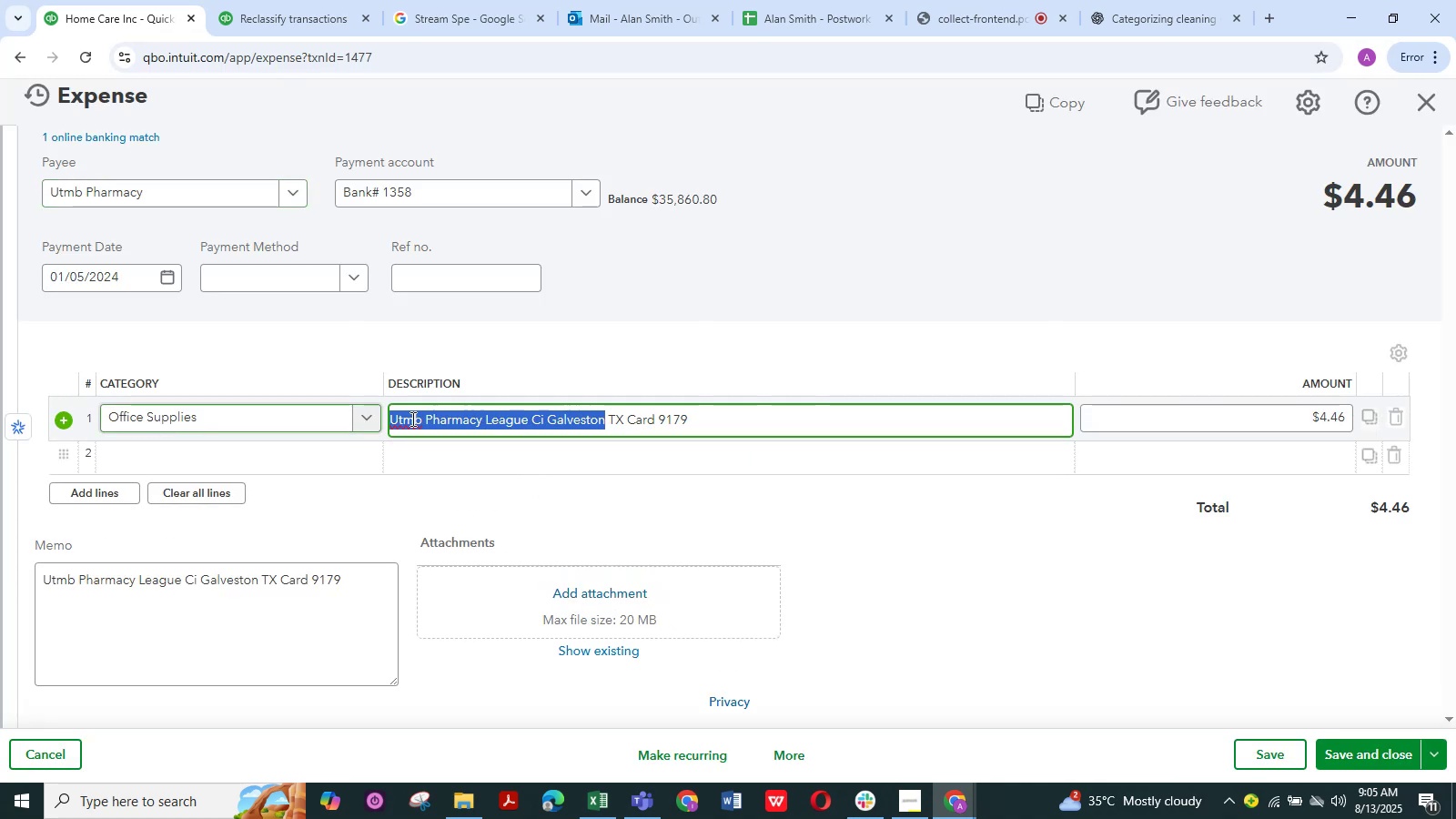 
key(Control+C)
 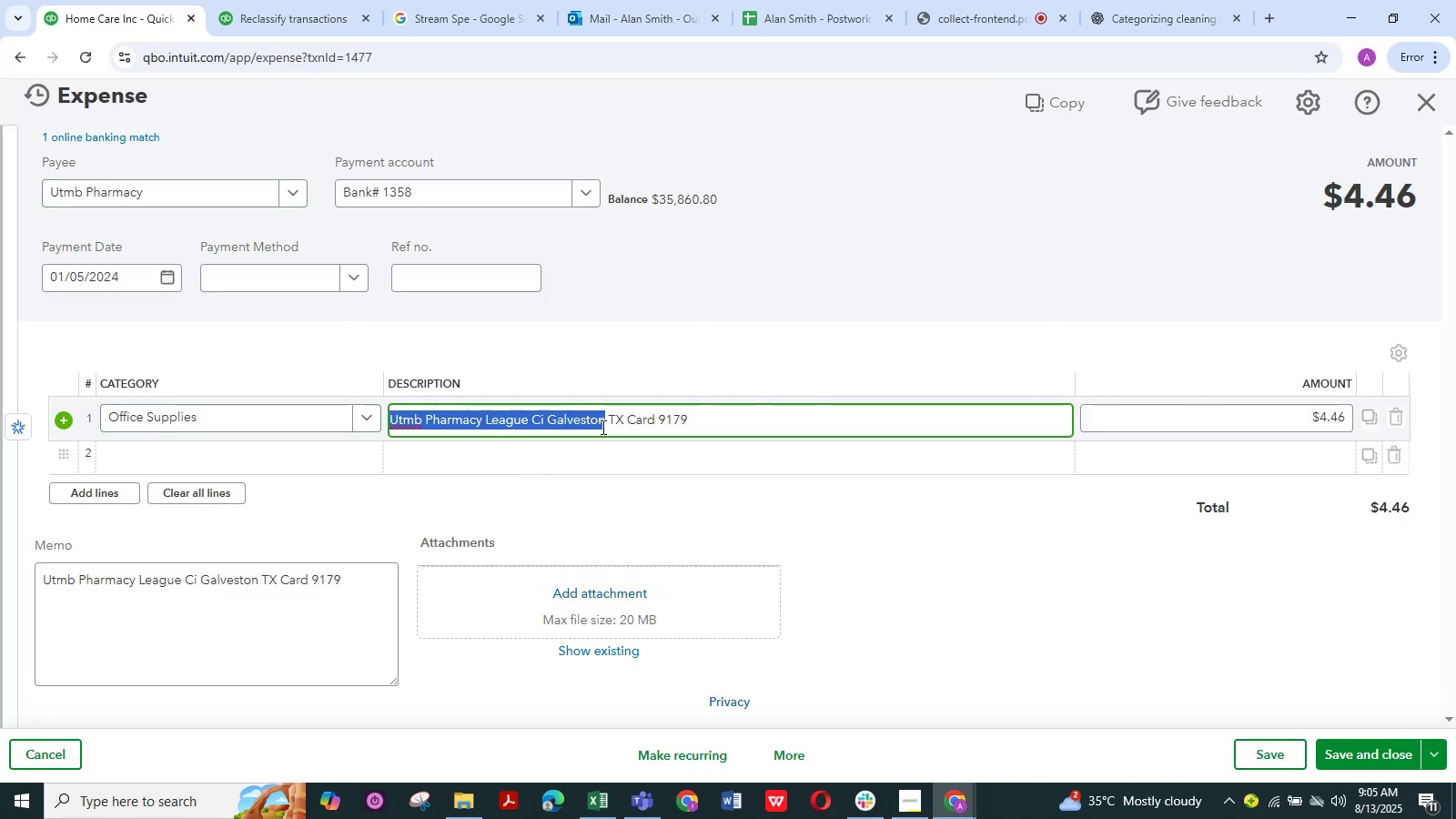 
key(Control+C)
 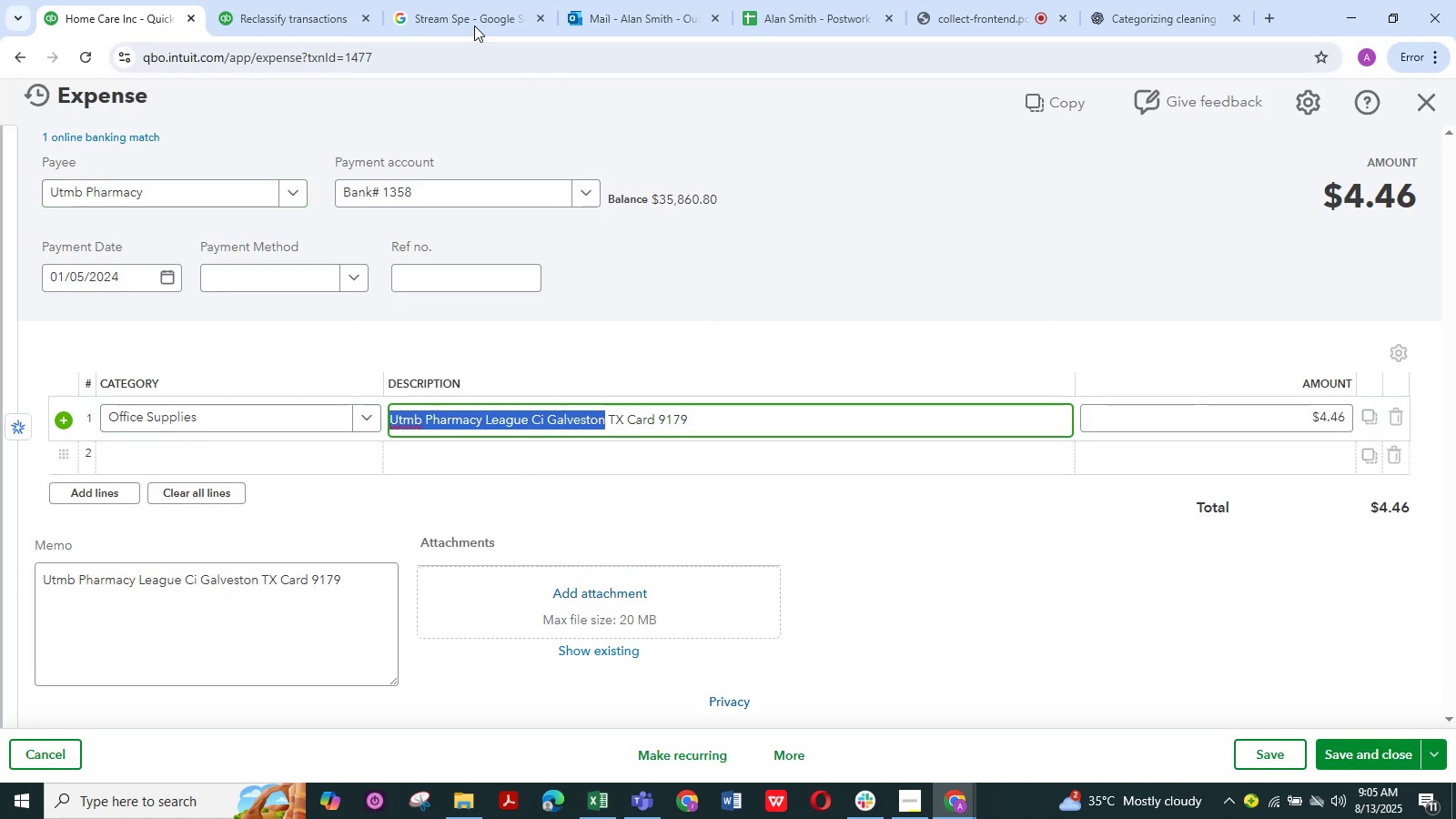 
left_click([446, 5])
 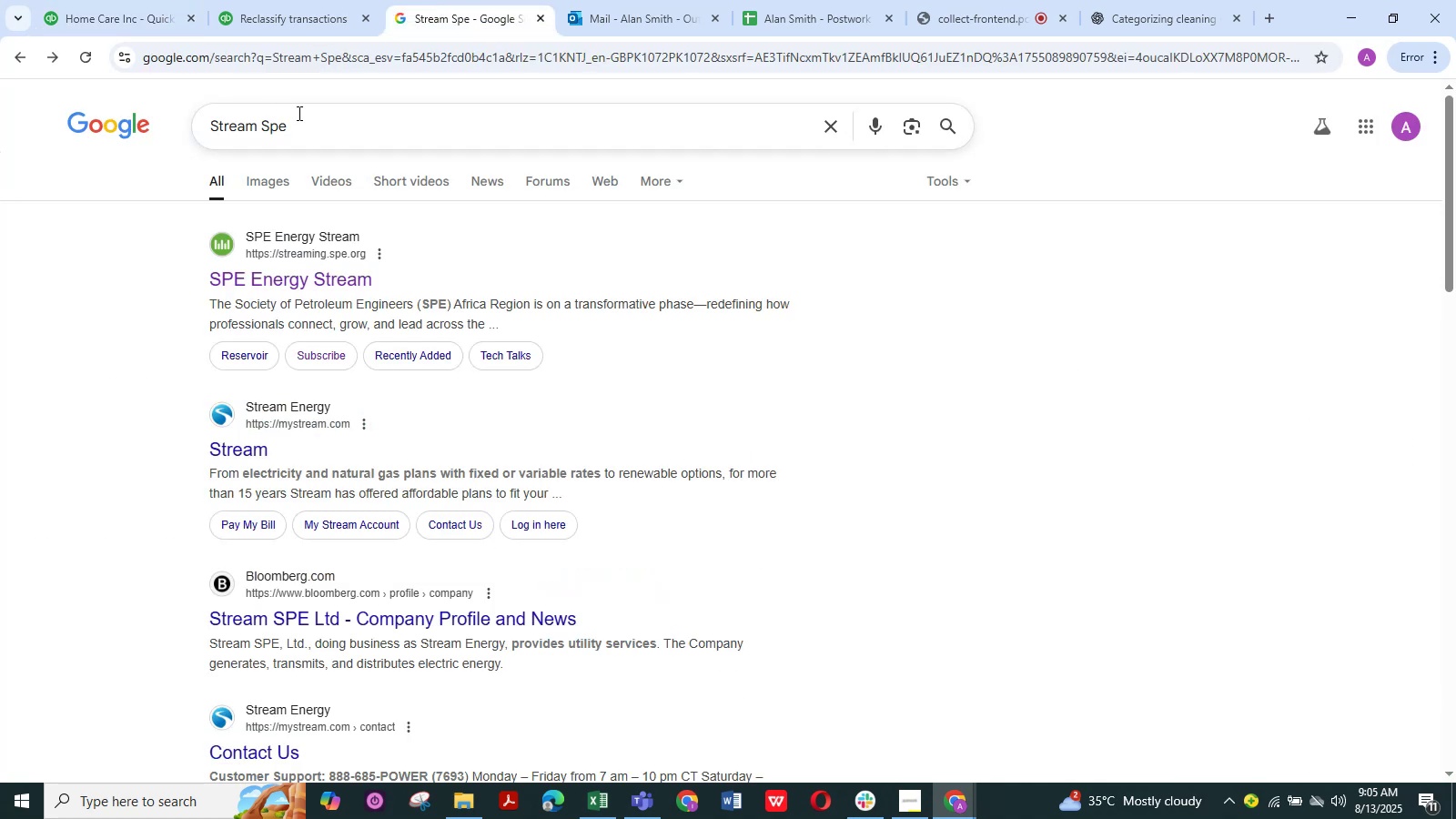 
left_click_drag(start_coordinate=[337, 119], to_coordinate=[118, 123])
 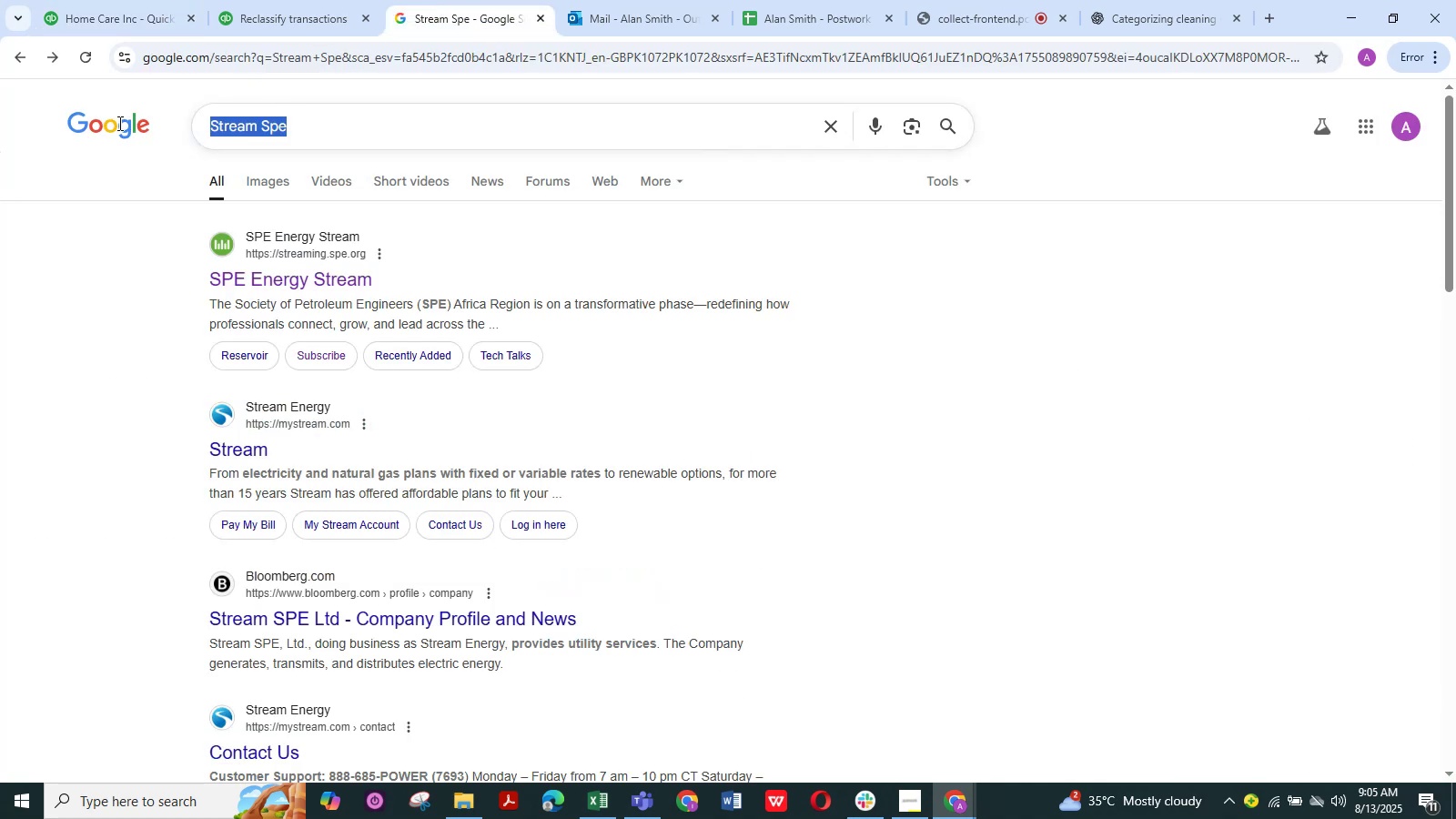 
key(Control+ControlLeft)
 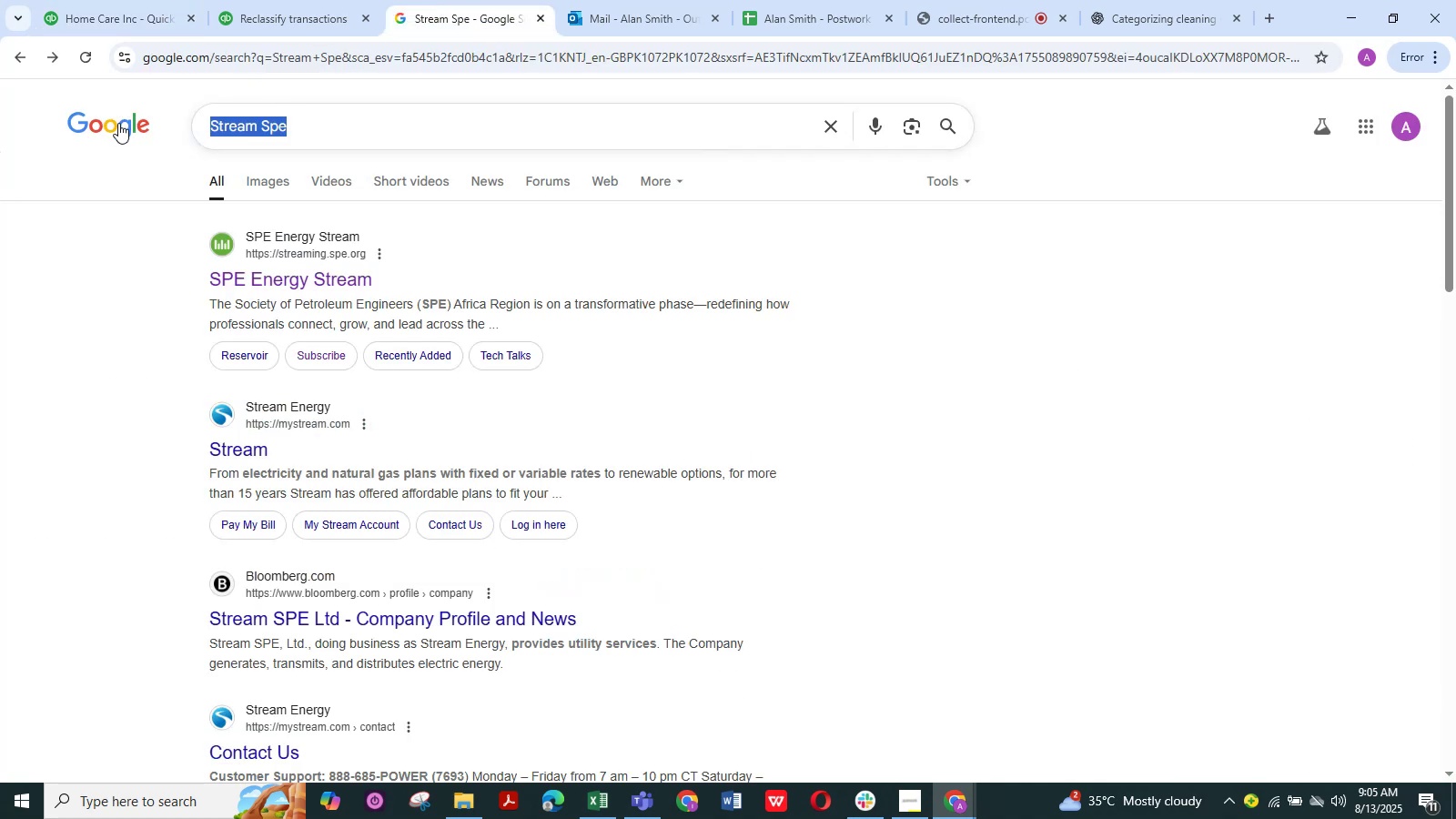 
key(Control+V)
 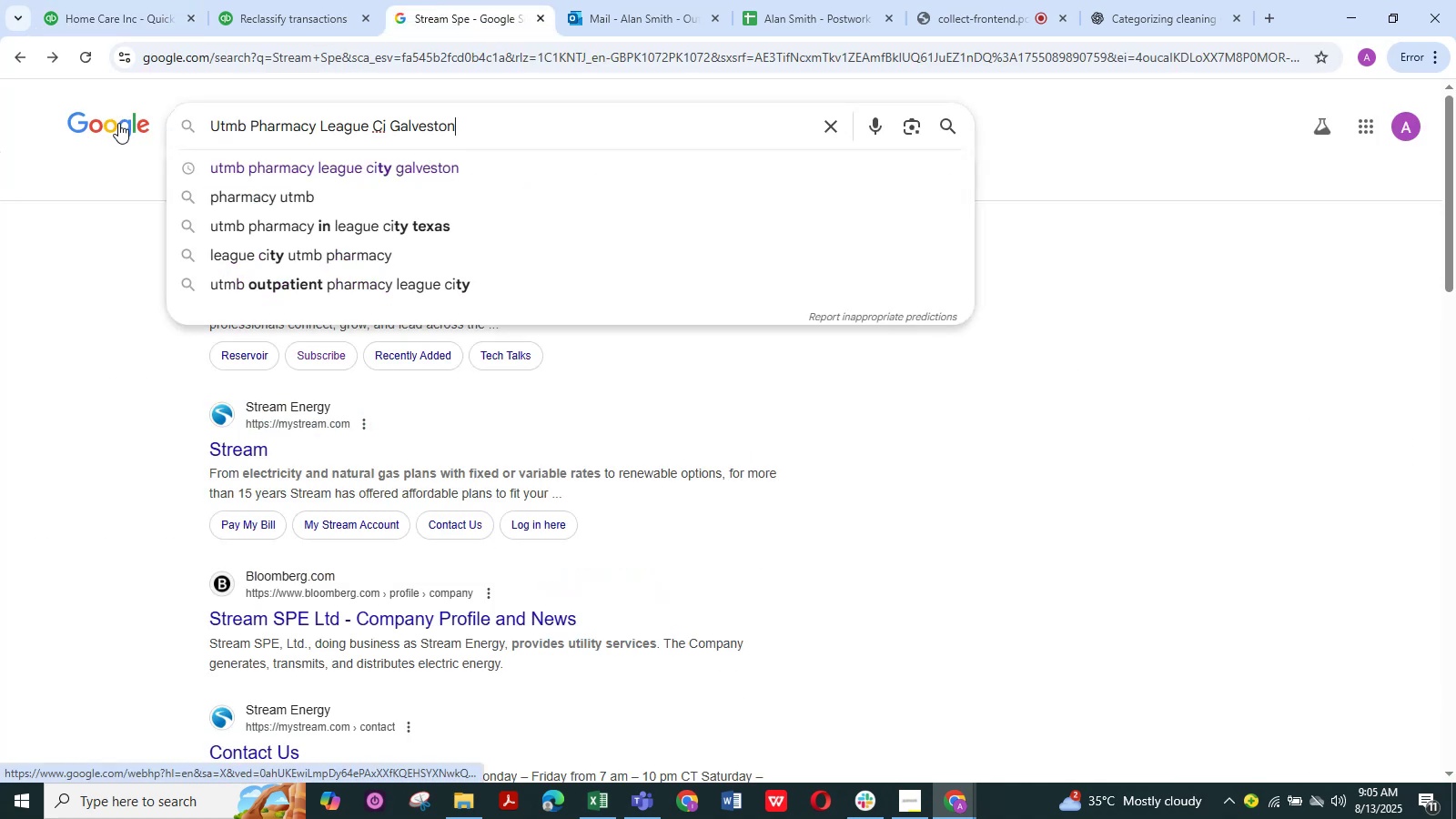 
key(NumpadEnter)
 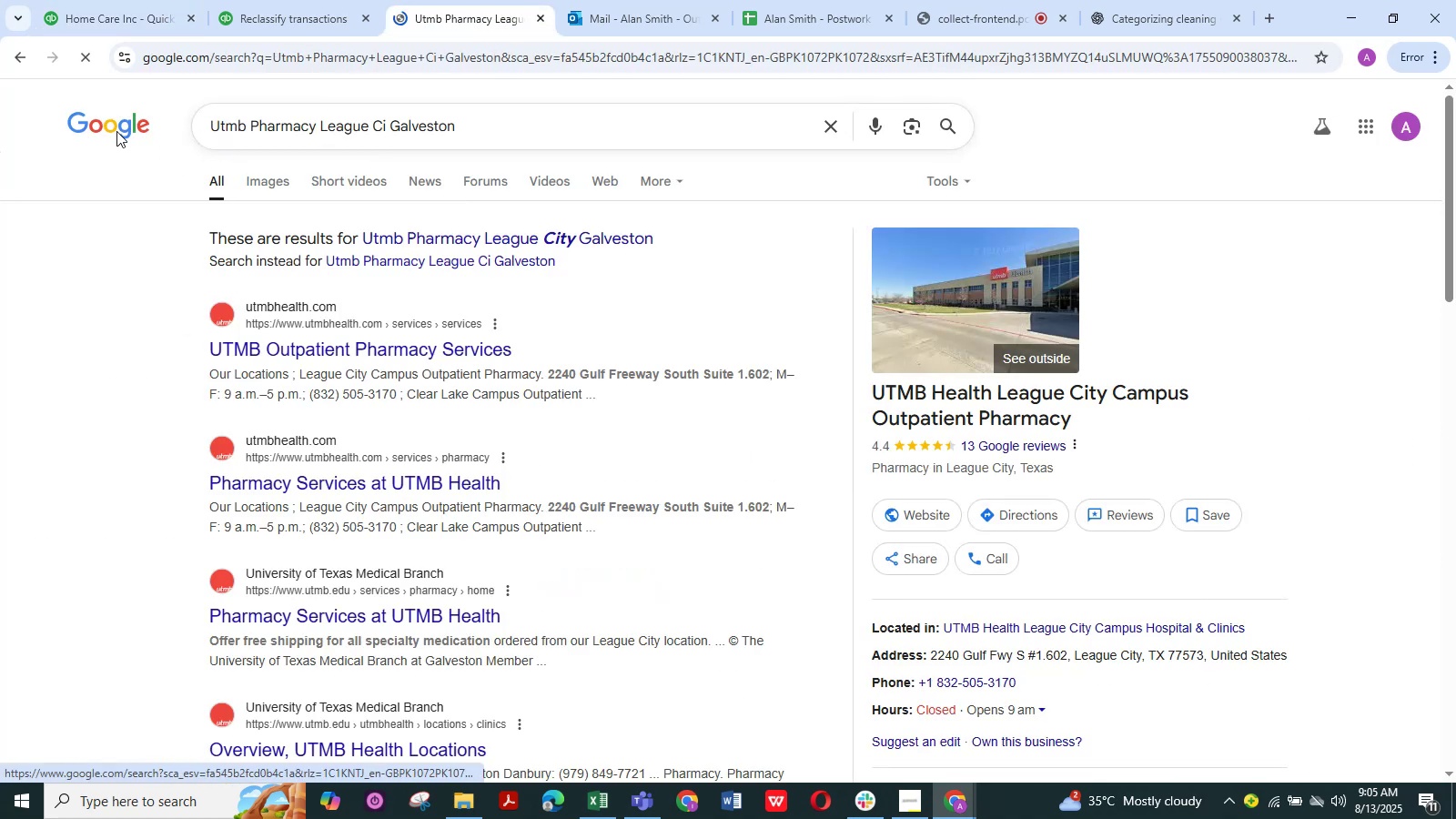 
left_click([337, 0])
 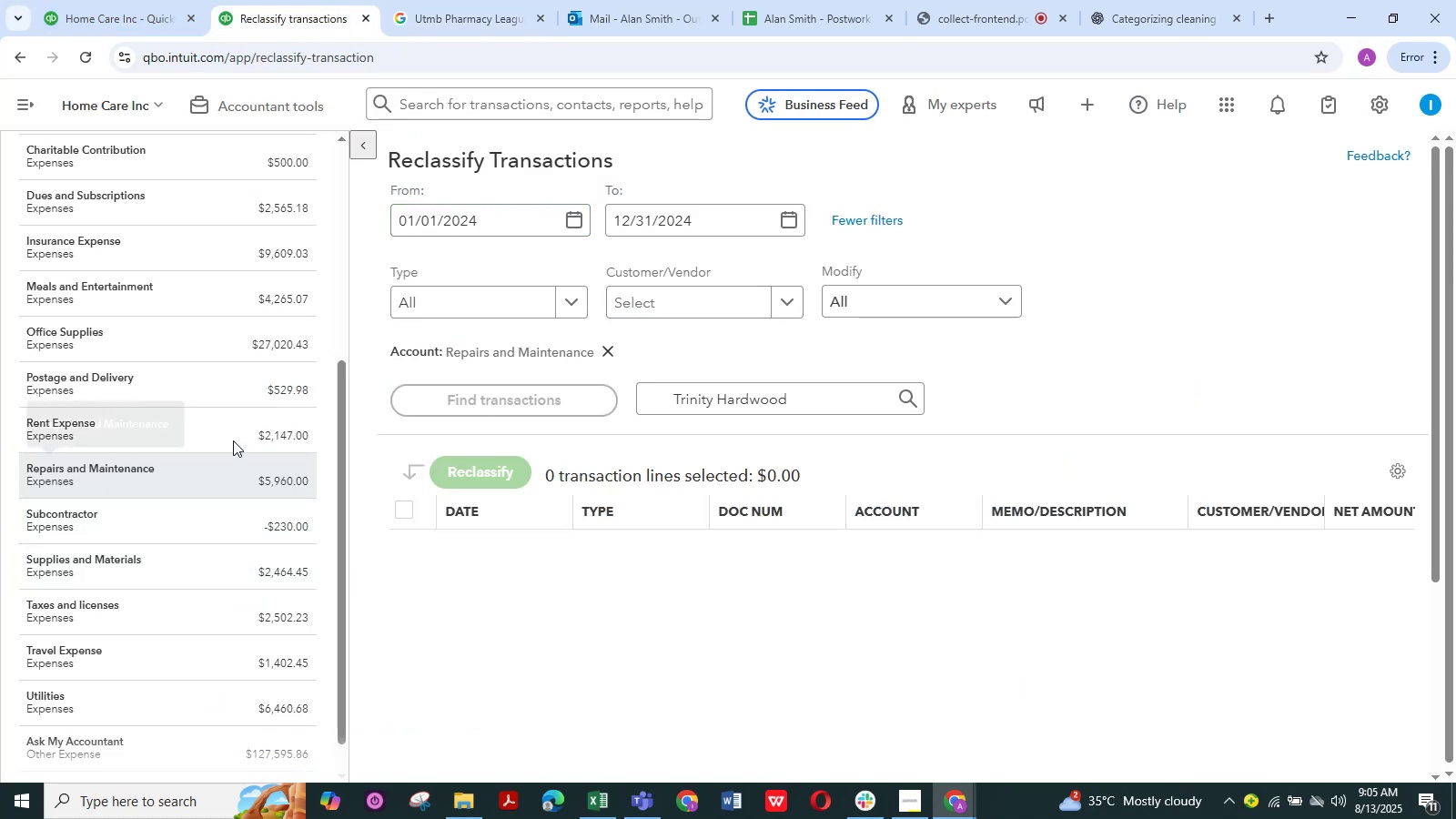 
left_click([248, 352])
 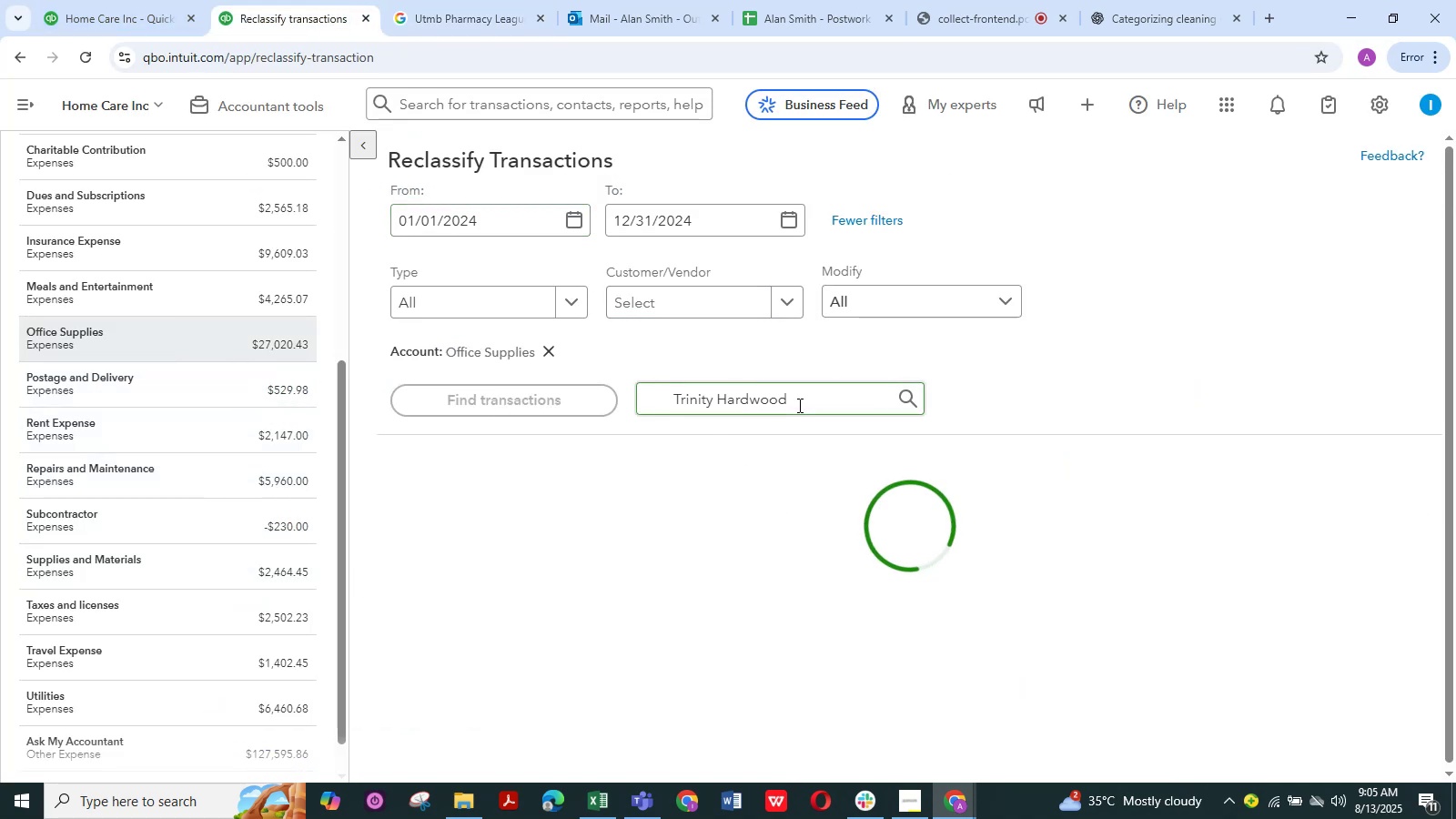 
left_click_drag(start_coordinate=[799, 400], to_coordinate=[639, 397])
 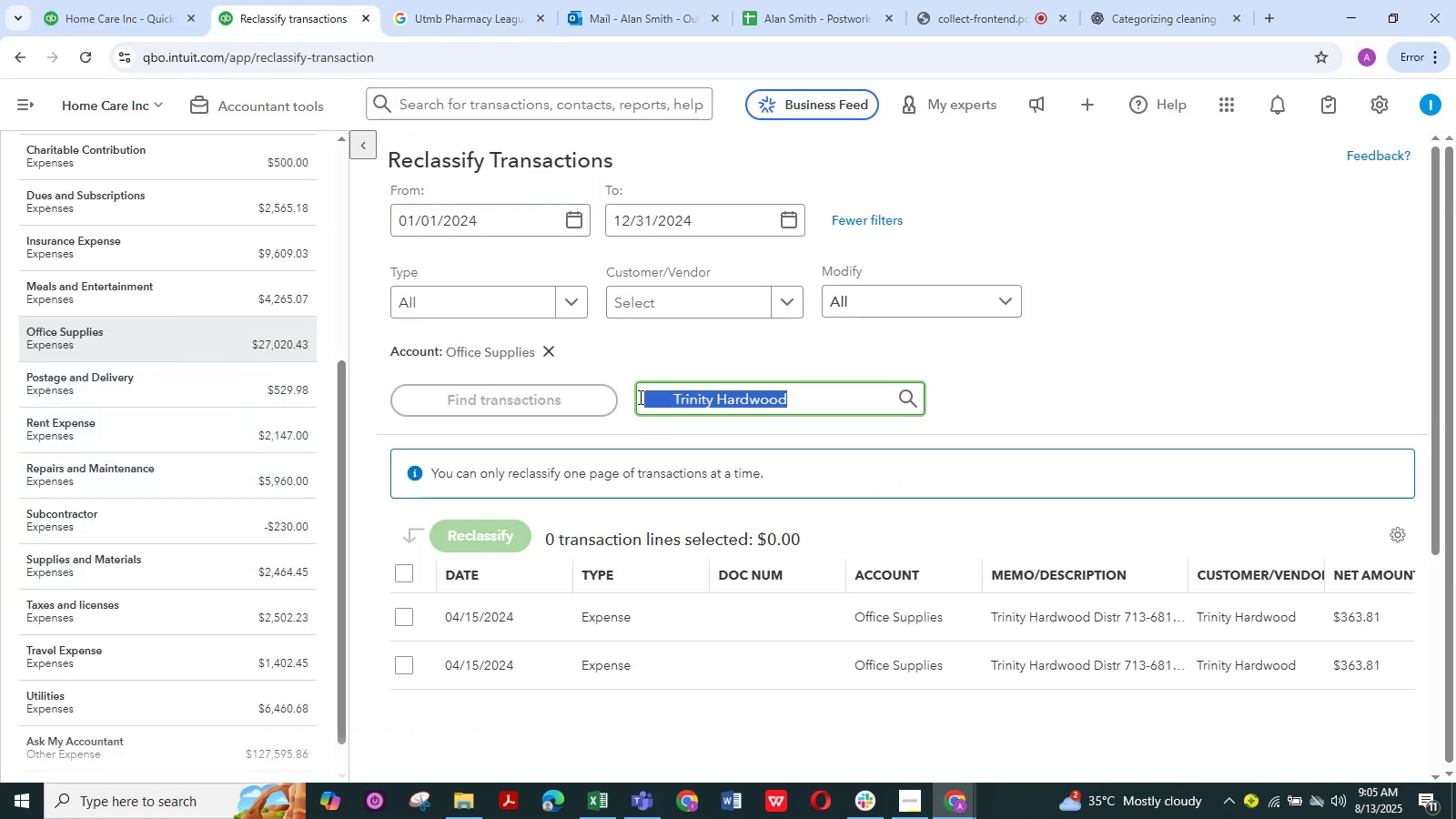 
key(Control+V)
 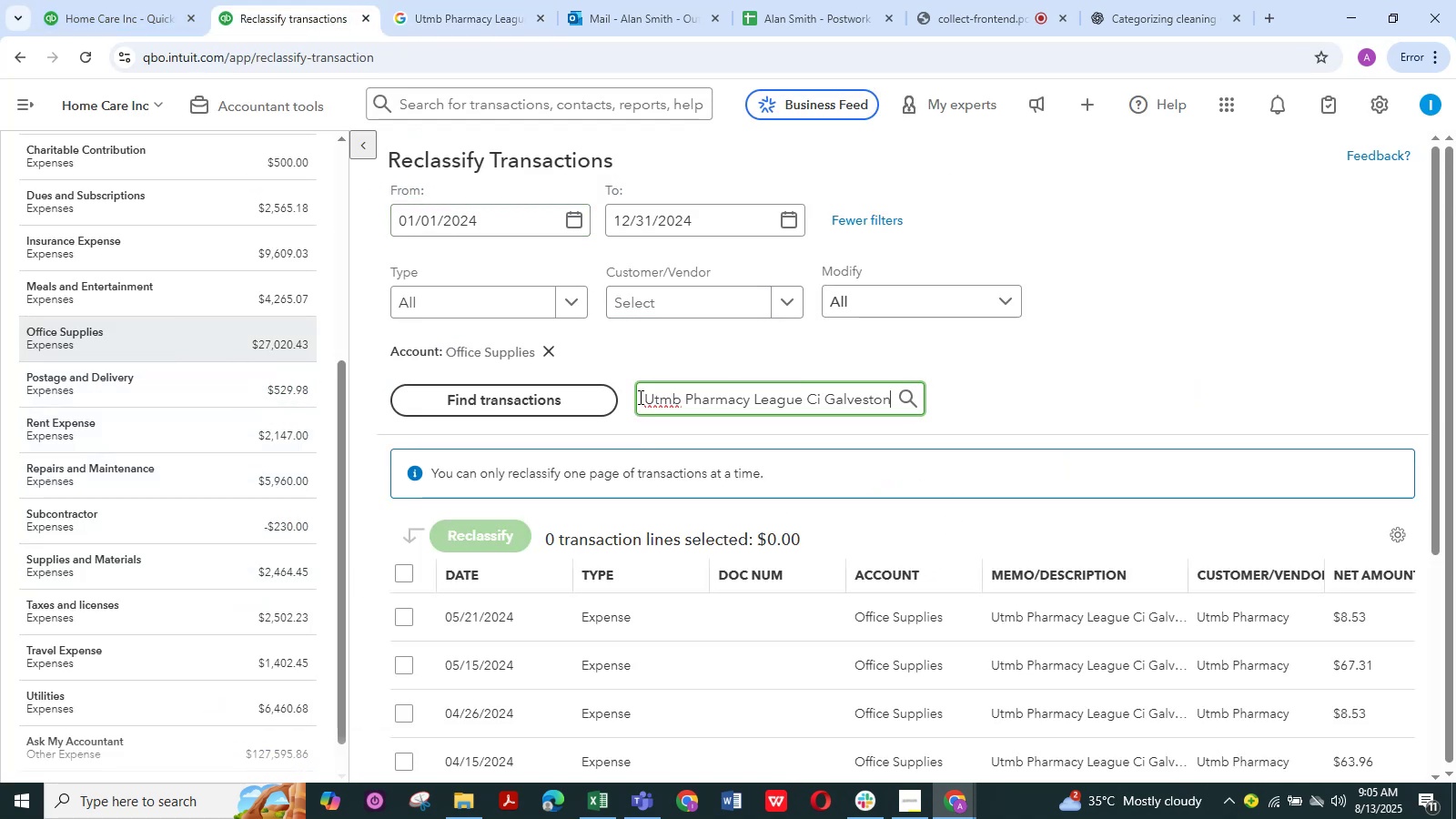 
key(Control+Z)
 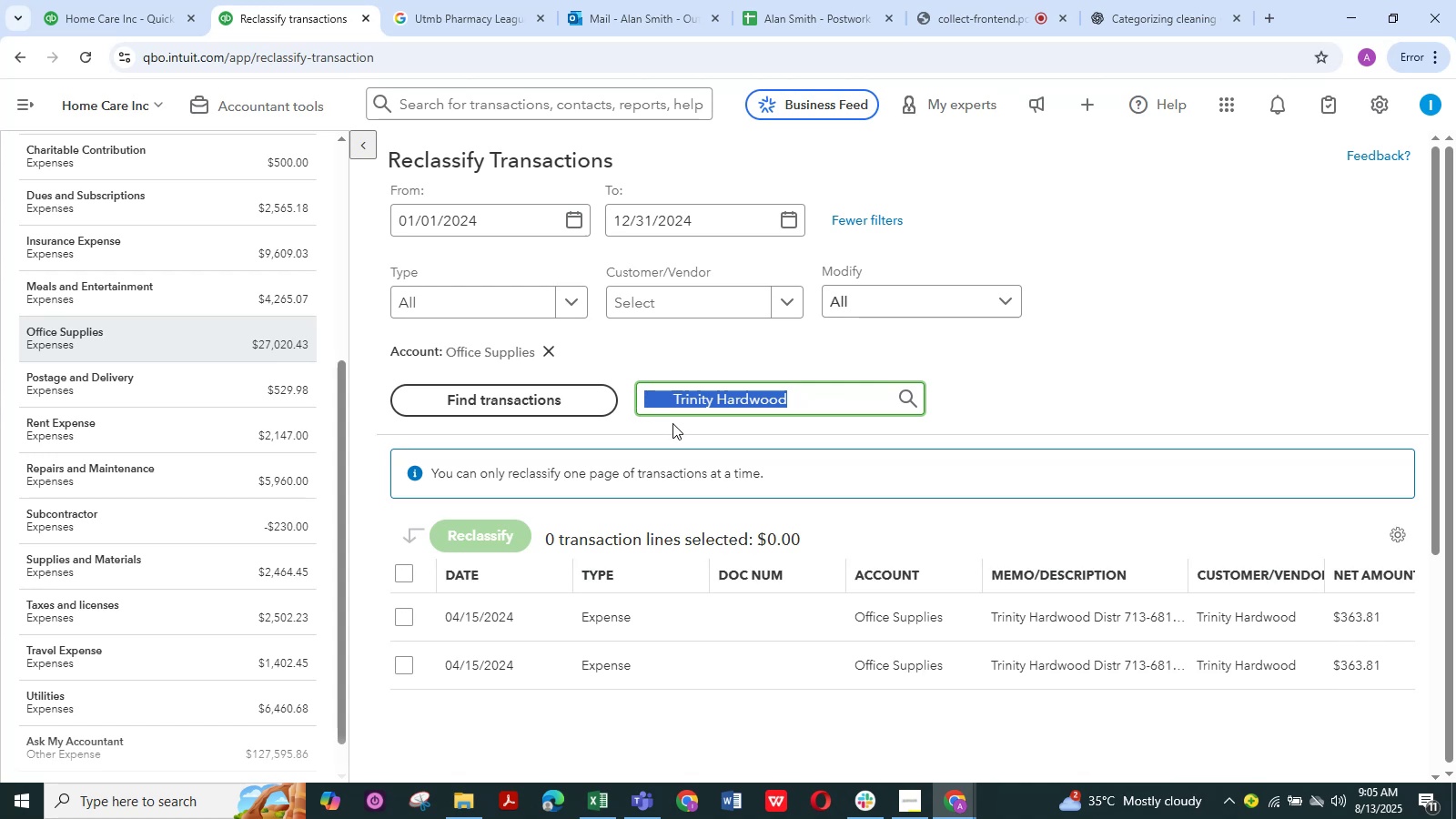 
key(Control+V)
 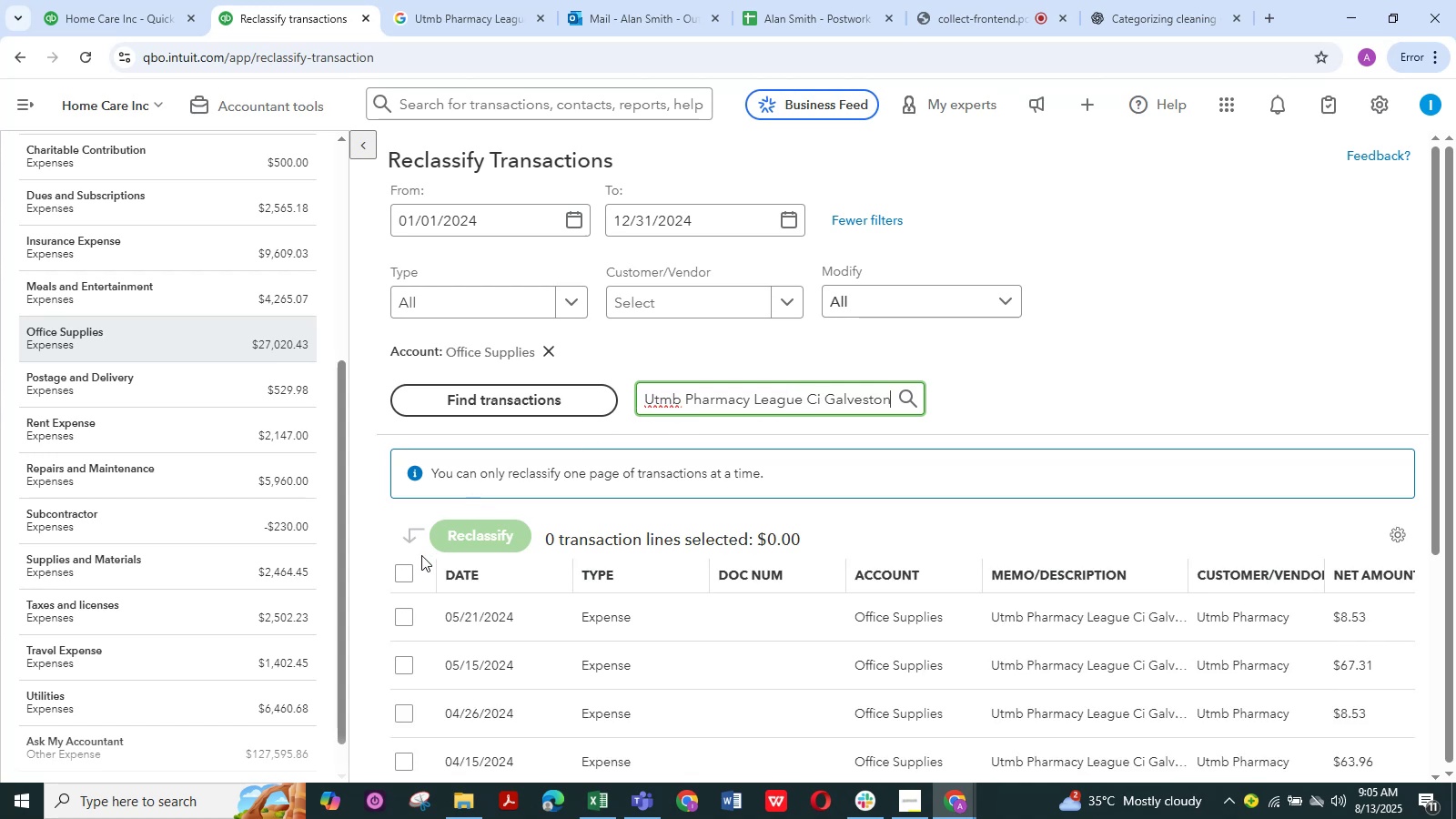 
left_click([404, 578])
 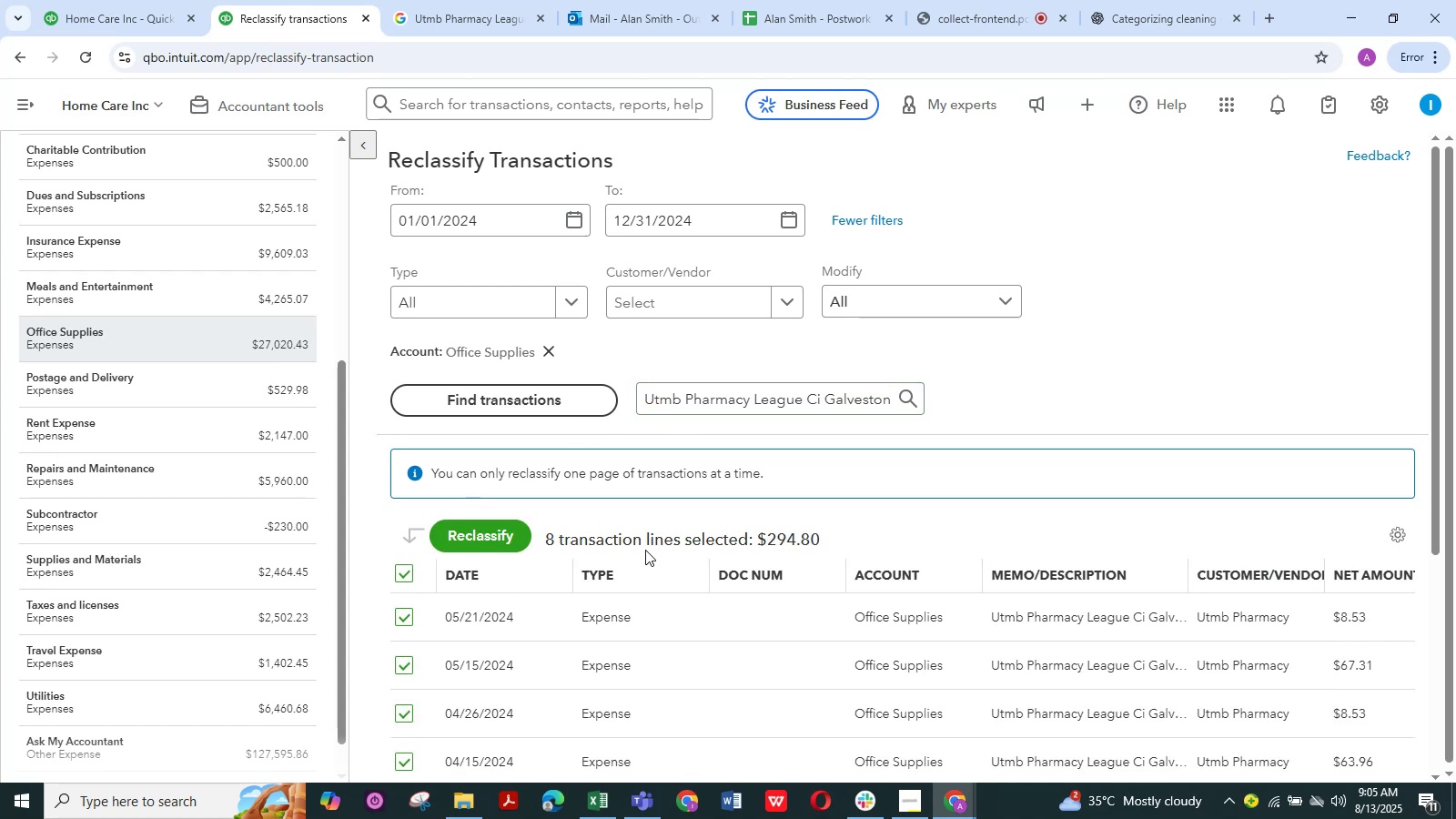 
scroll: coordinate [686, 551], scroll_direction: down, amount: 10.0
 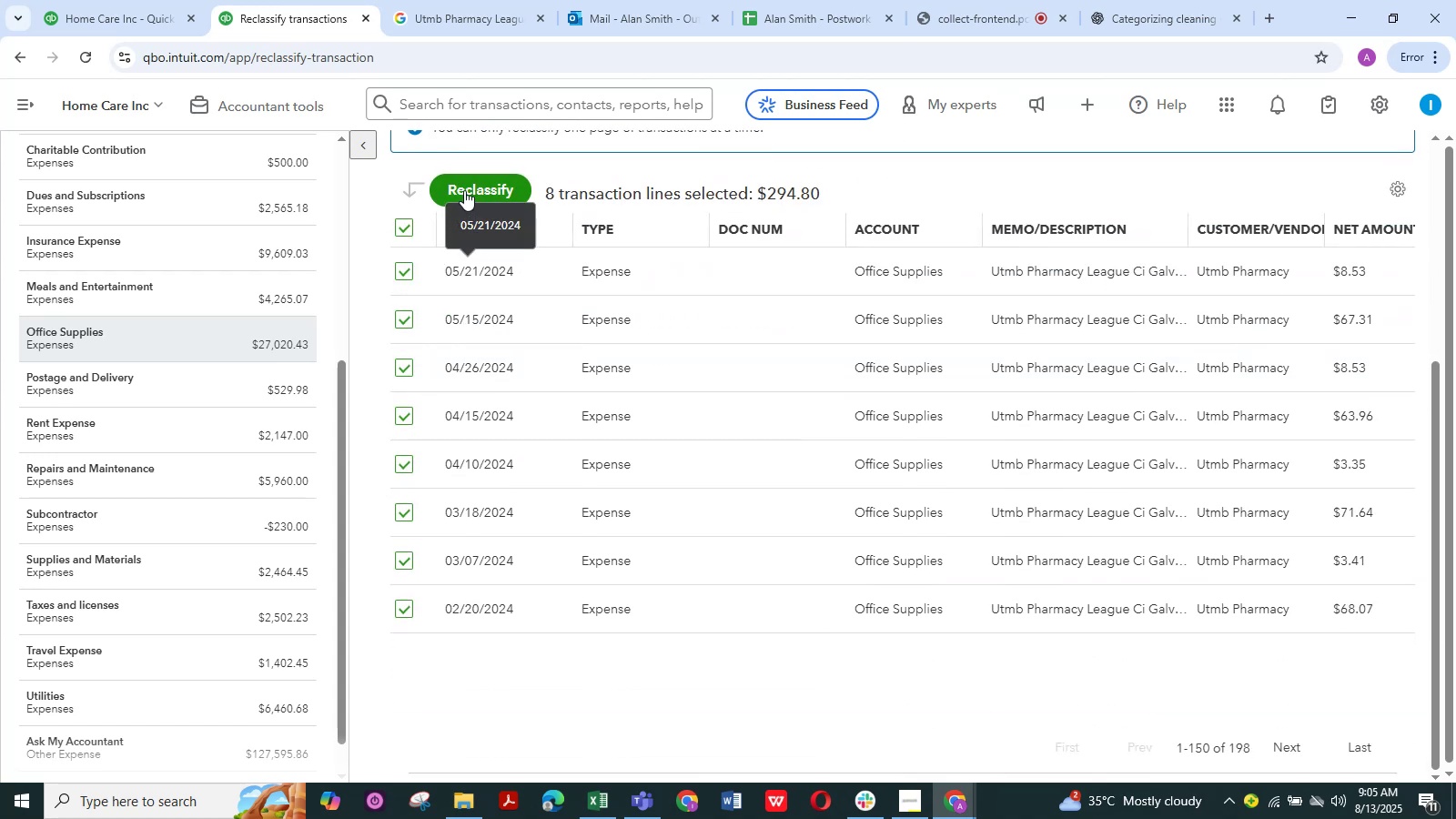 
left_click([470, 181])
 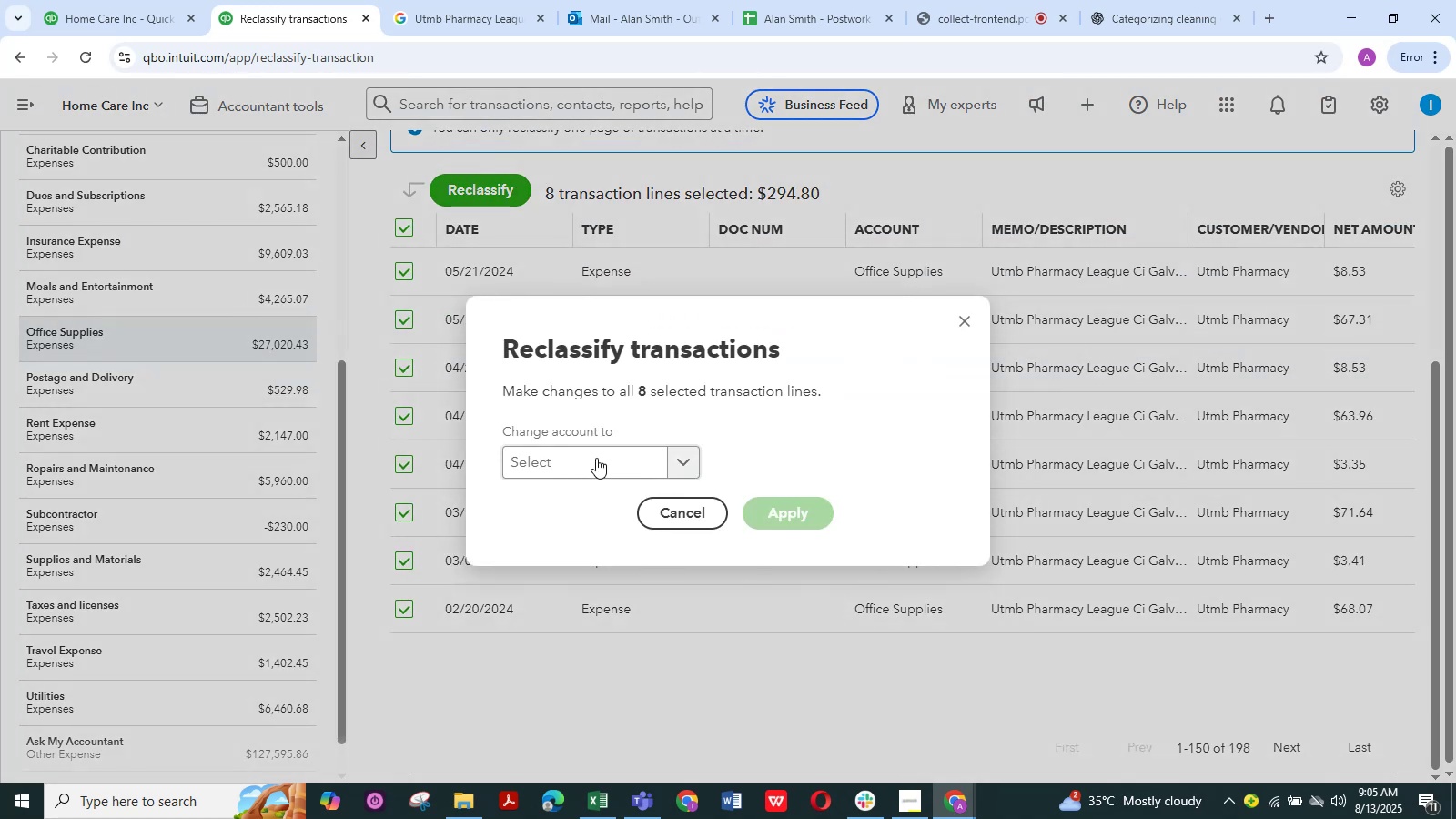 
left_click([596, 458])
 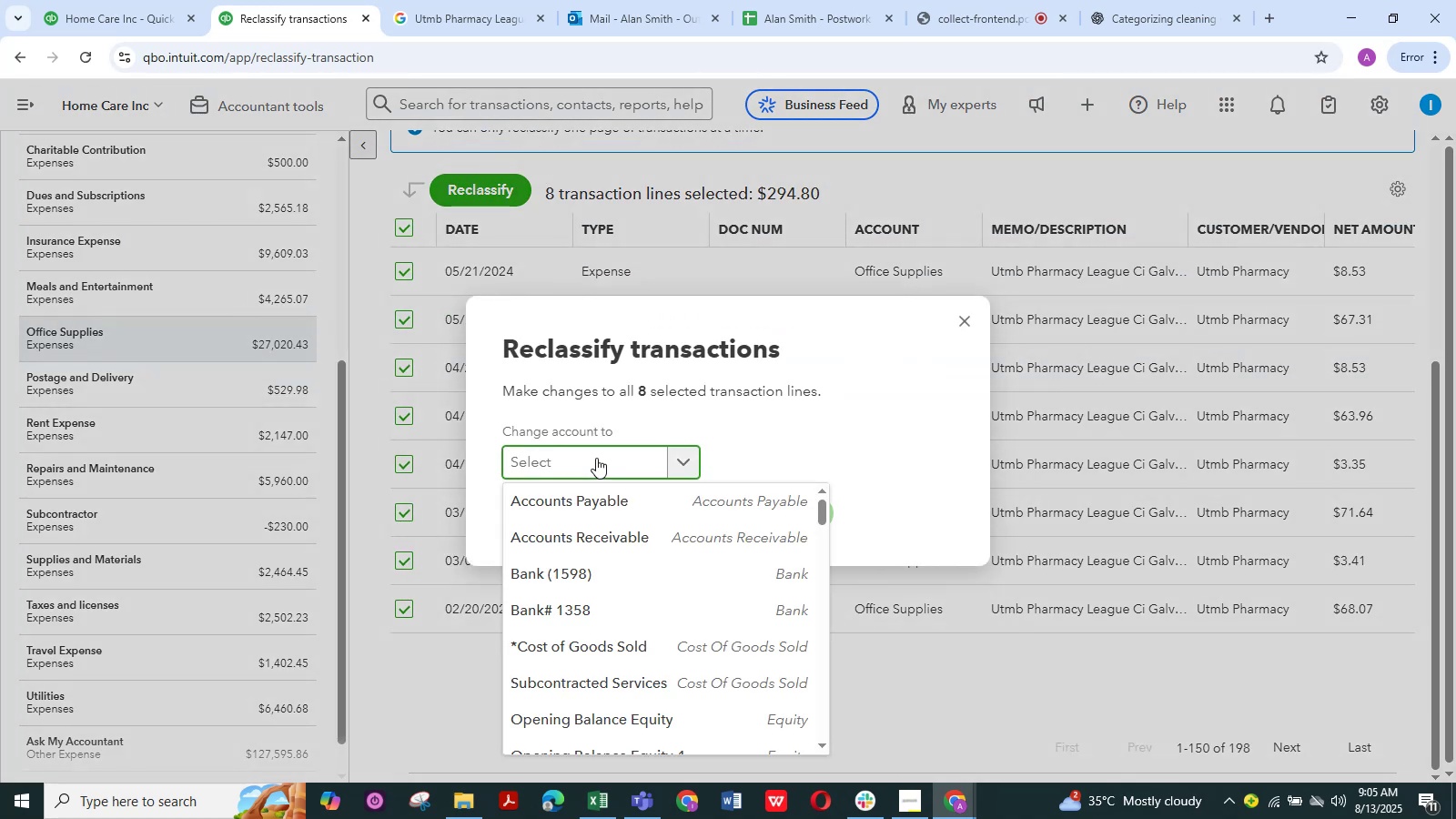 
type(share)
 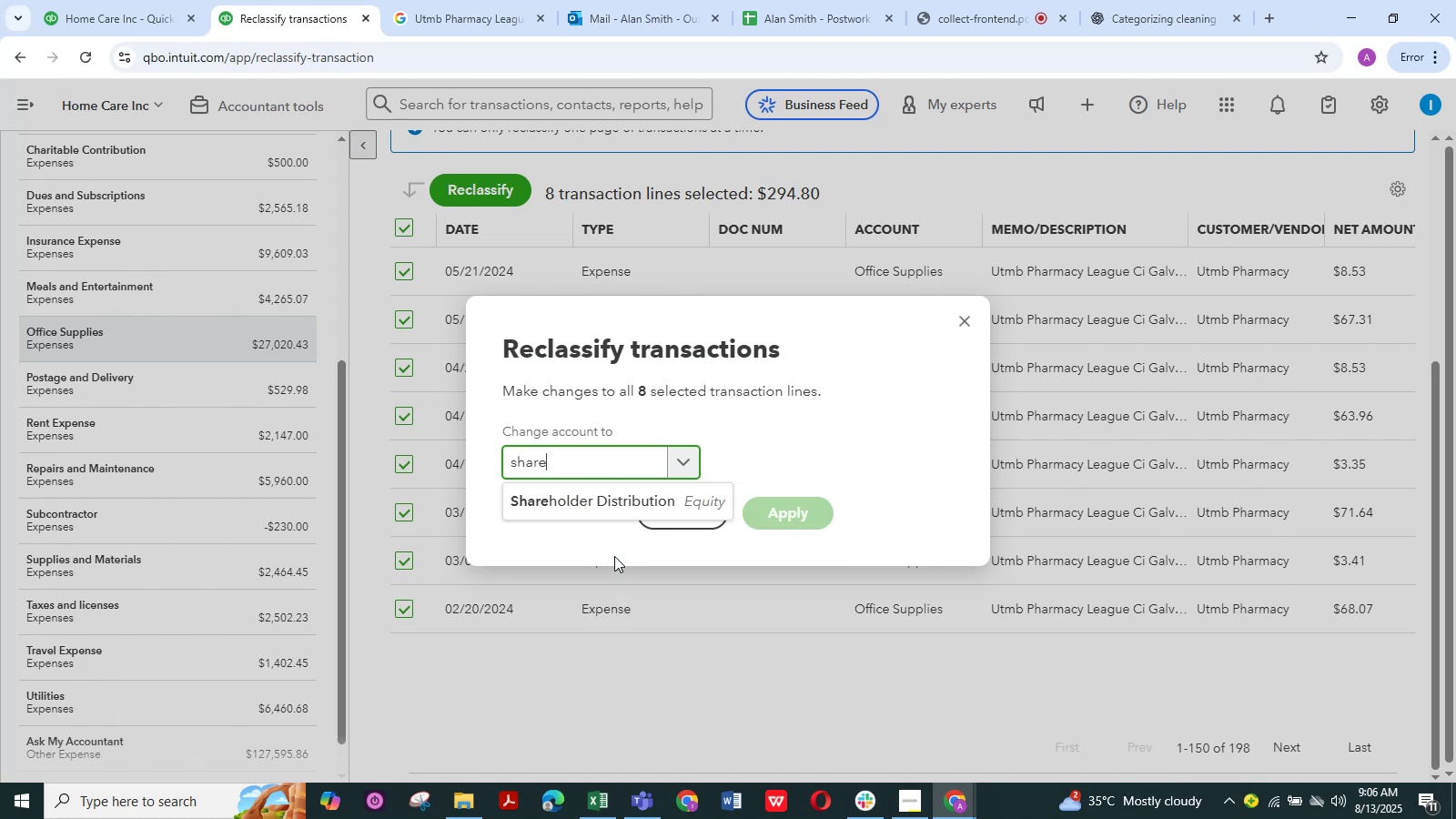 
left_click([625, 501])
 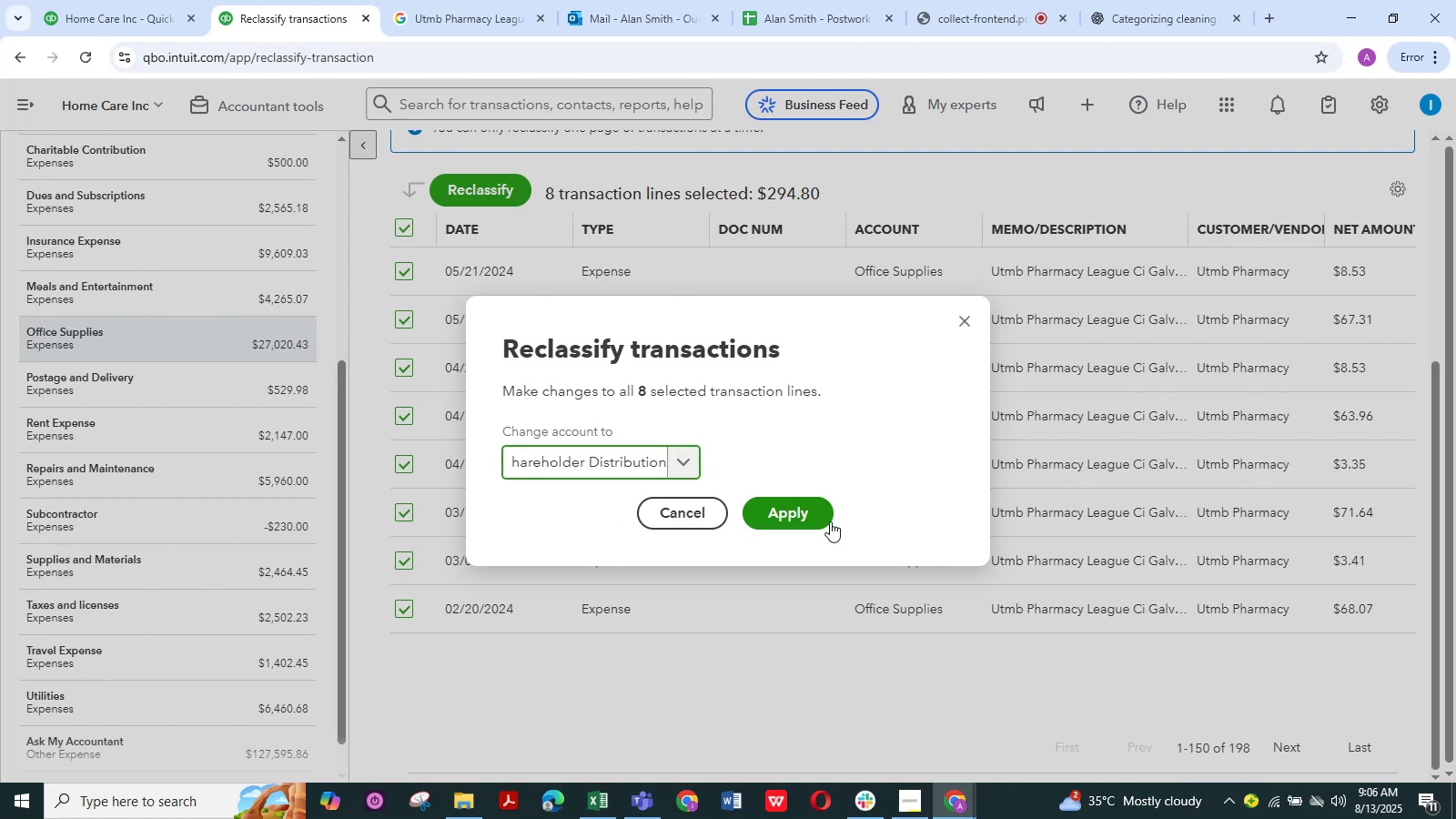 
left_click([830, 521])
 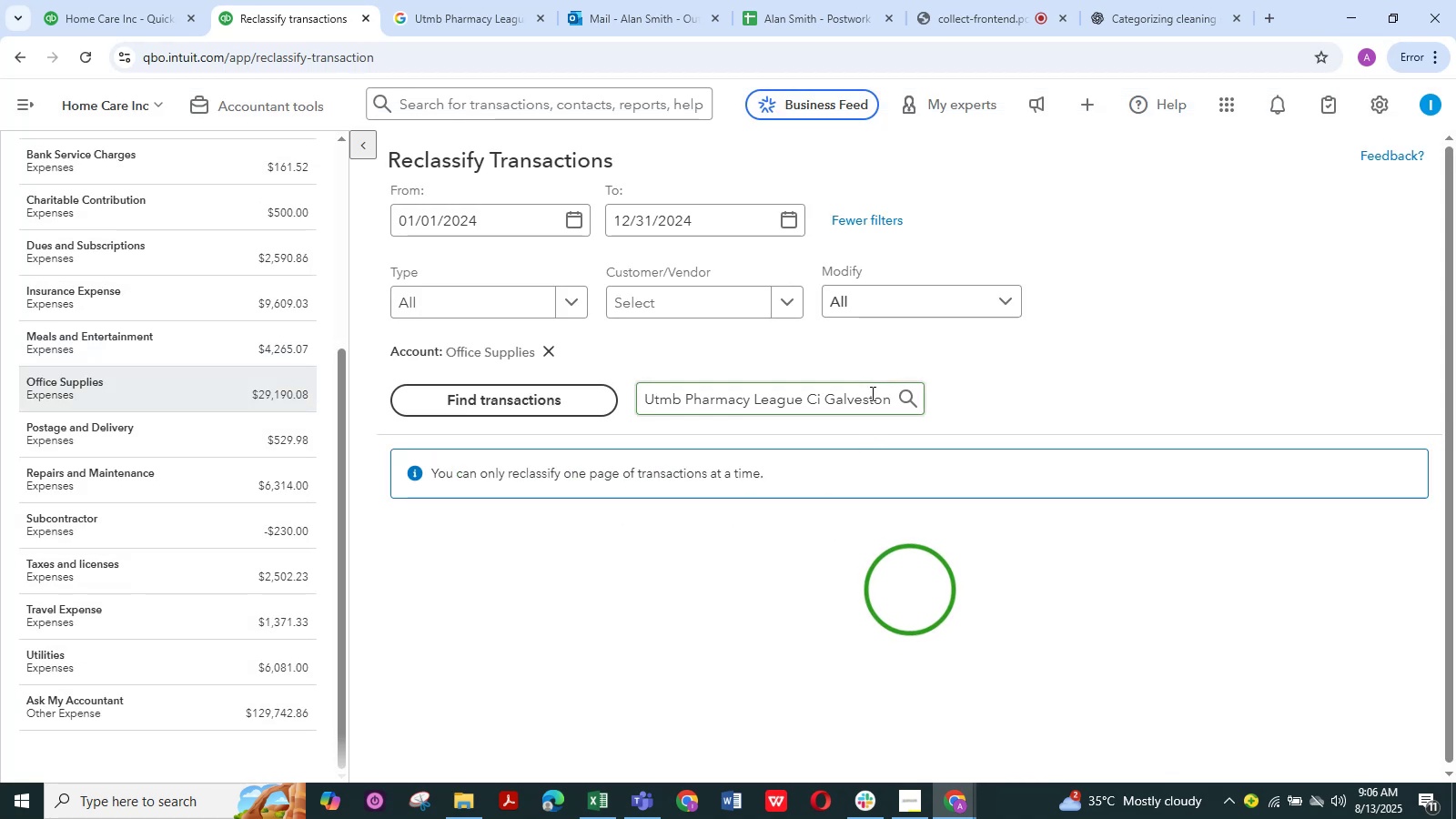 
left_click_drag(start_coordinate=[888, 398], to_coordinate=[639, 403])
 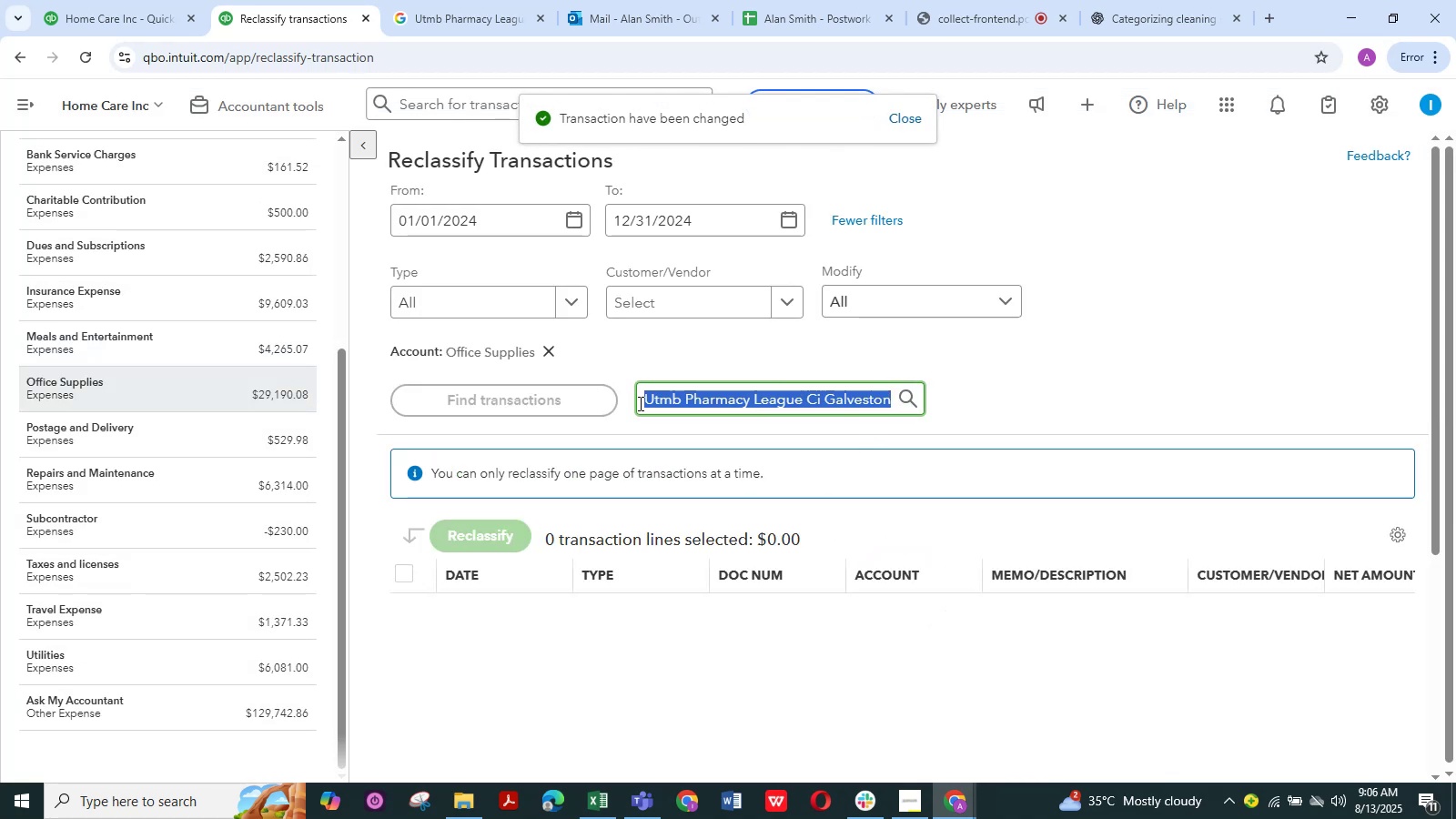 
key(Backspace)
 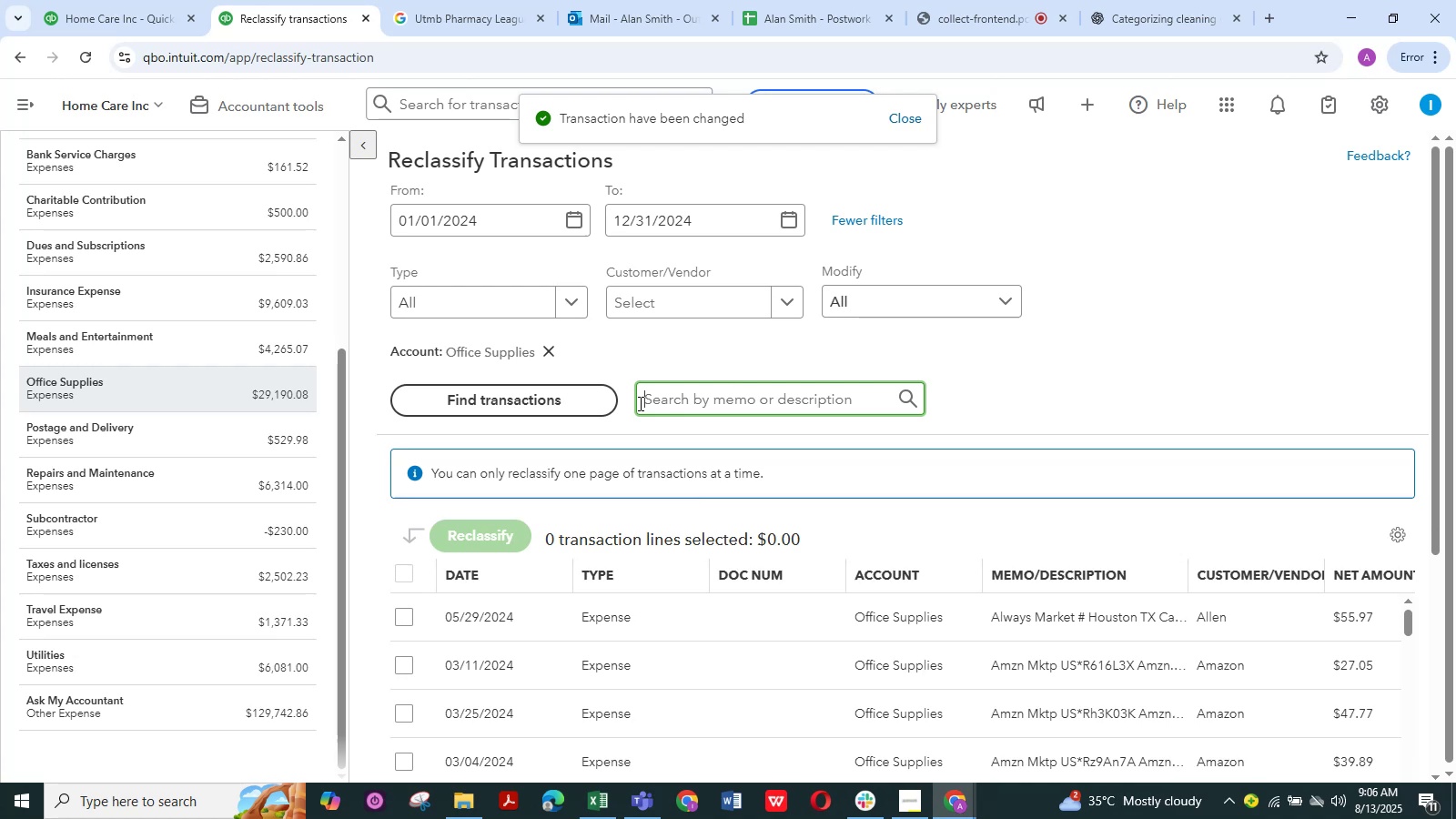 
left_click([985, 394])
 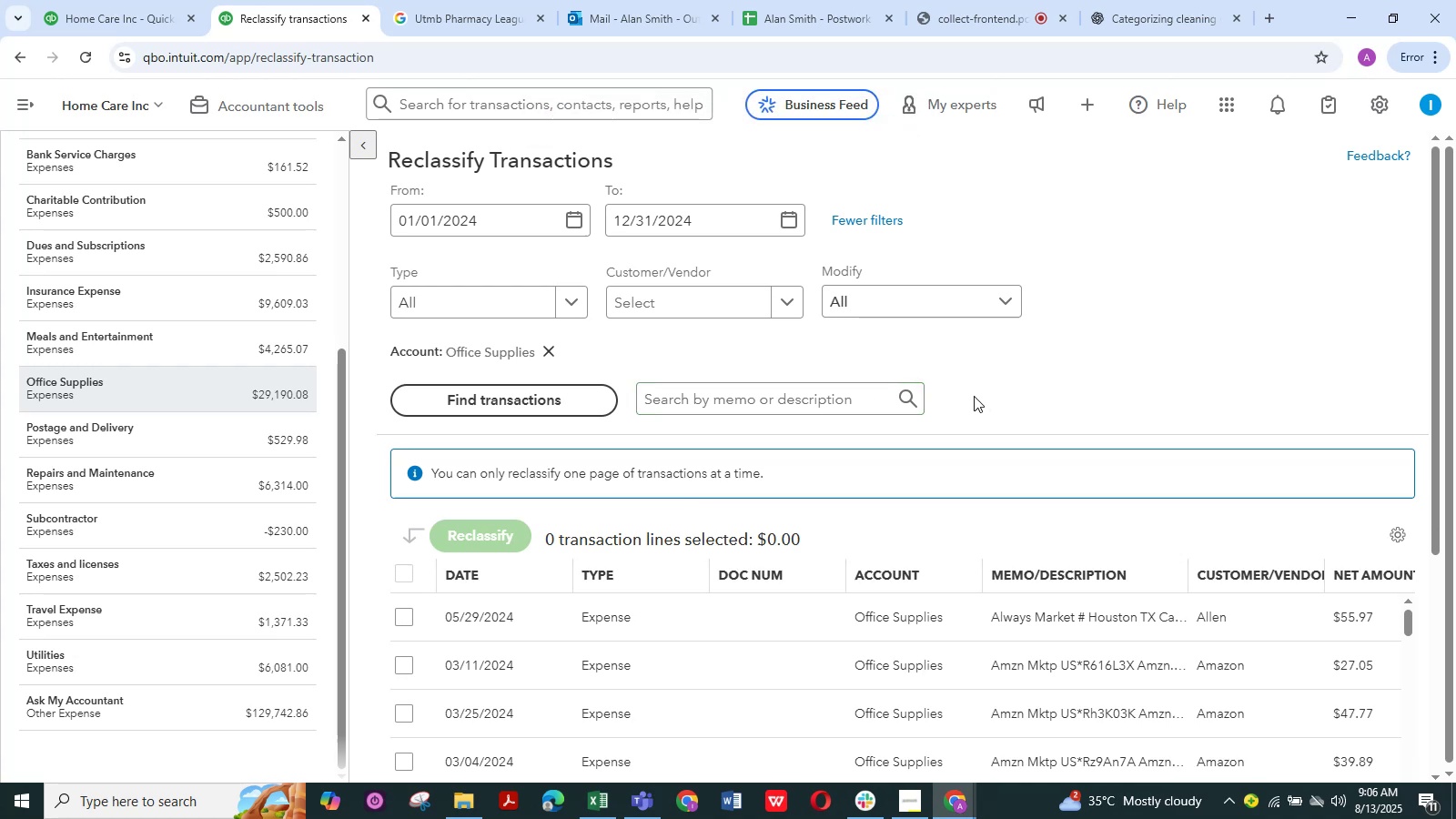 
wait(8.73)
 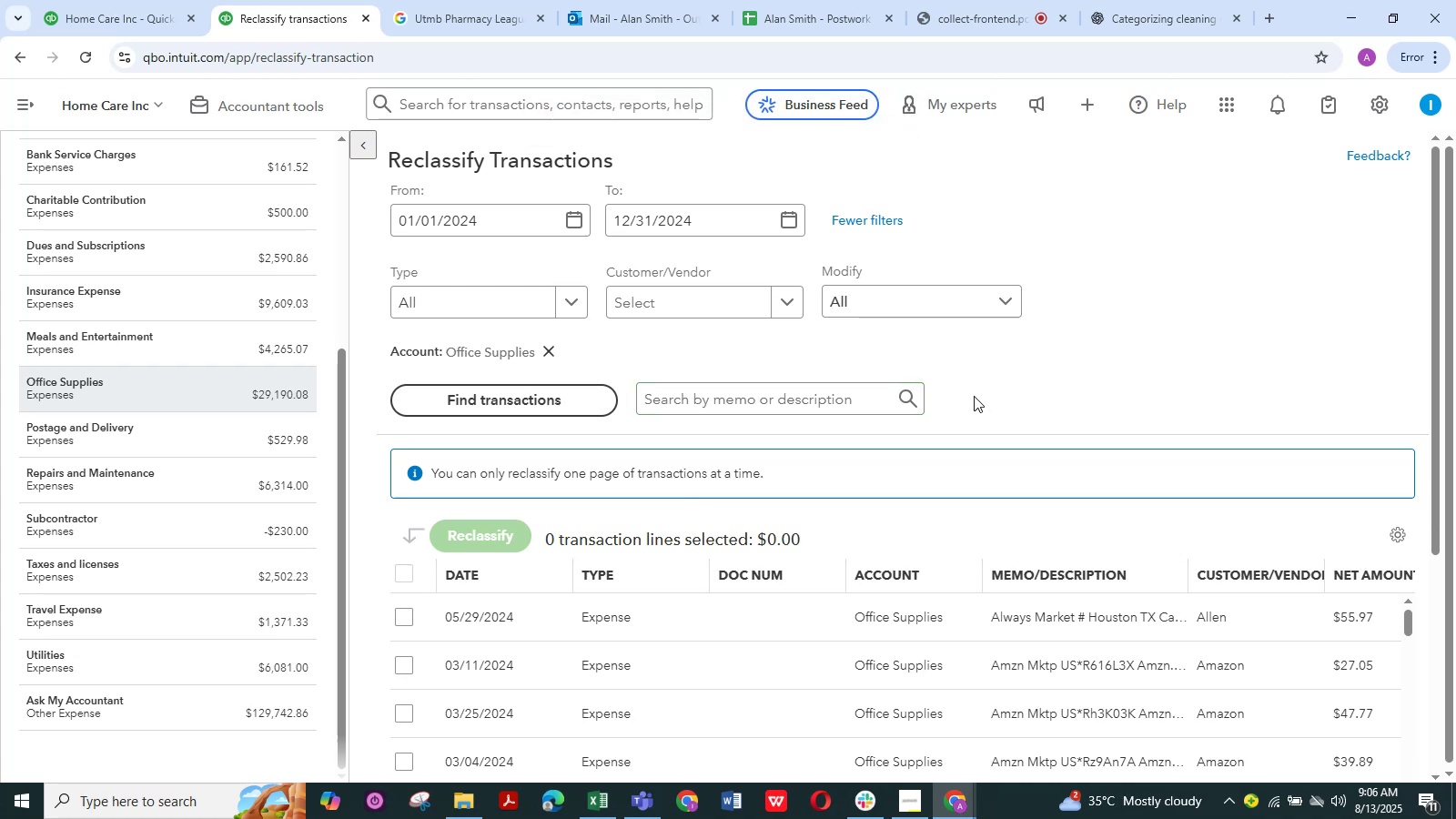 
scroll: coordinate [885, 476], scroll_direction: down, amount: 98.0
 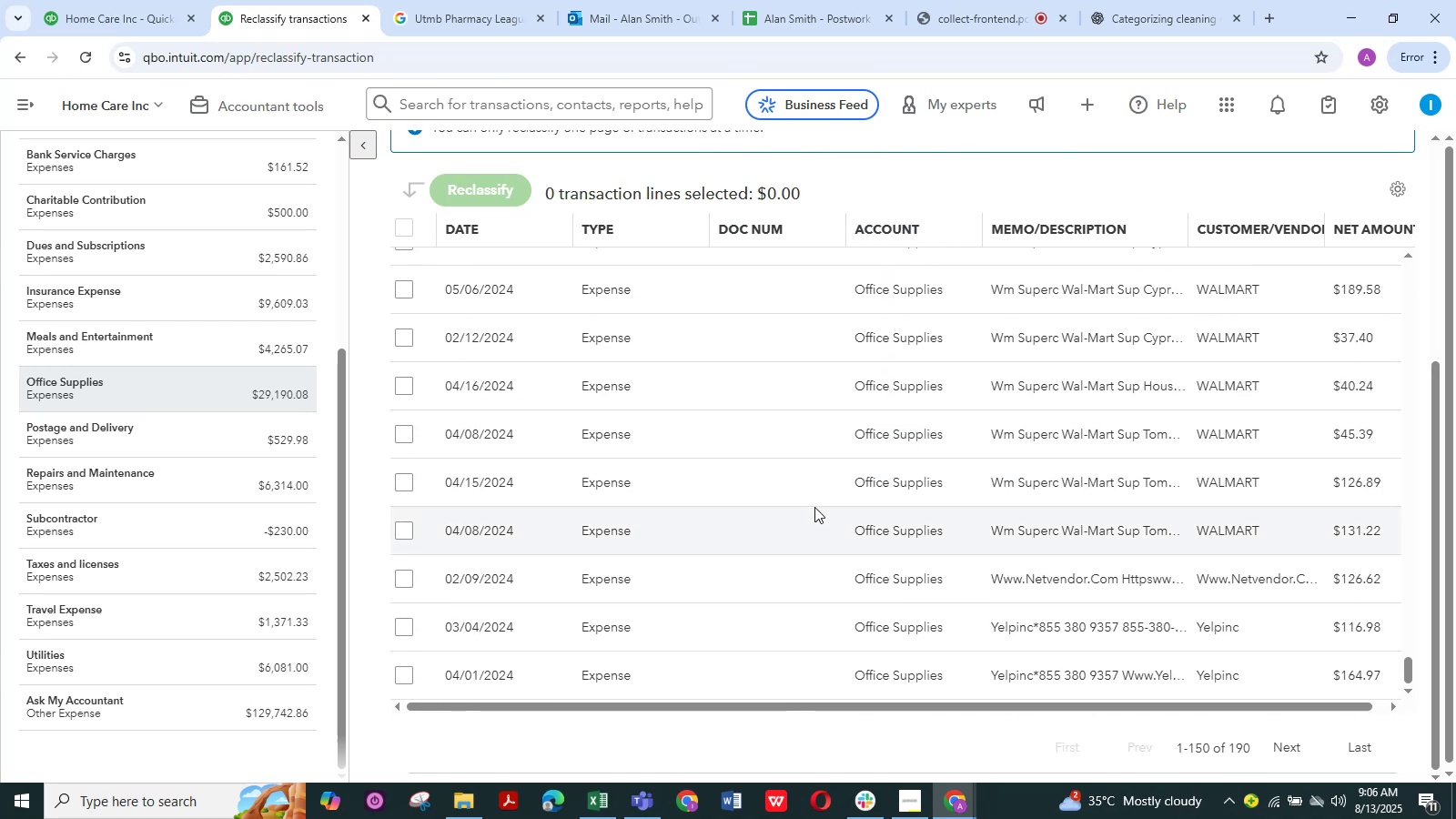 
scroll: coordinate [808, 489], scroll_direction: up, amount: 11.0
 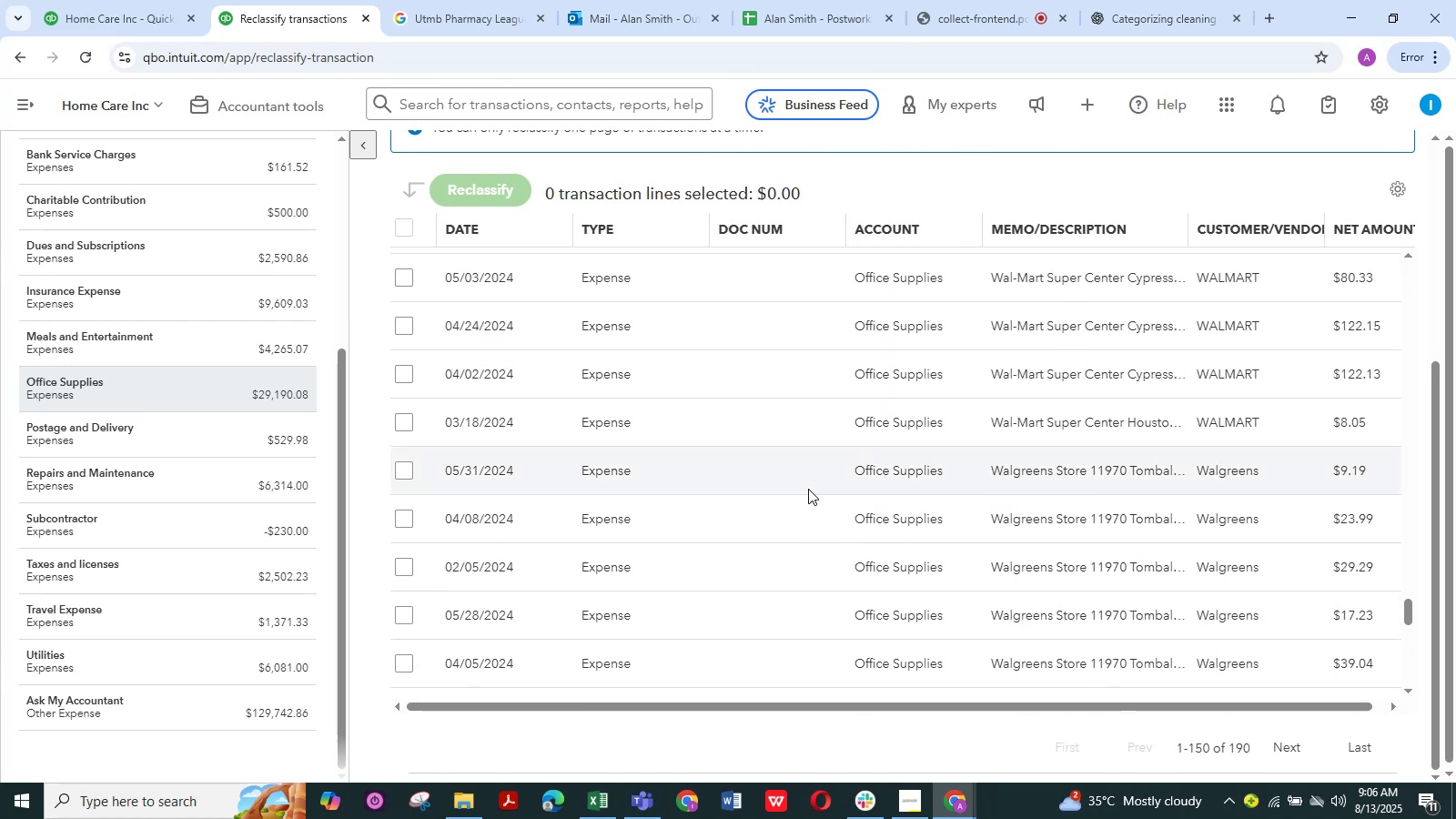 
scroll: coordinate [808, 489], scroll_direction: down, amount: 2.0
 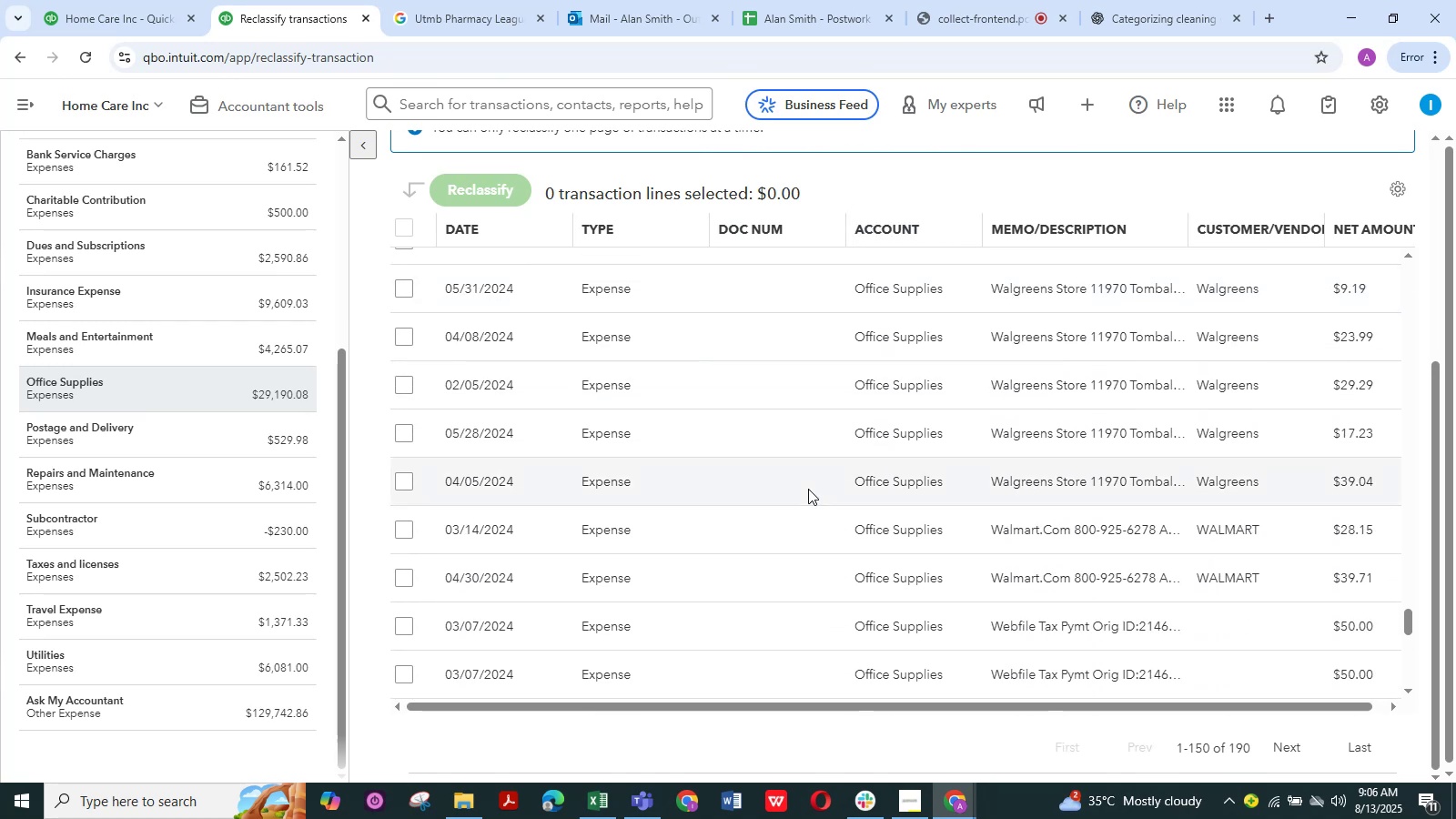 
scroll: coordinate [808, 489], scroll_direction: up, amount: 1.0
 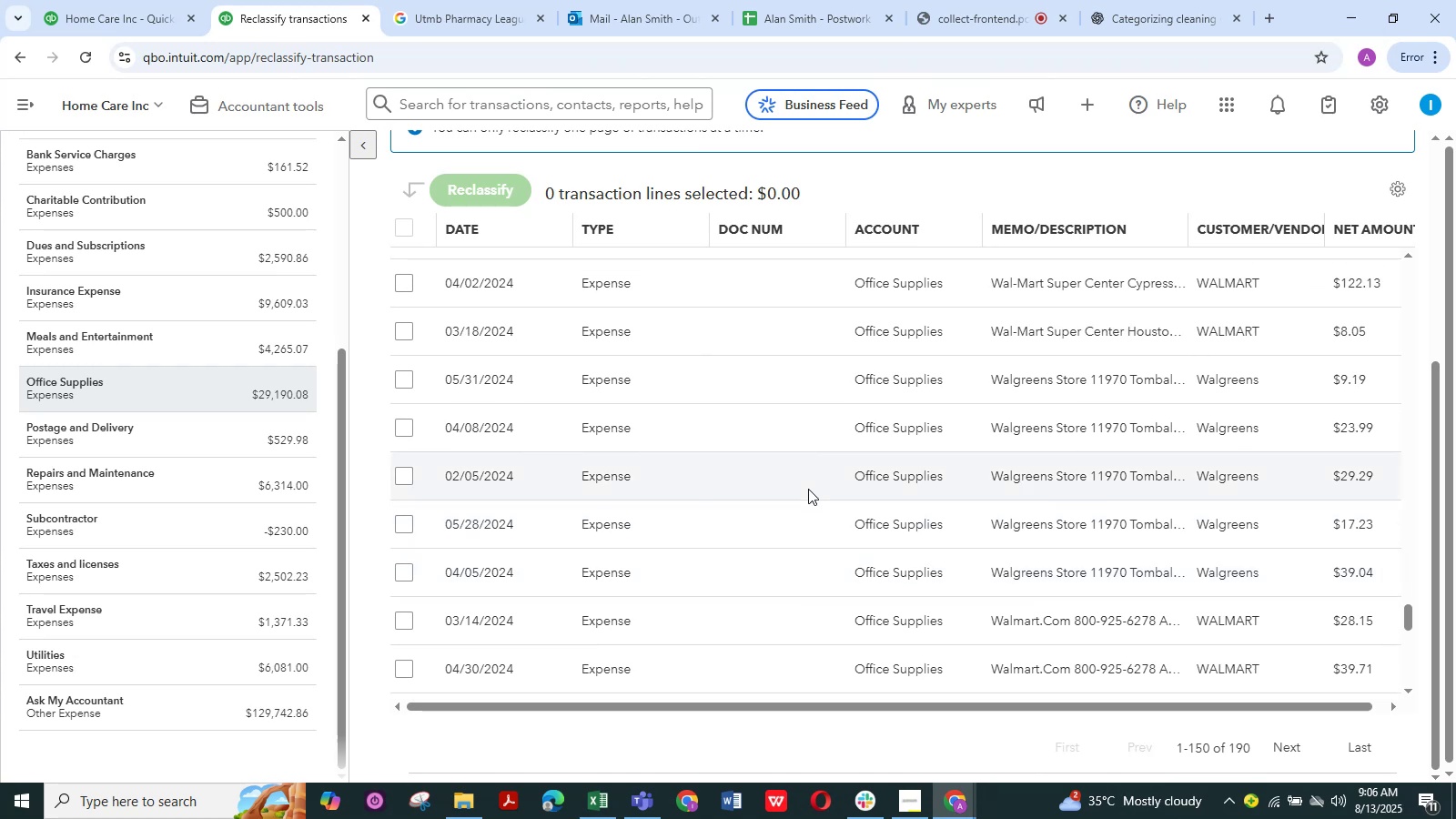 
scroll: coordinate [808, 489], scroll_direction: down, amount: 3.0
 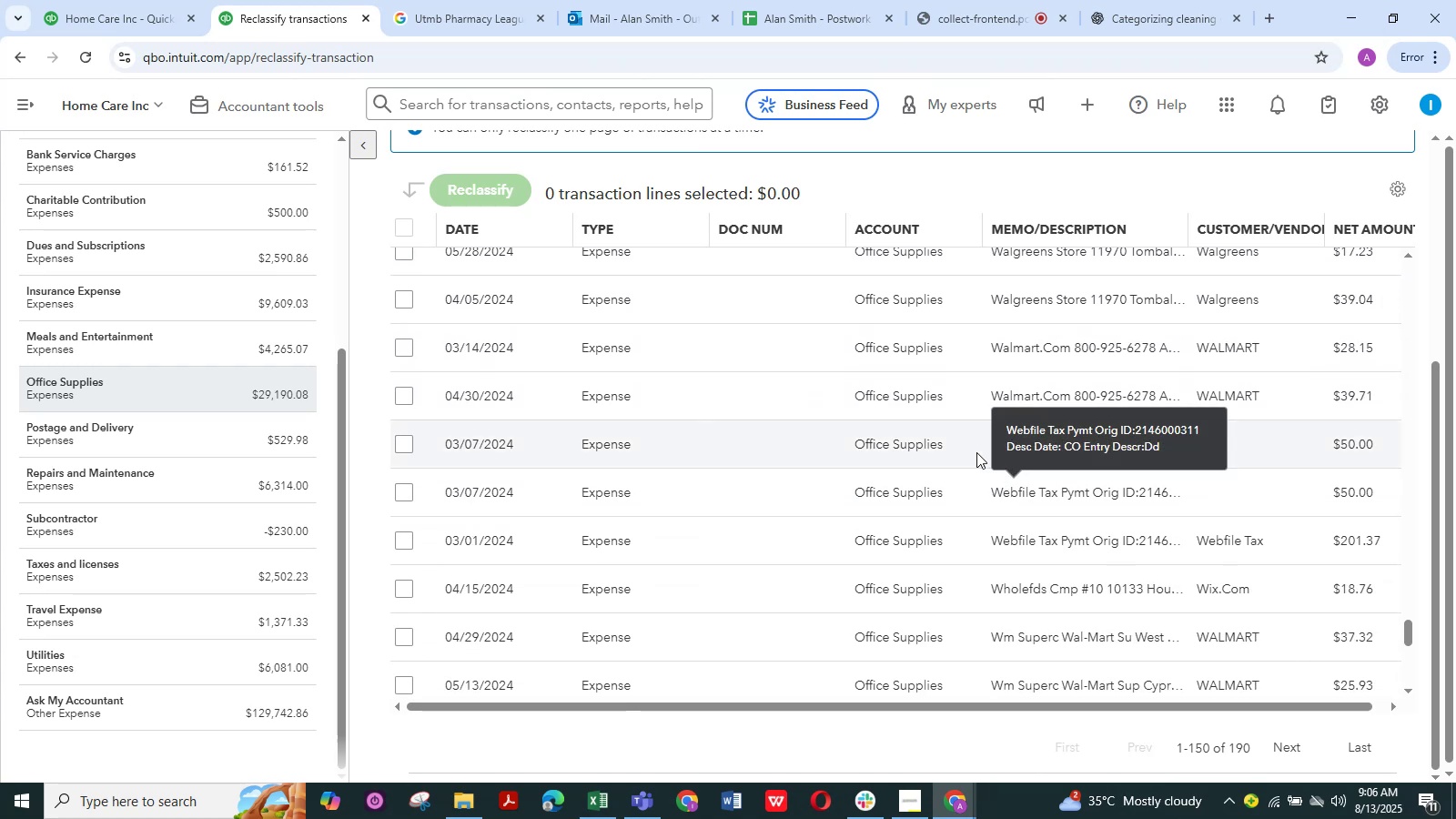 
left_click_drag(start_coordinate=[996, 449], to_coordinate=[987, 439])
 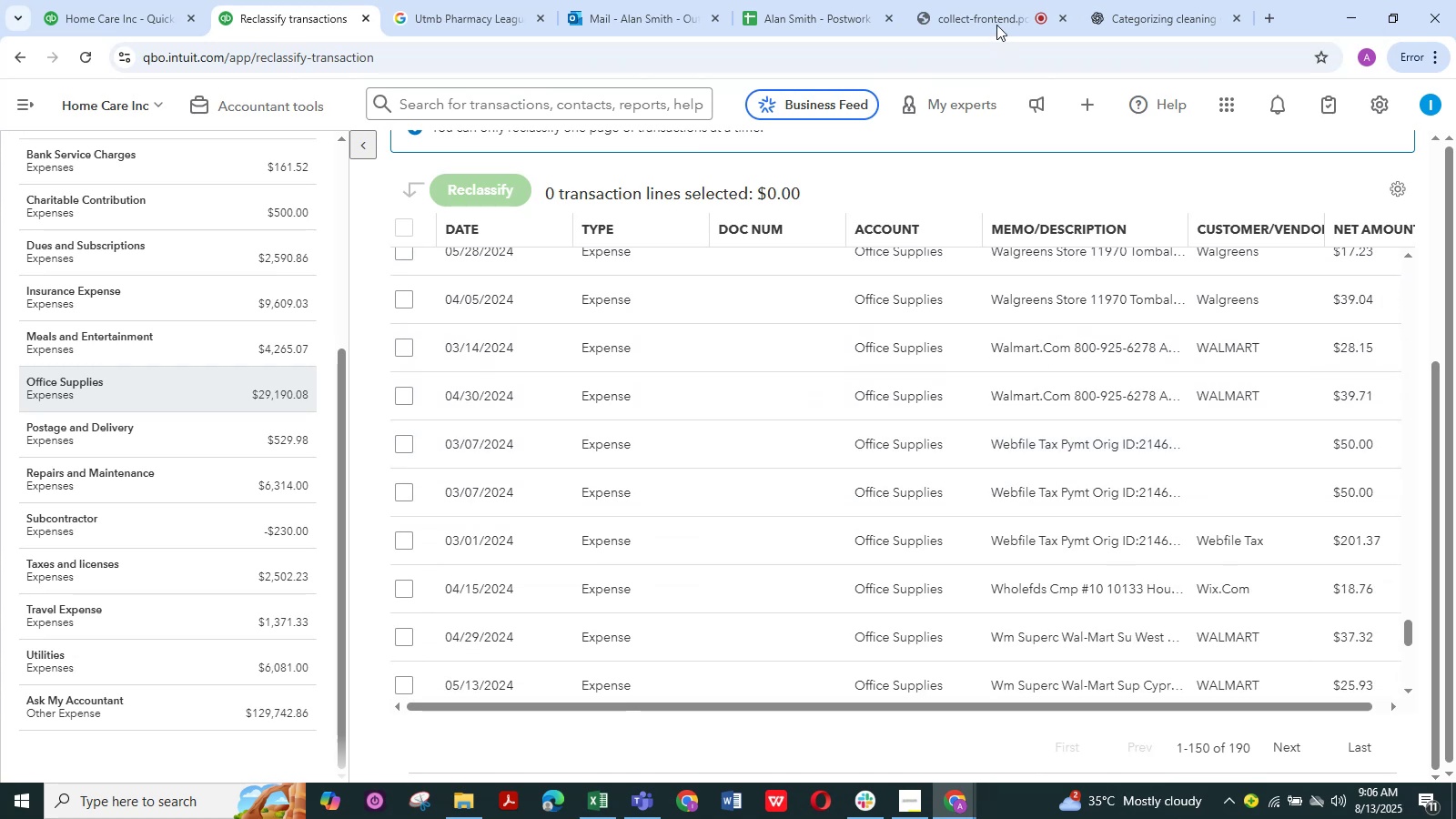 
key(Control+C)
 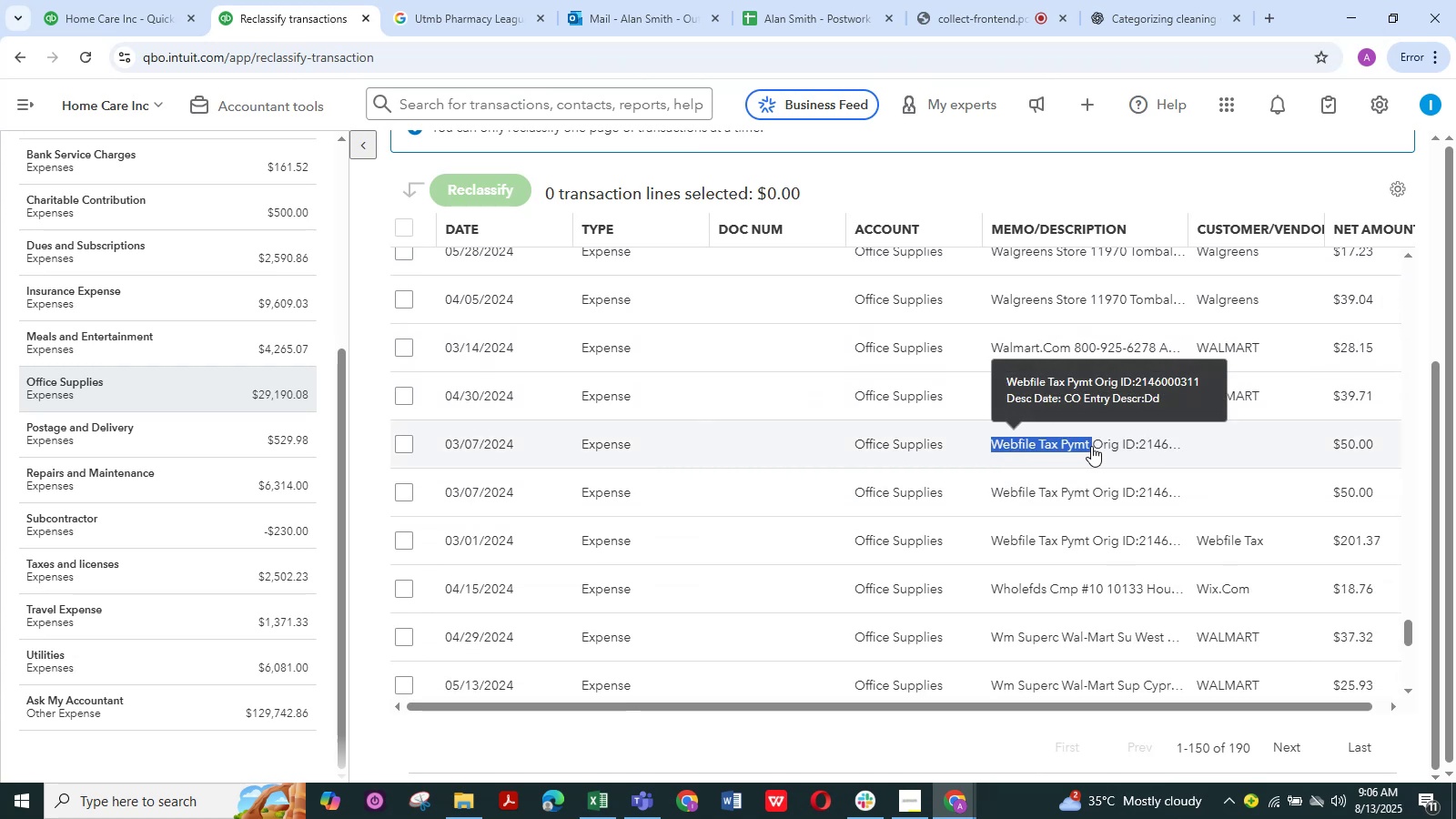 
key(Control+C)
 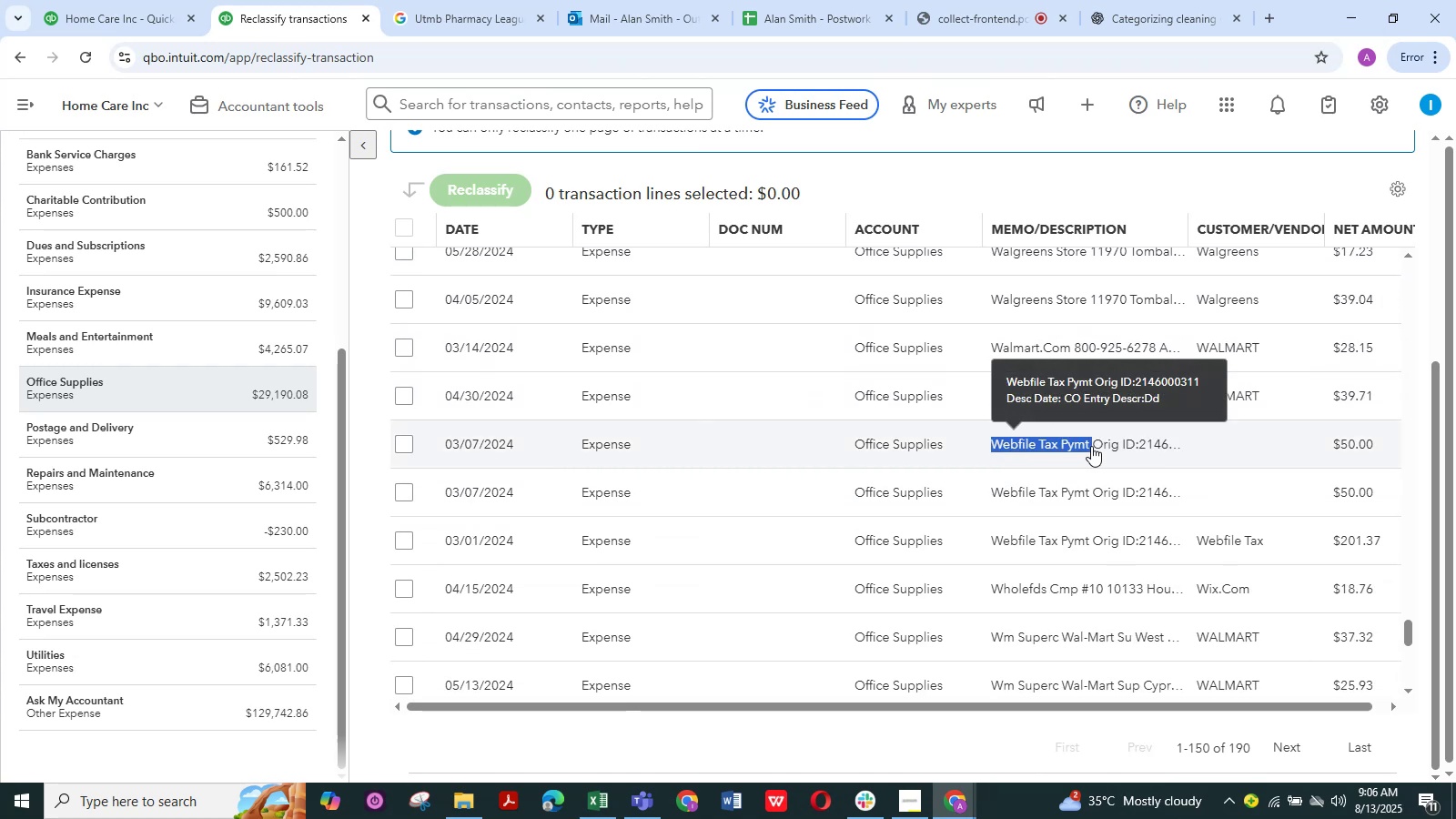 
key(Control+C)
 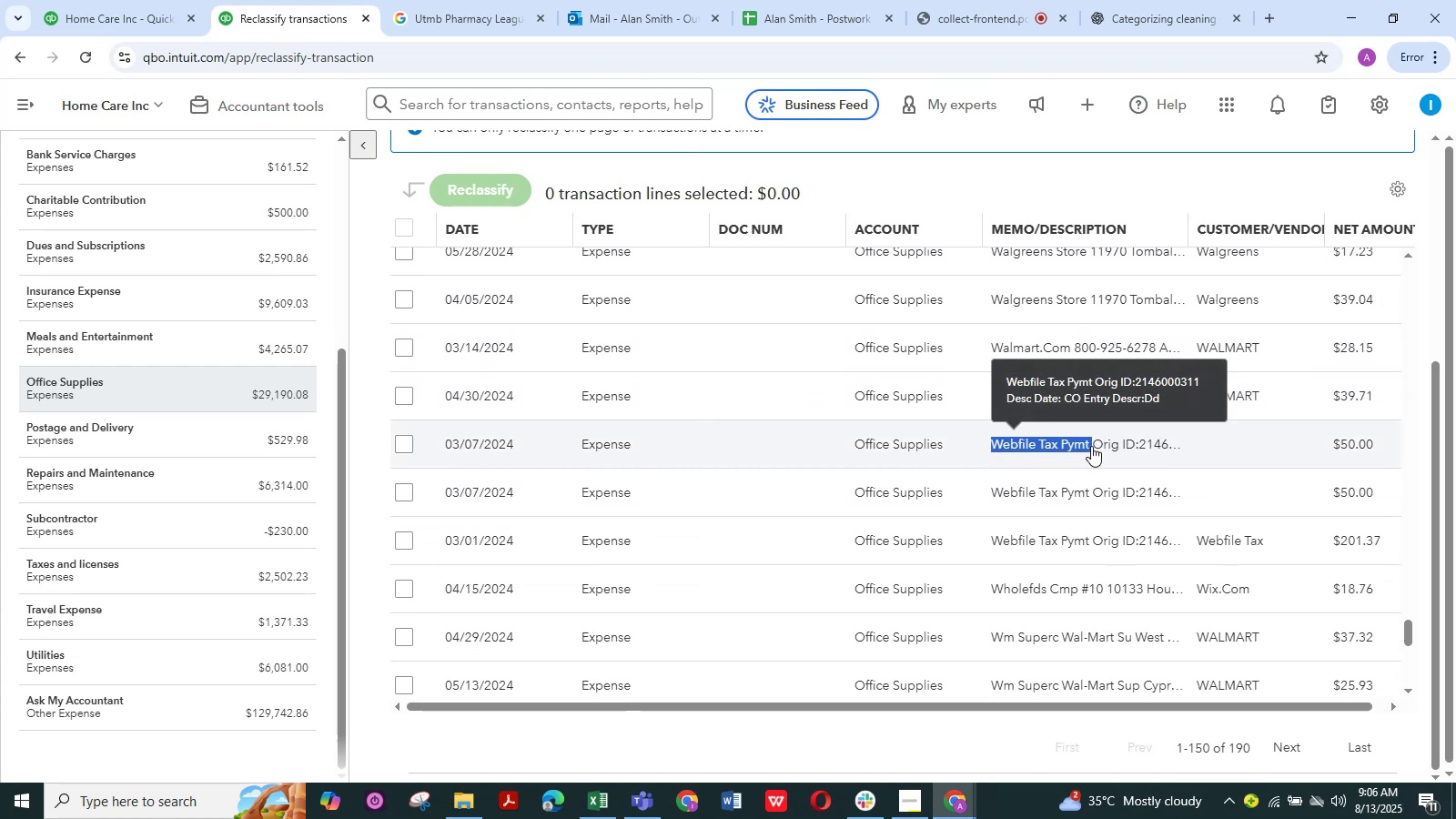 
key(Control+C)
 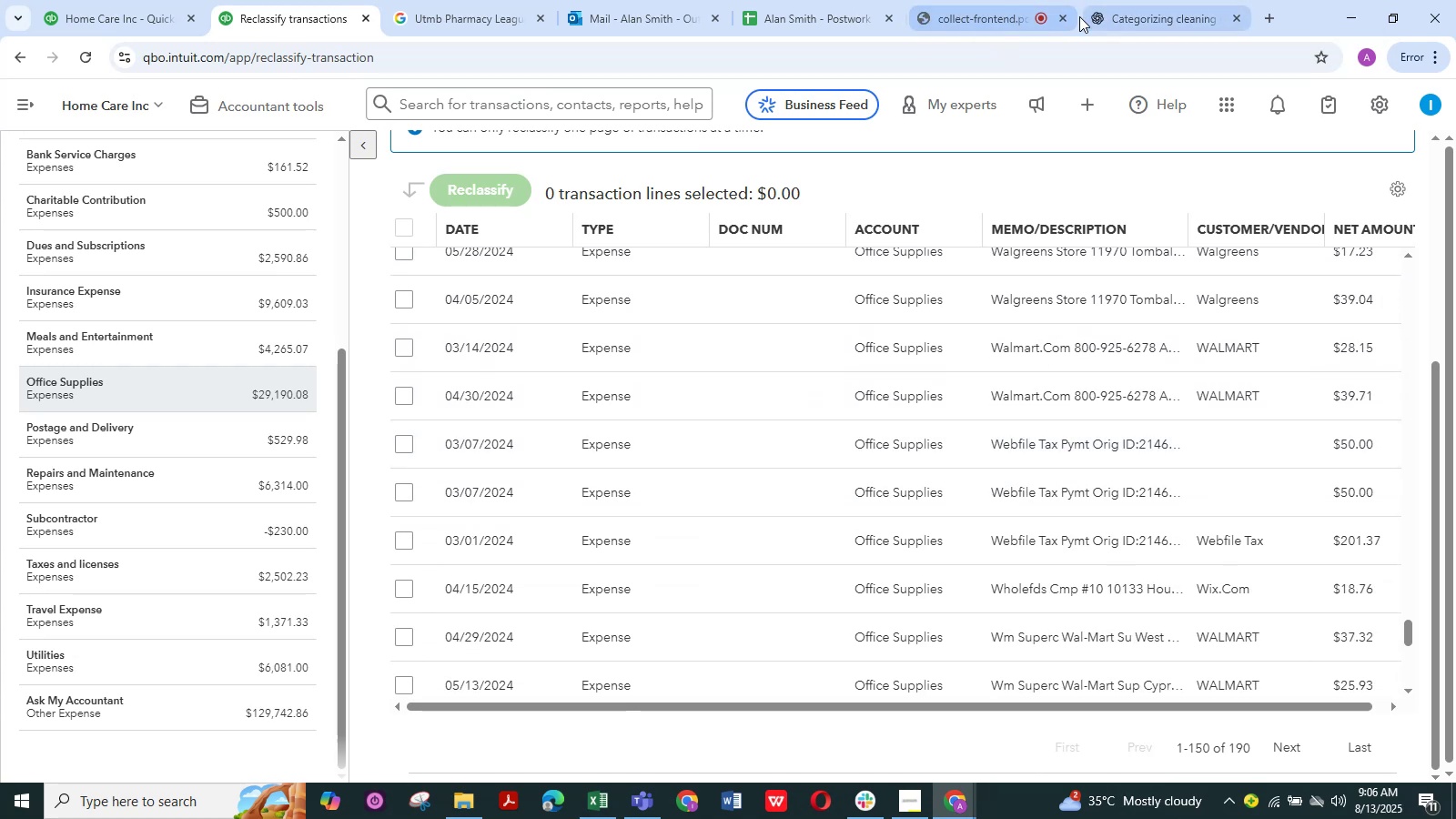 
left_click([443, 5])
 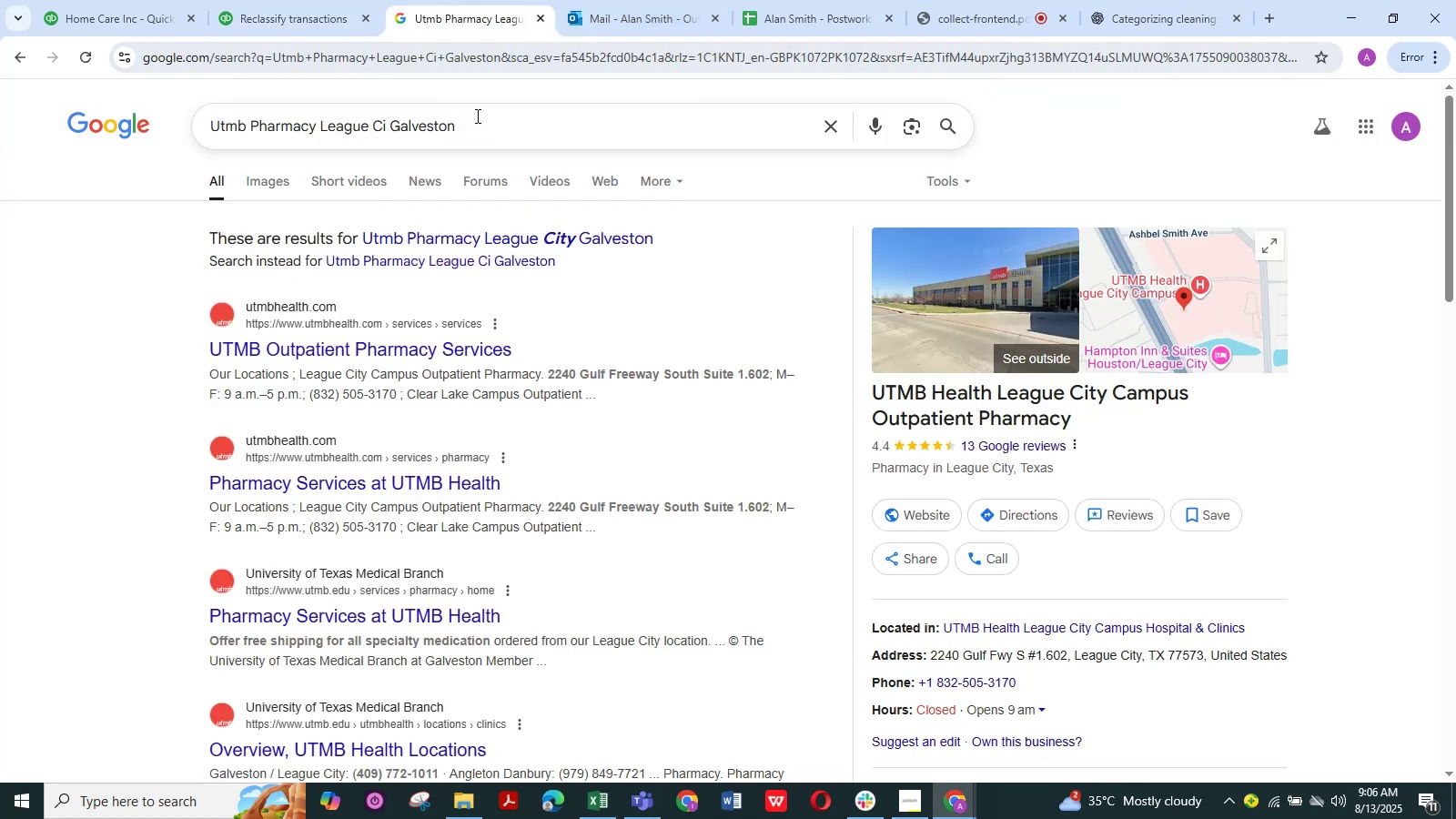 
left_click_drag(start_coordinate=[491, 114], to_coordinate=[48, 91])
 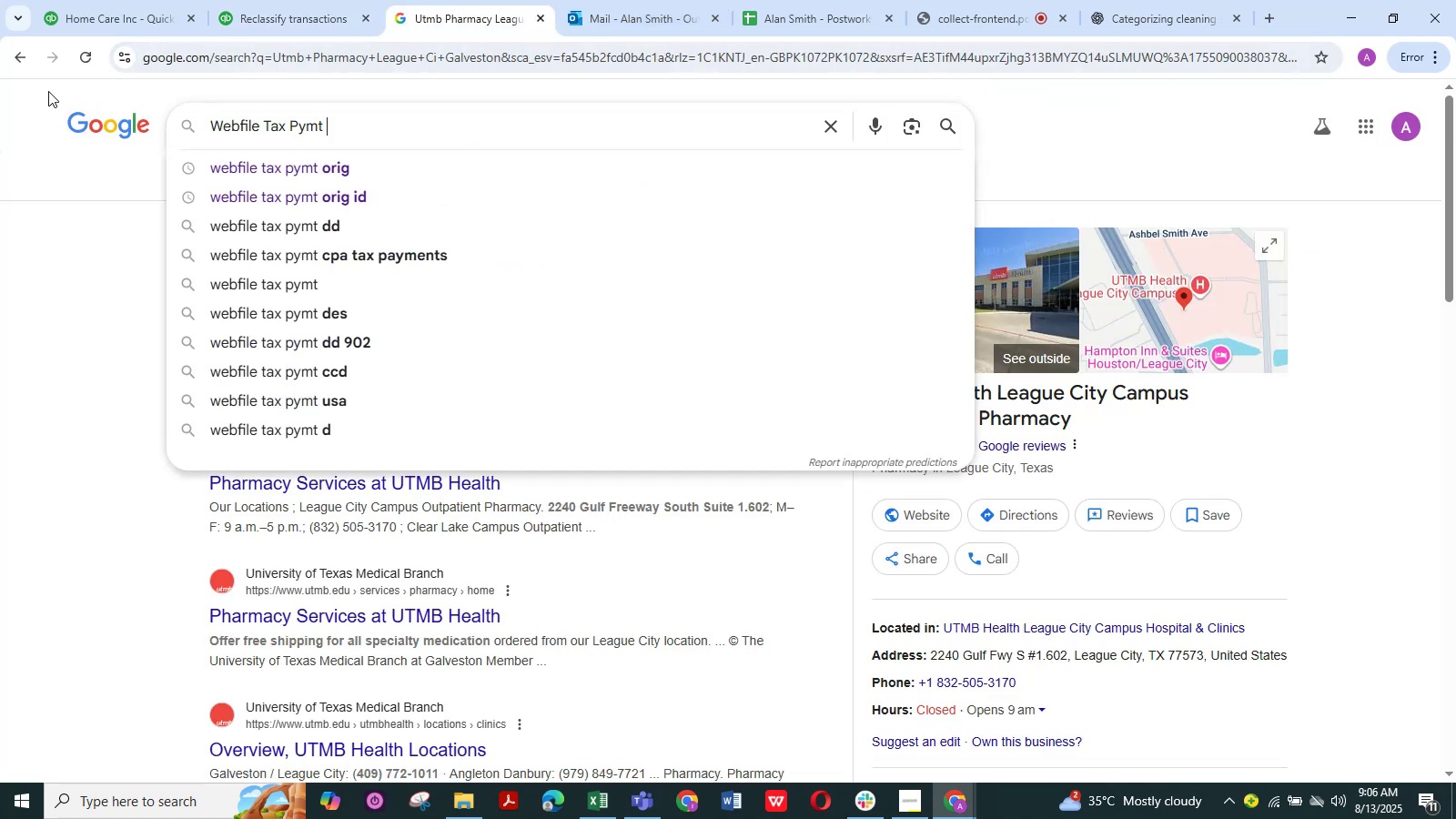 
key(Control+ControlLeft)
 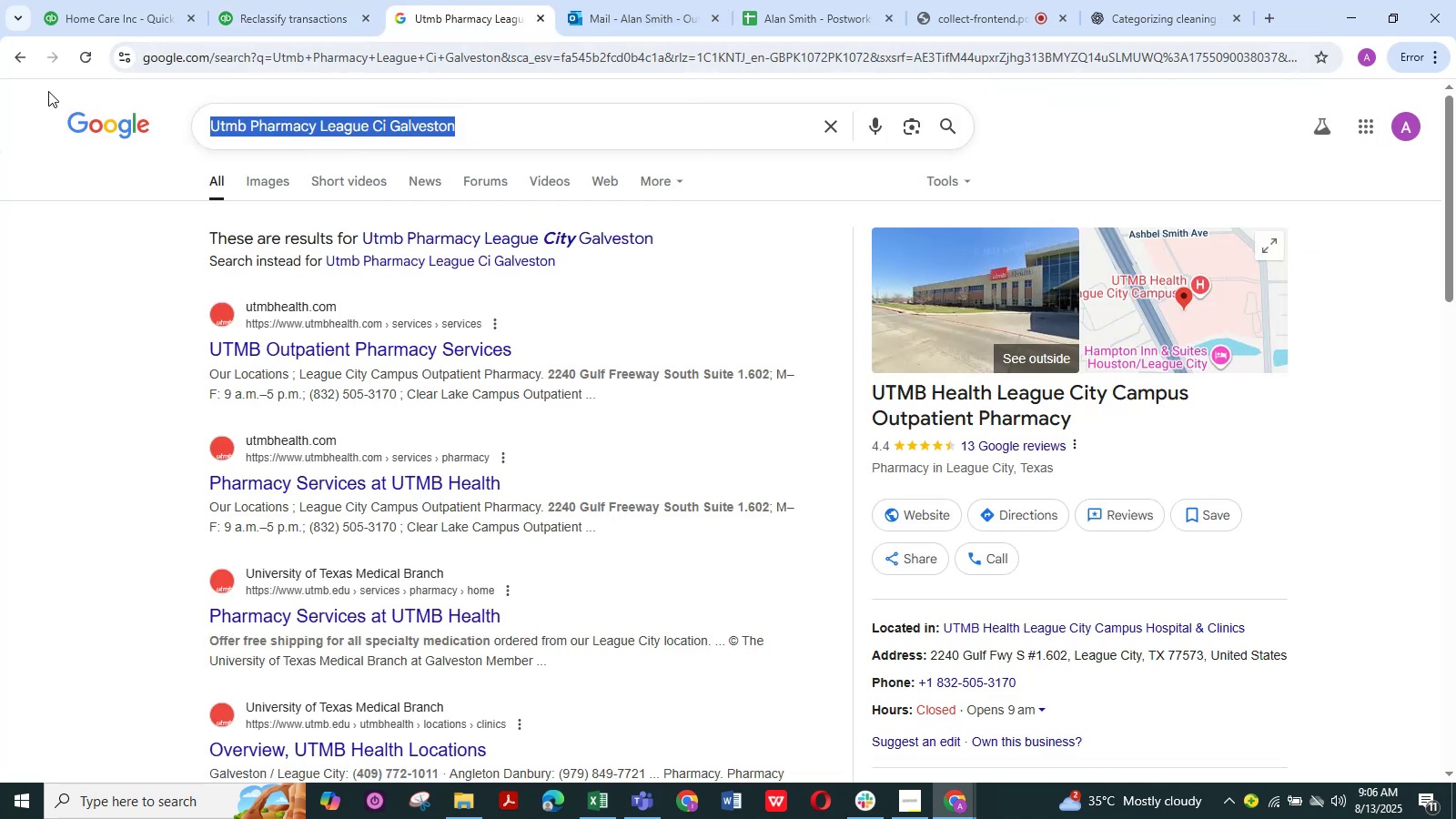 
key(Control+V)
 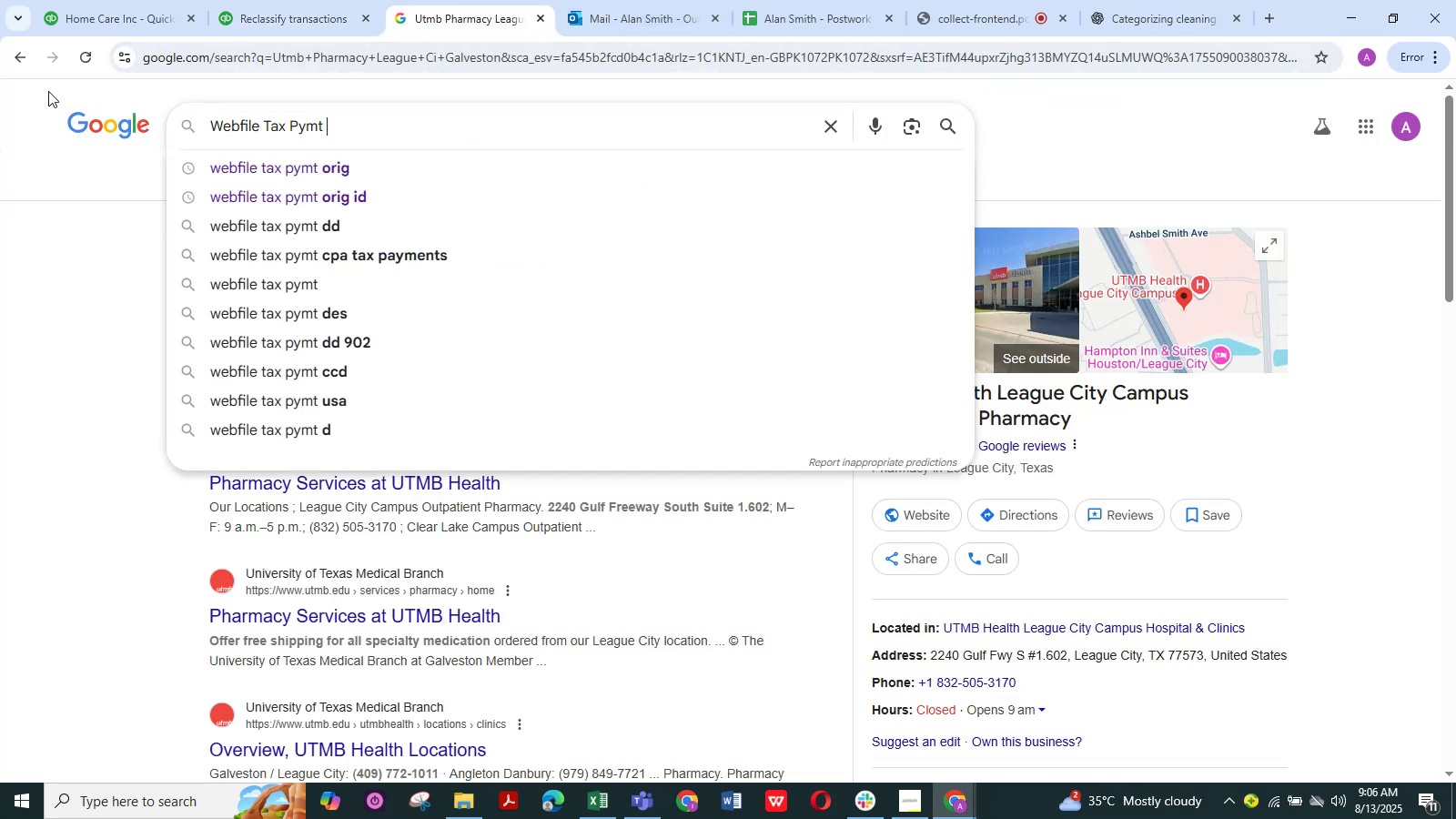 
key(NumpadEnter)
 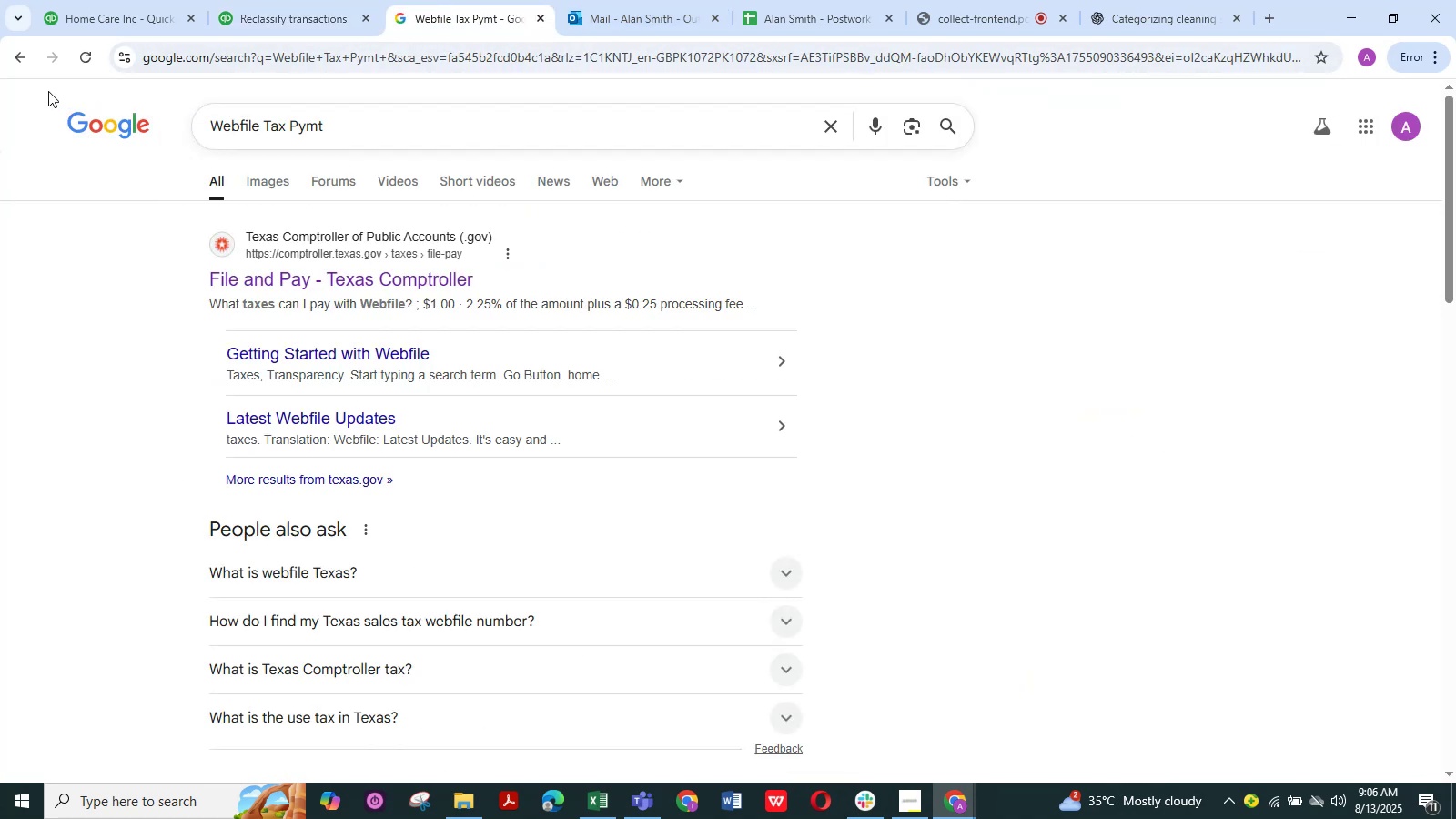 
wait(8.58)
 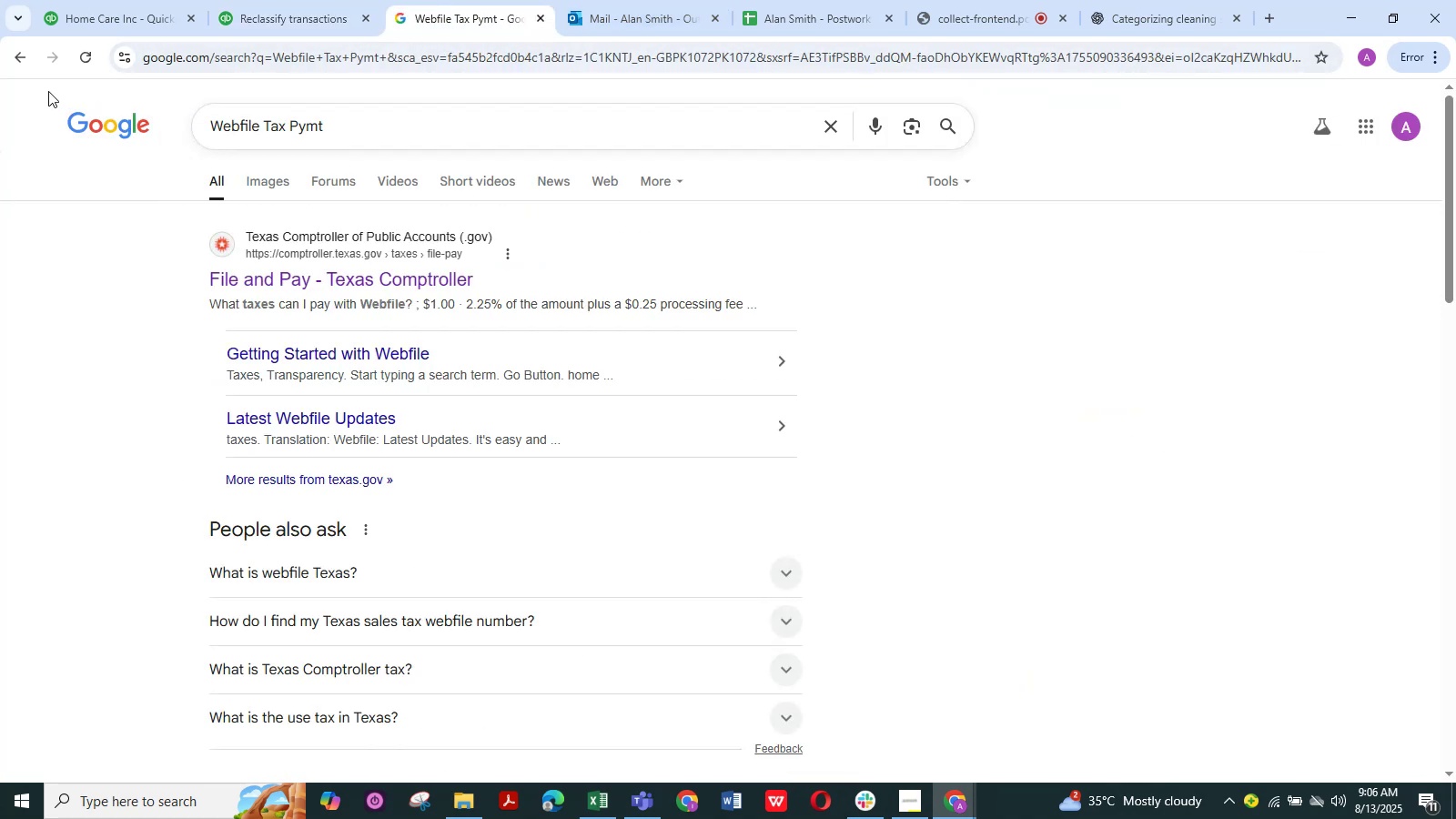 
left_click([67, 0])
 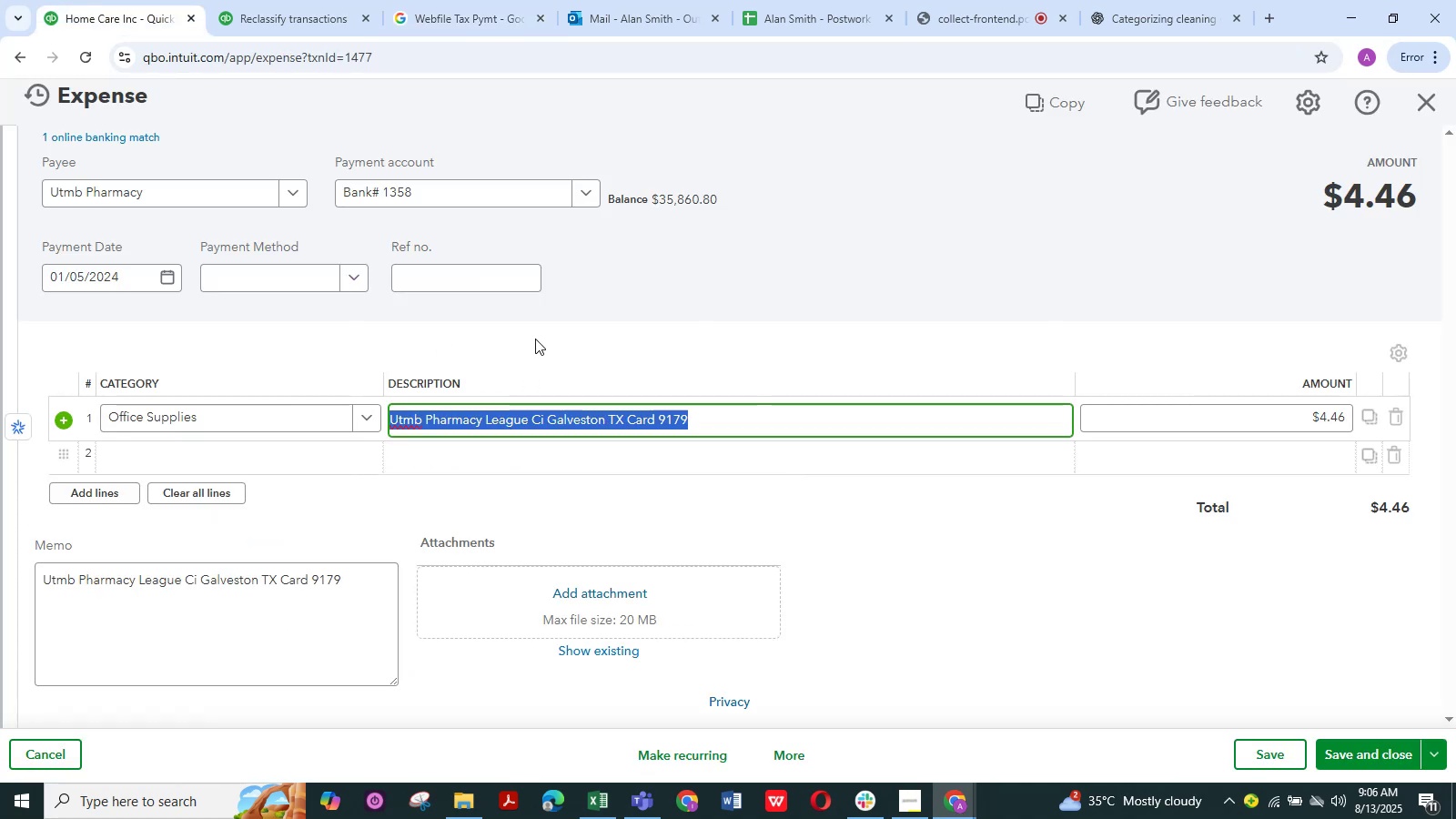 
left_click([588, 320])
 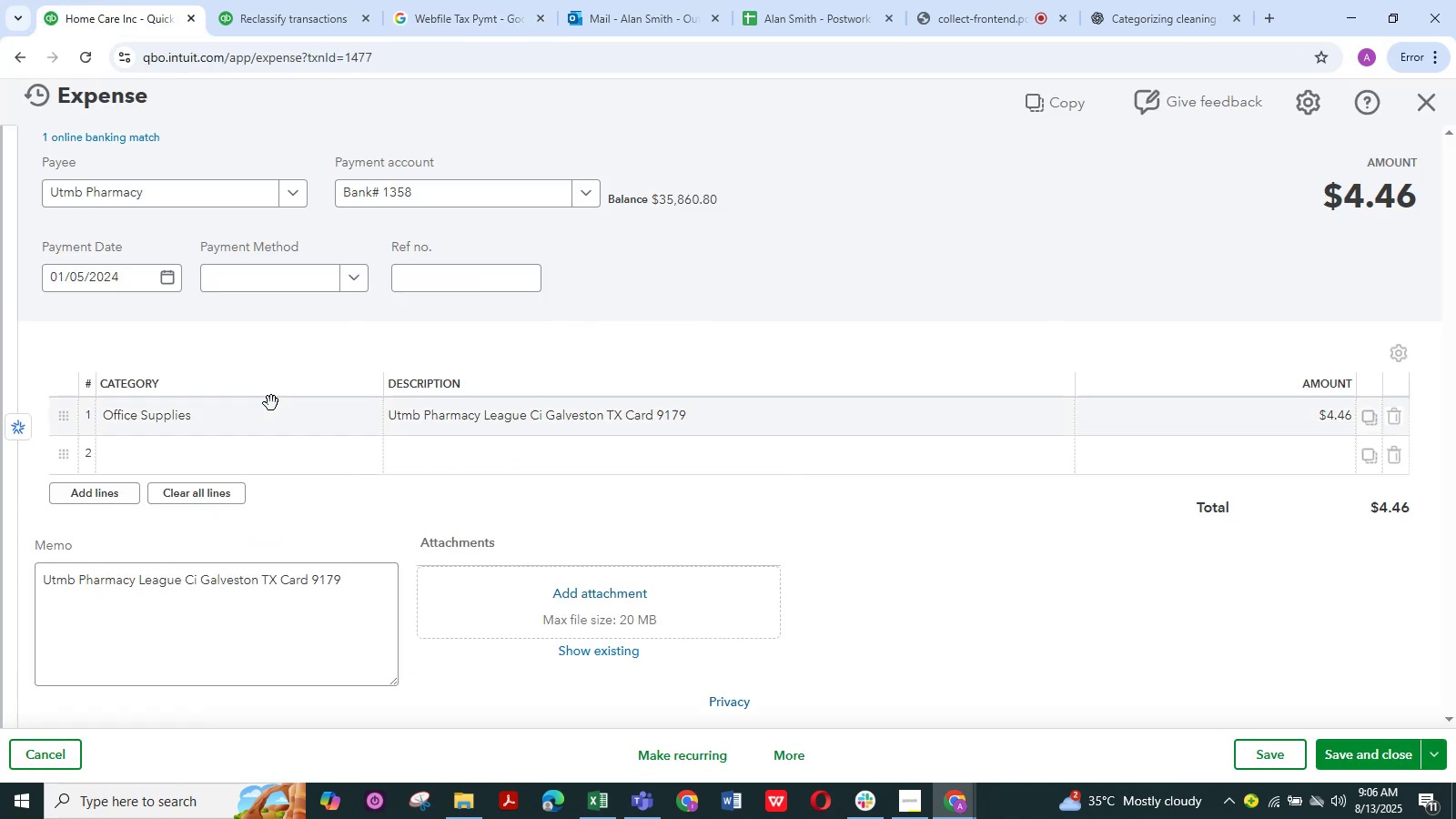 
left_click([271, 404])
 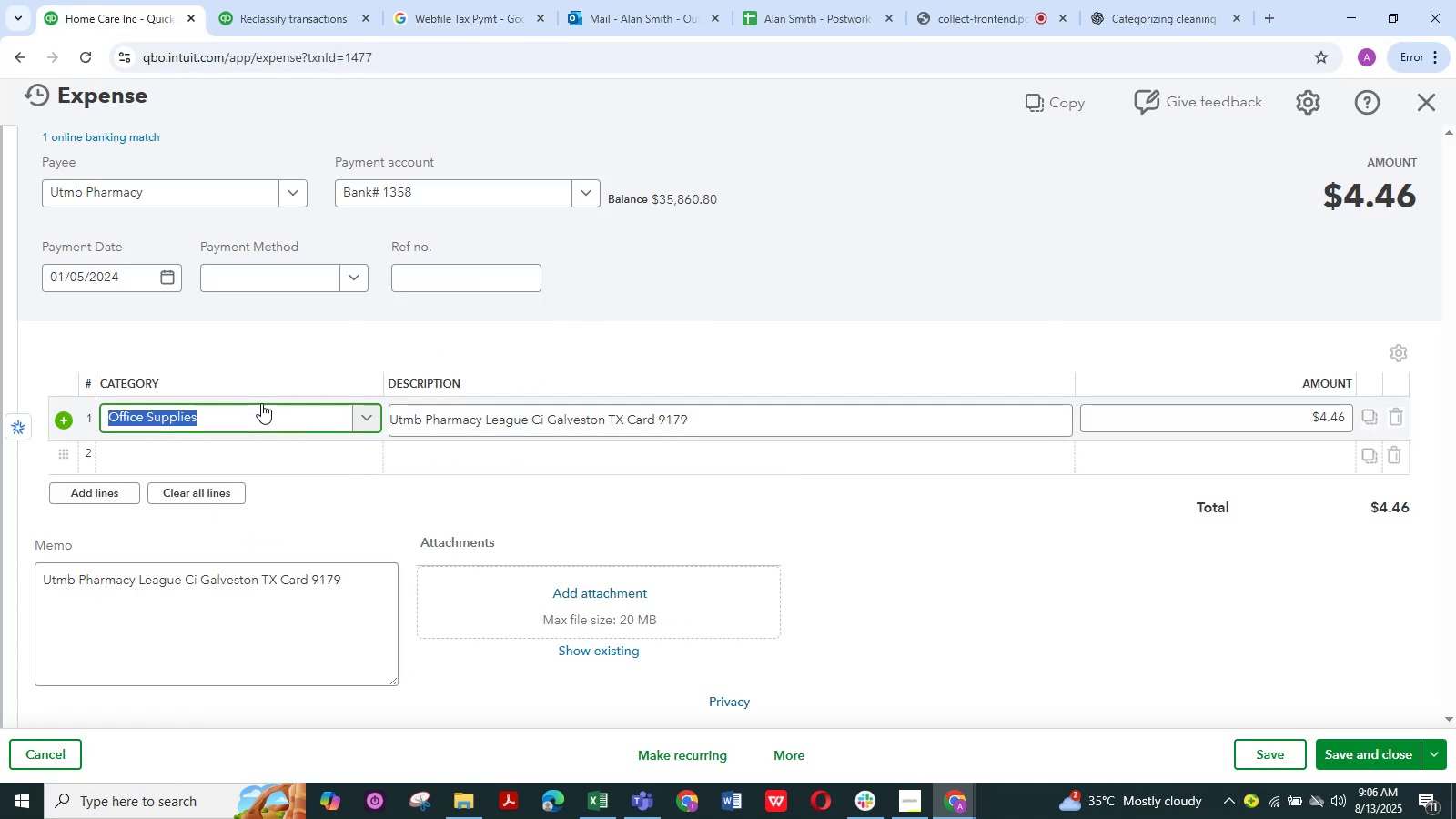 
type(taxes)
 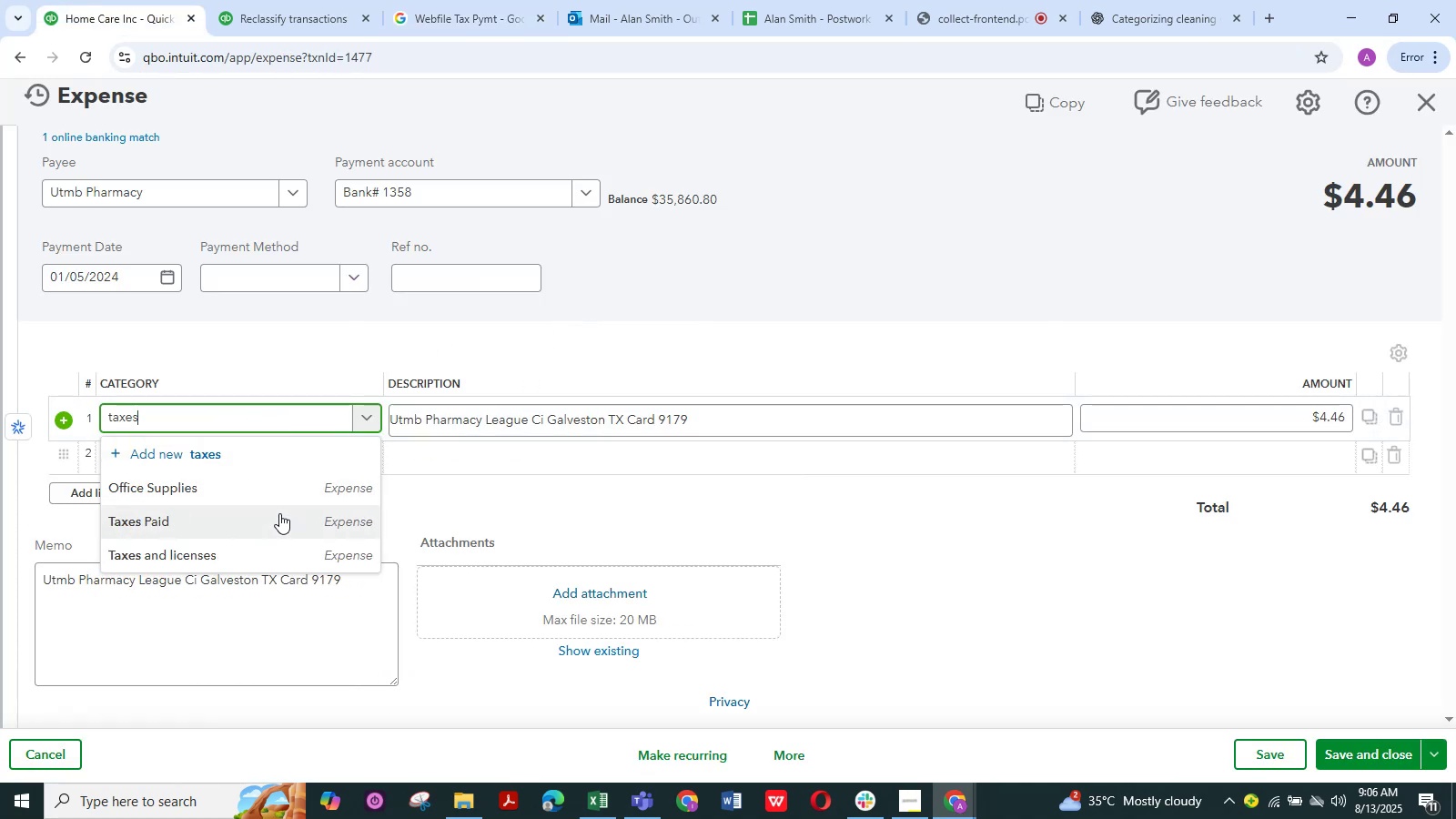 
left_click([278, 542])
 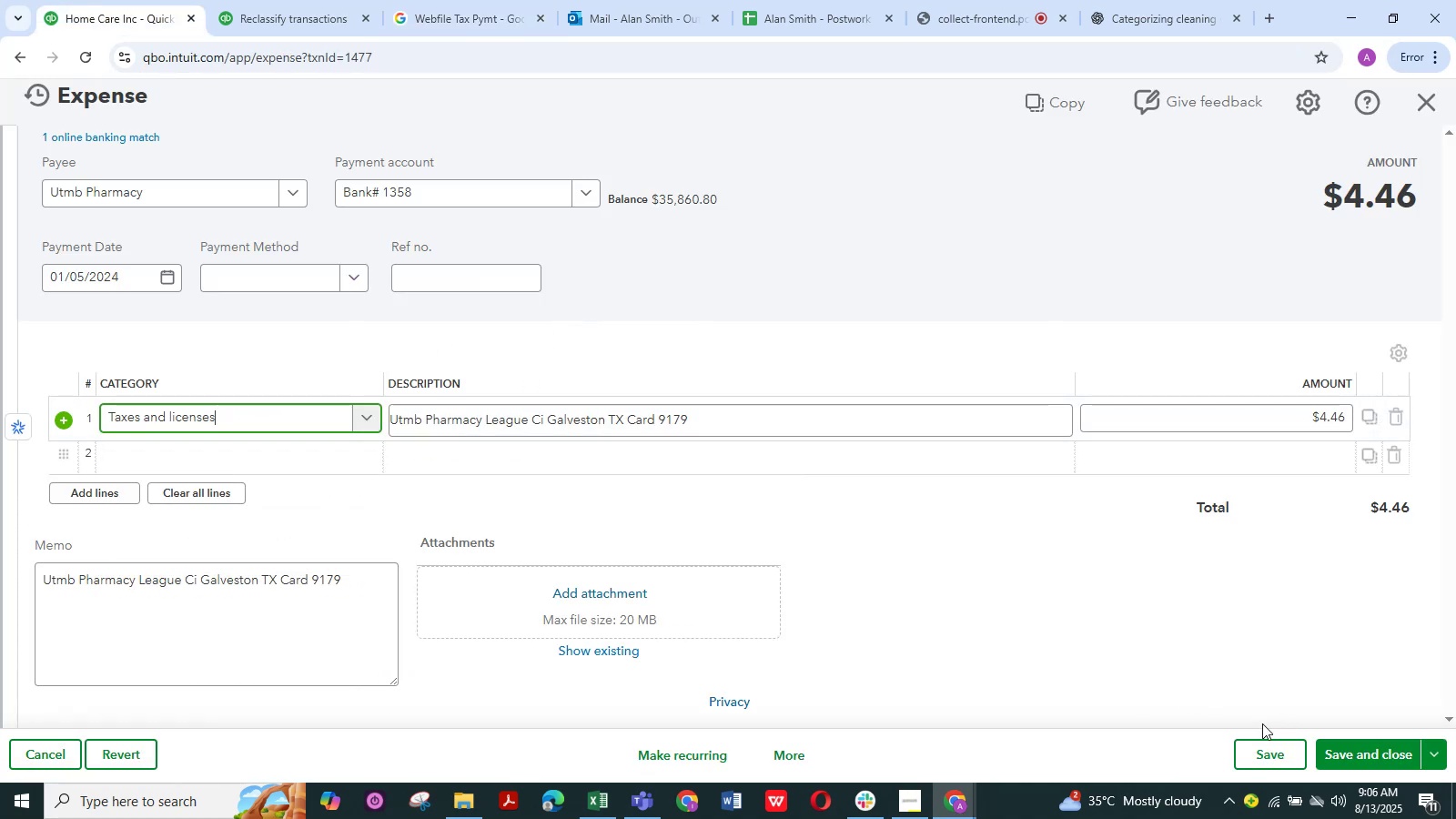 
left_click([1370, 751])
 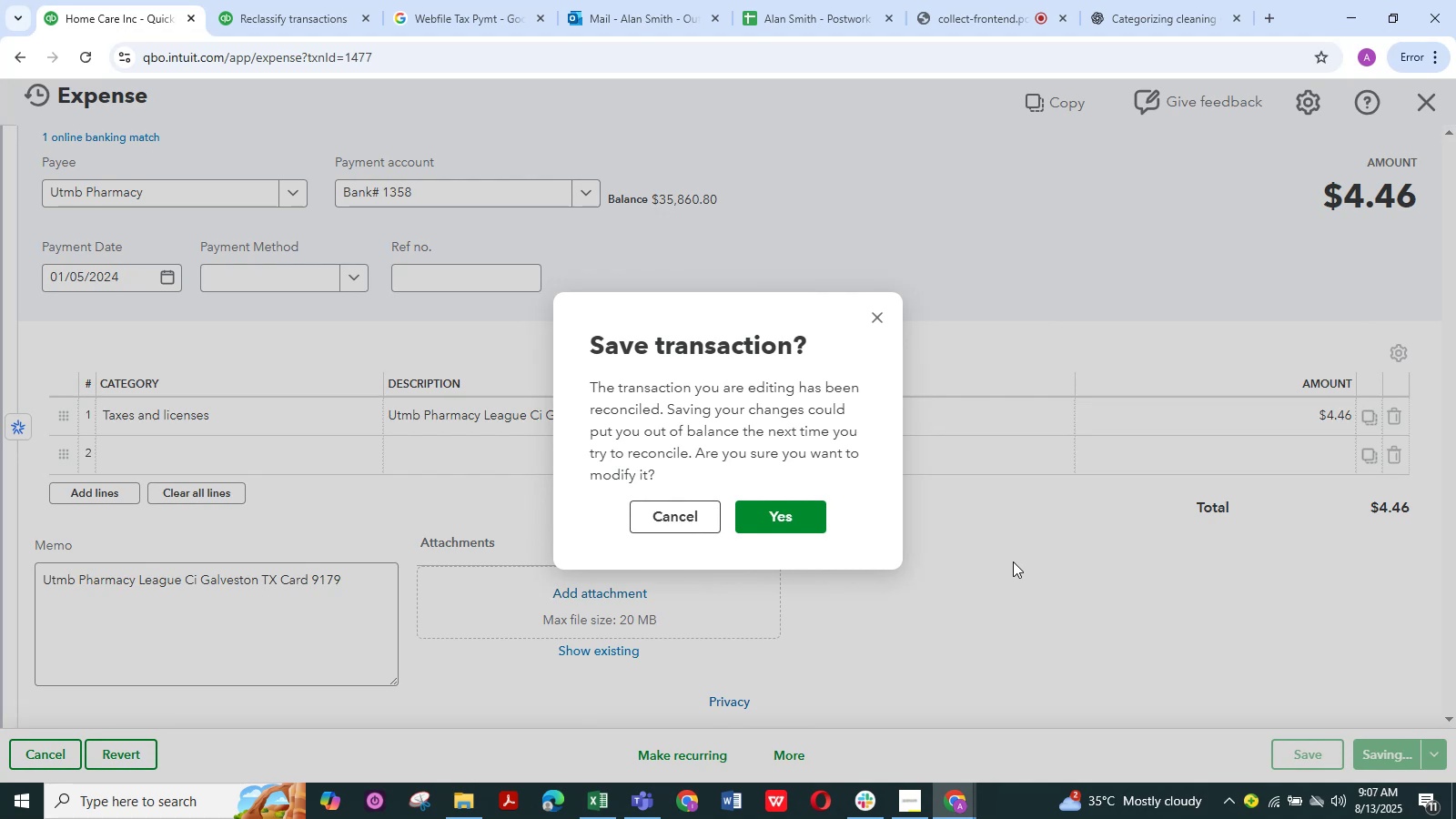 
wait(10.8)
 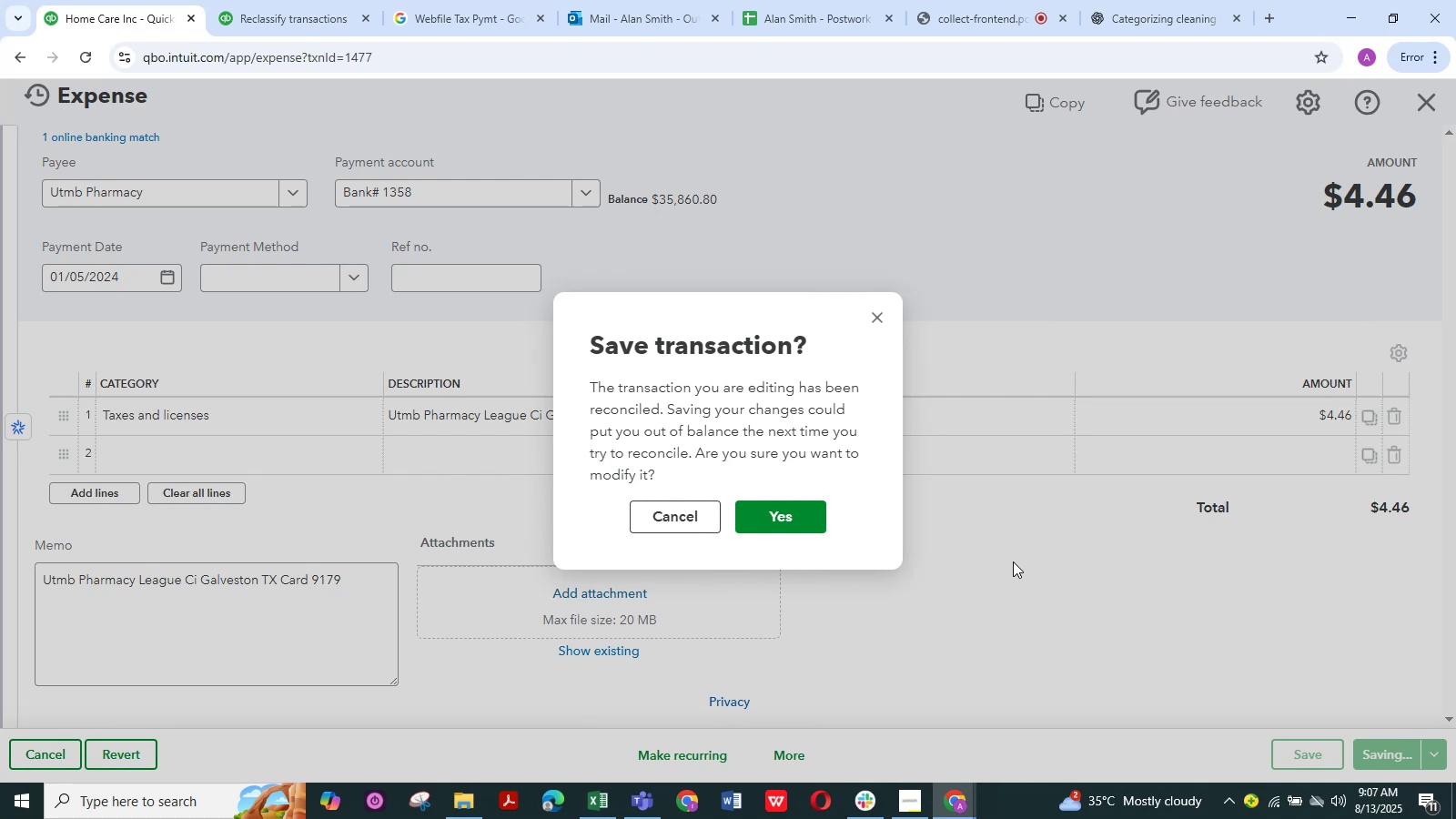 
left_click([796, 509])
 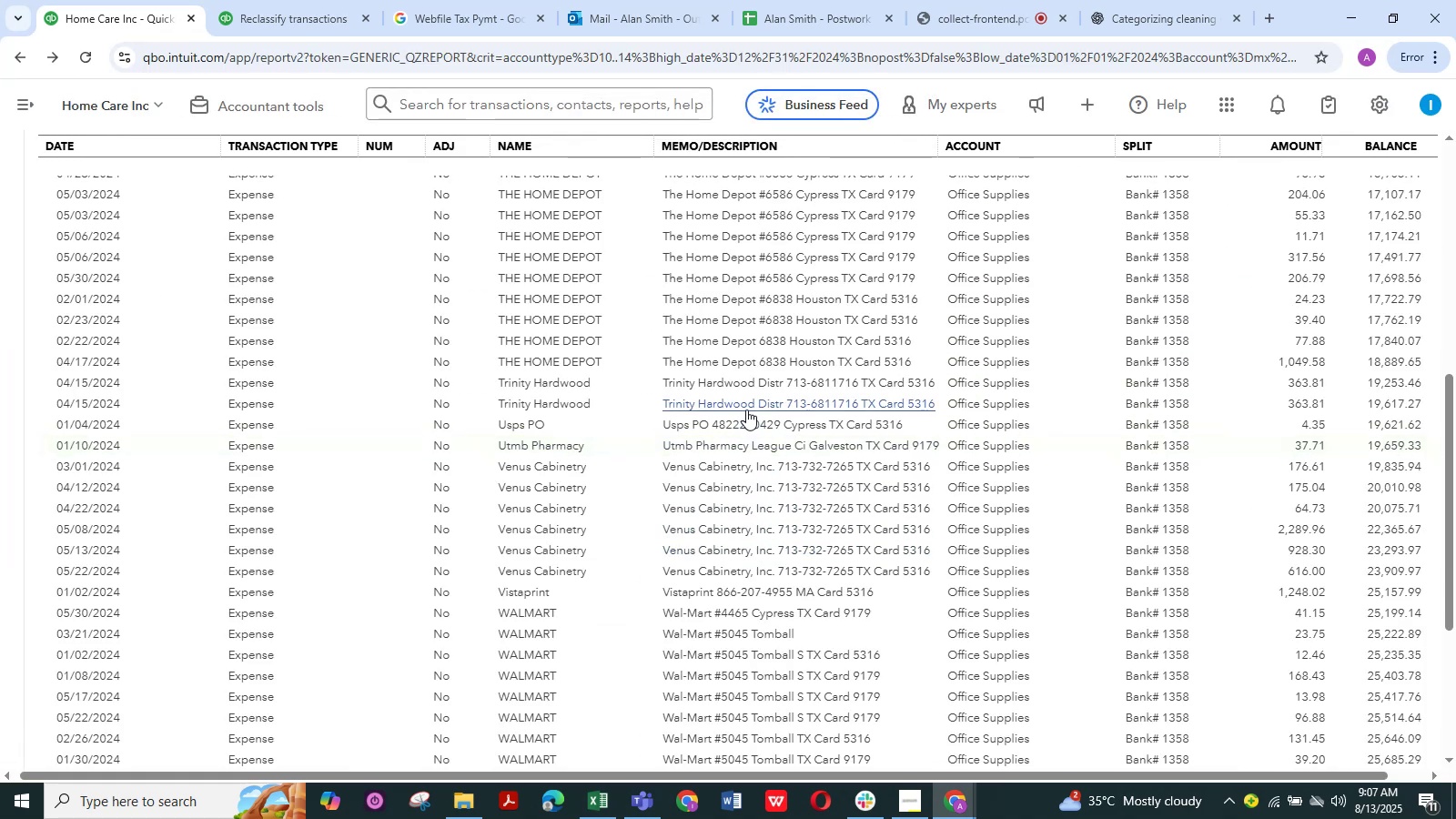 
wait(15.7)
 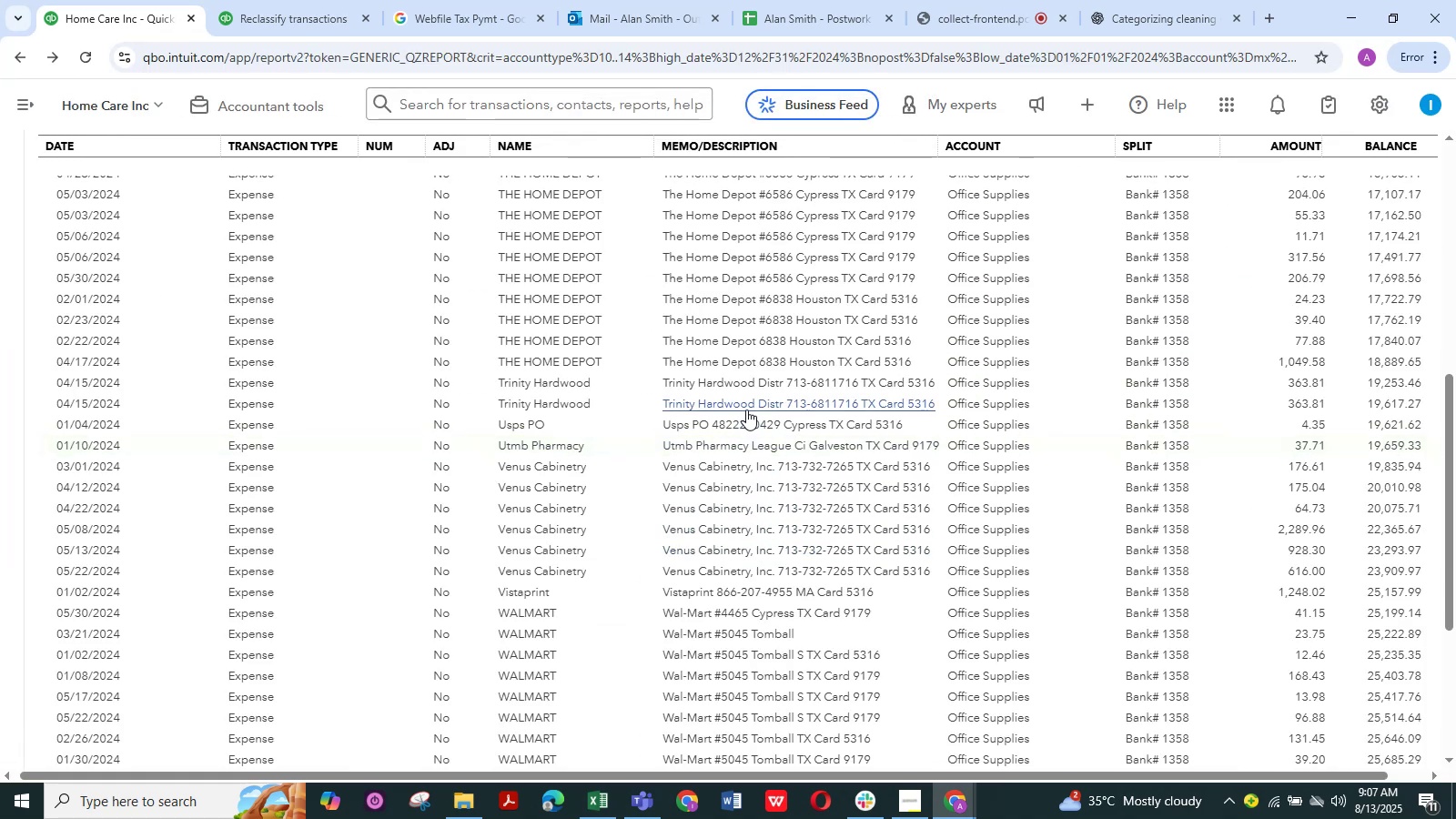 
scroll: coordinate [751, 399], scroll_direction: up, amount: 1.0
 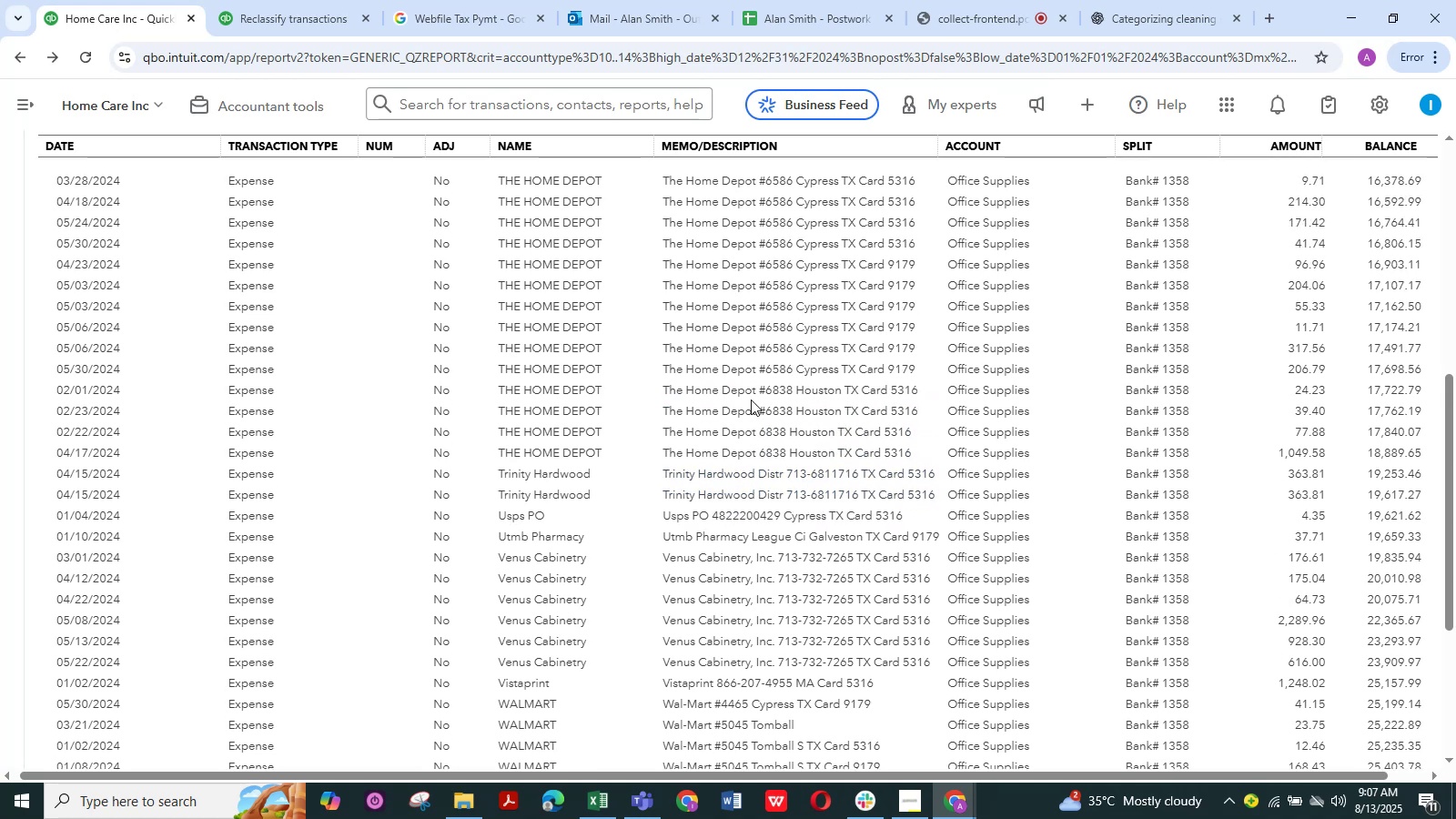 
scroll: coordinate [751, 399], scroll_direction: down, amount: 1.0
 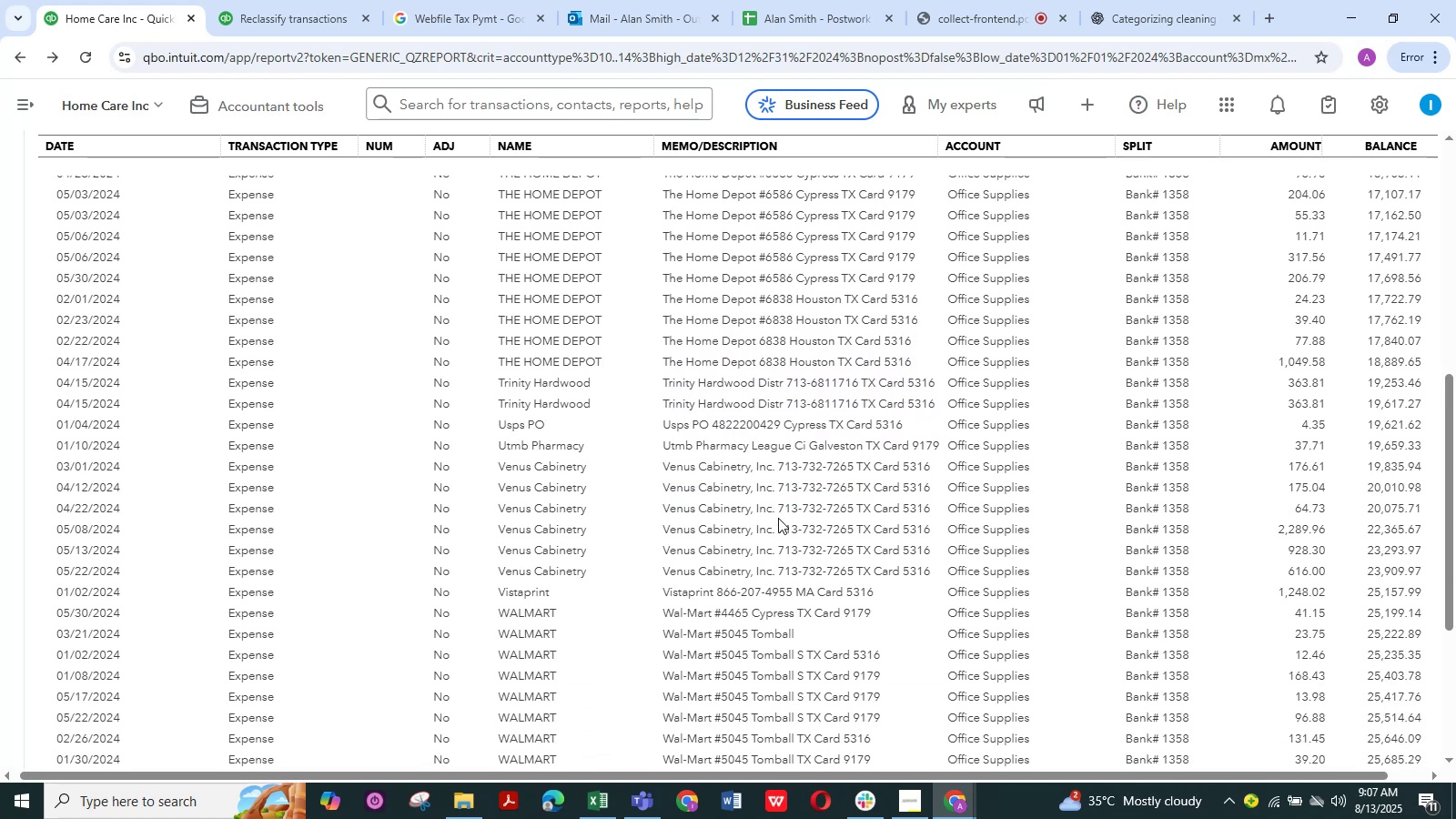 
scroll: coordinate [778, 518], scroll_direction: up, amount: 1.0
 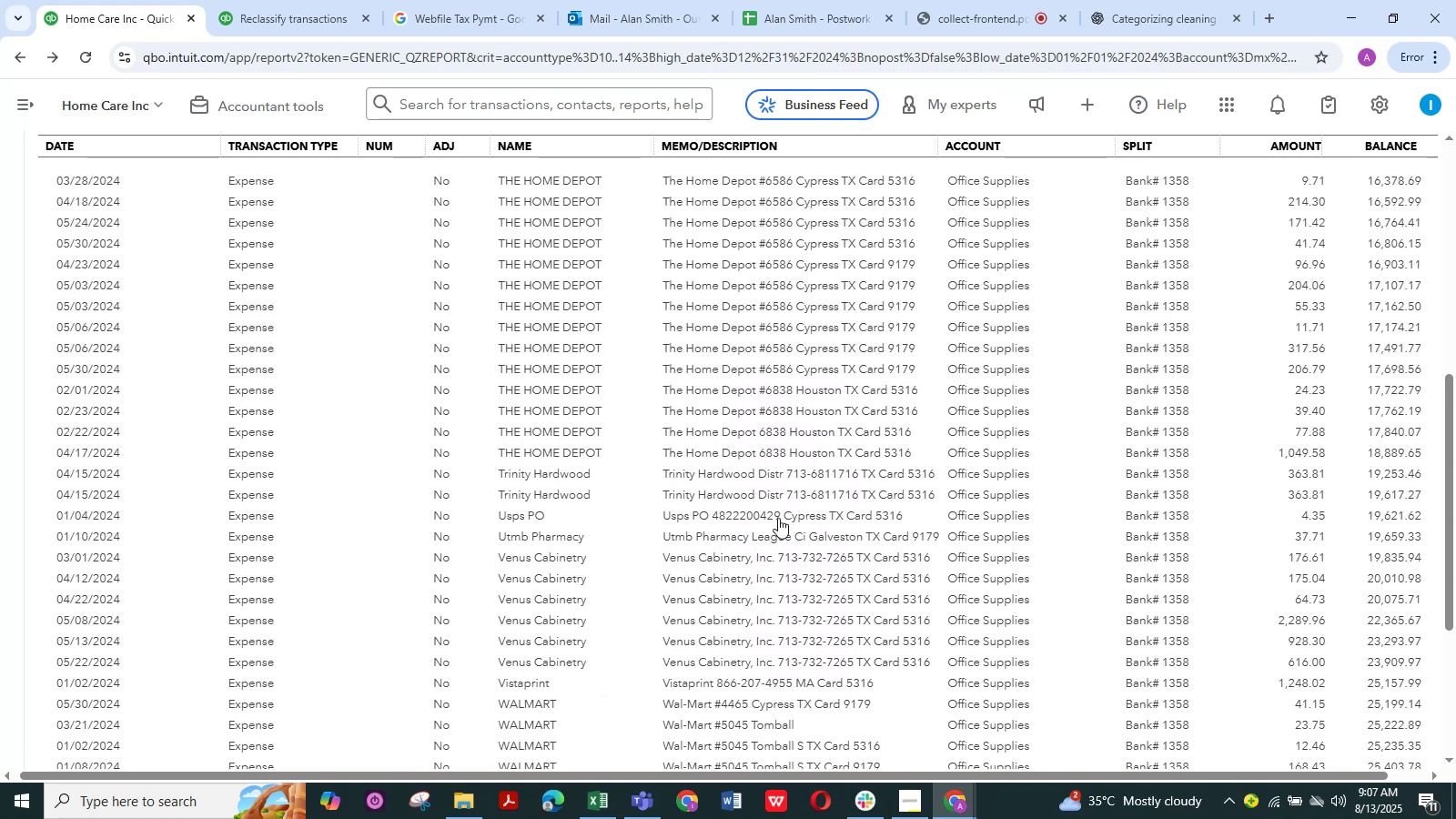 
scroll: coordinate [778, 518], scroll_direction: down, amount: 4.0
 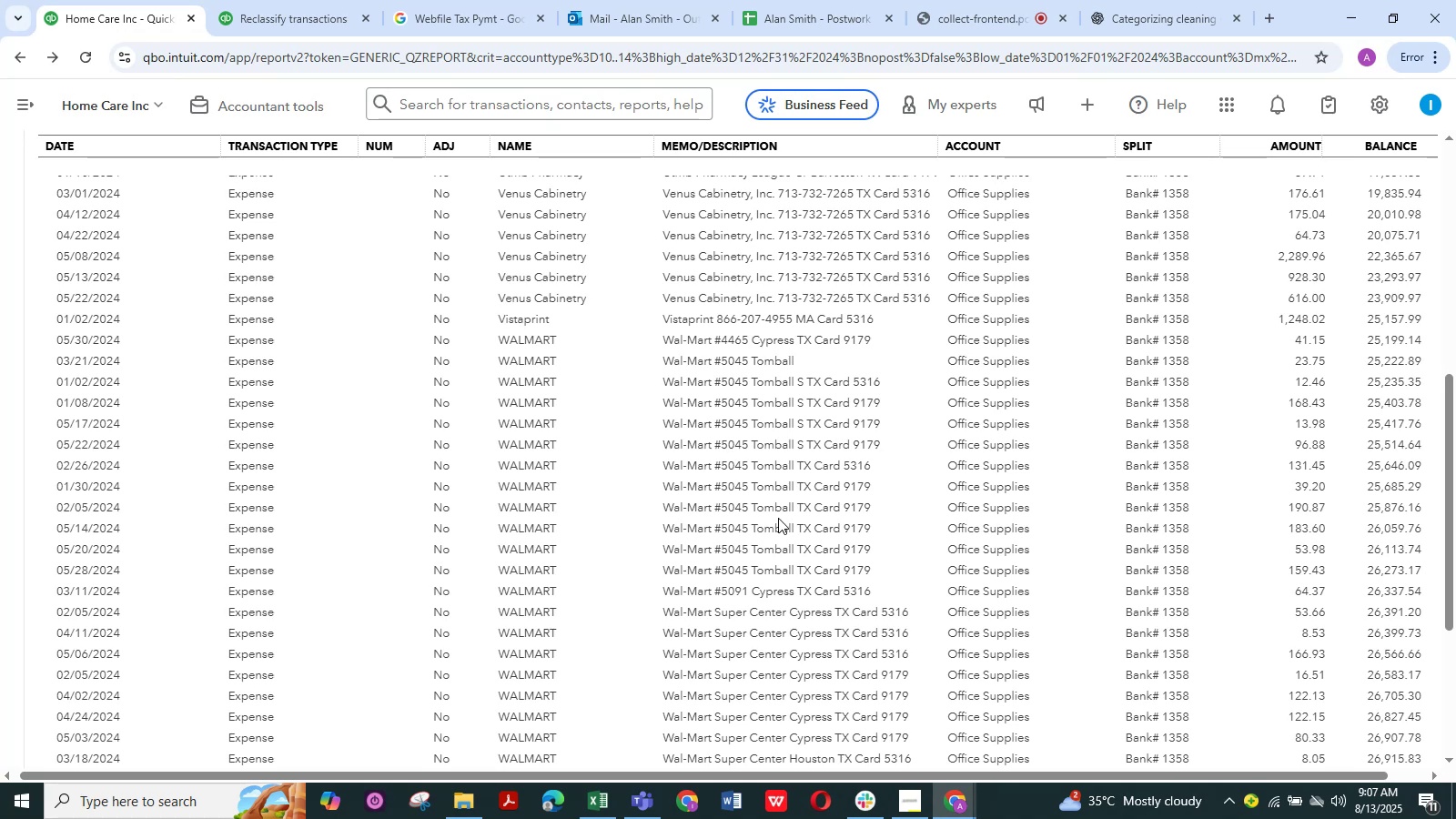 
scroll: coordinate [778, 518], scroll_direction: up, amount: 12.0
 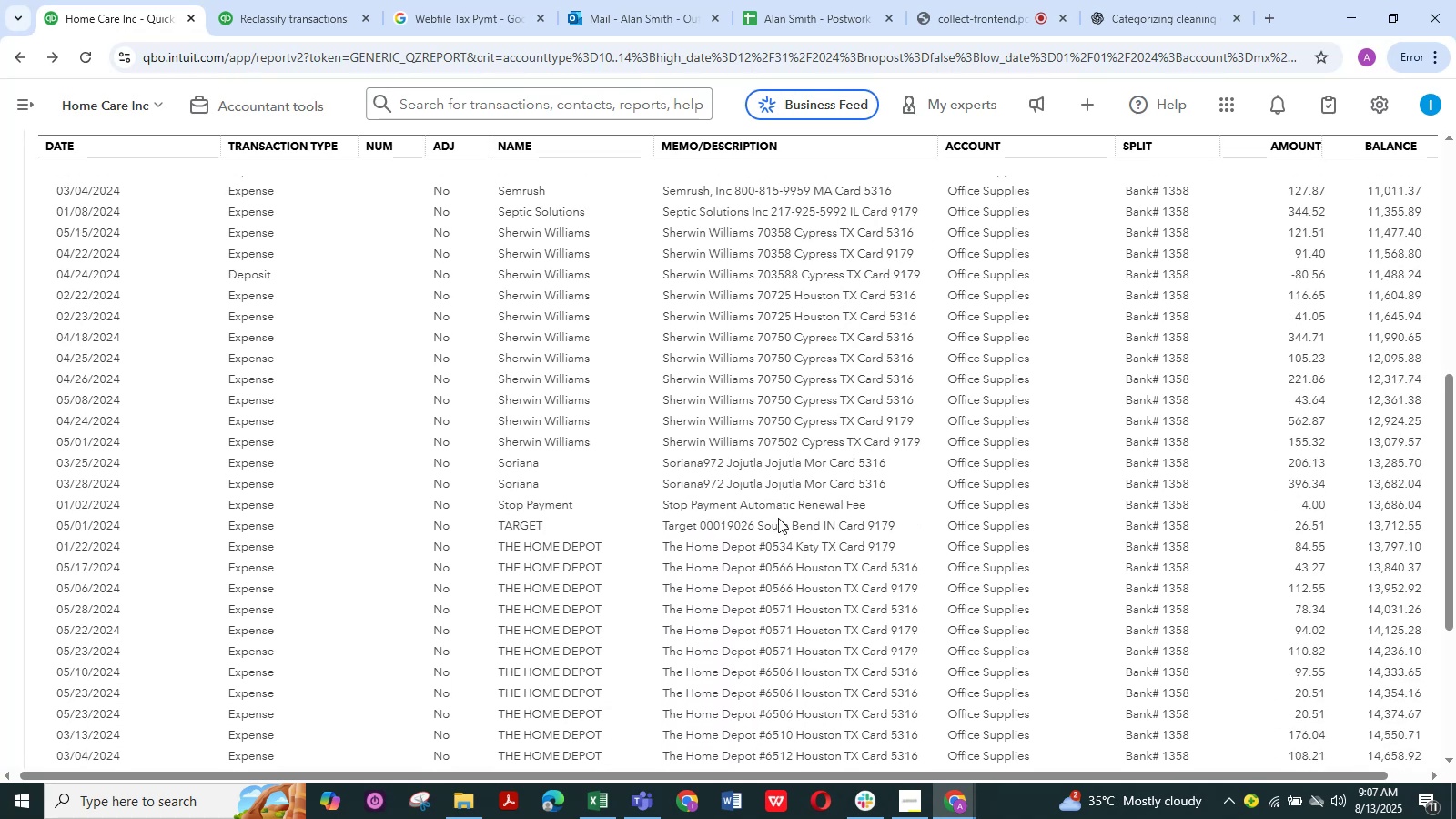 
scroll: coordinate [778, 518], scroll_direction: down, amount: 4.0
 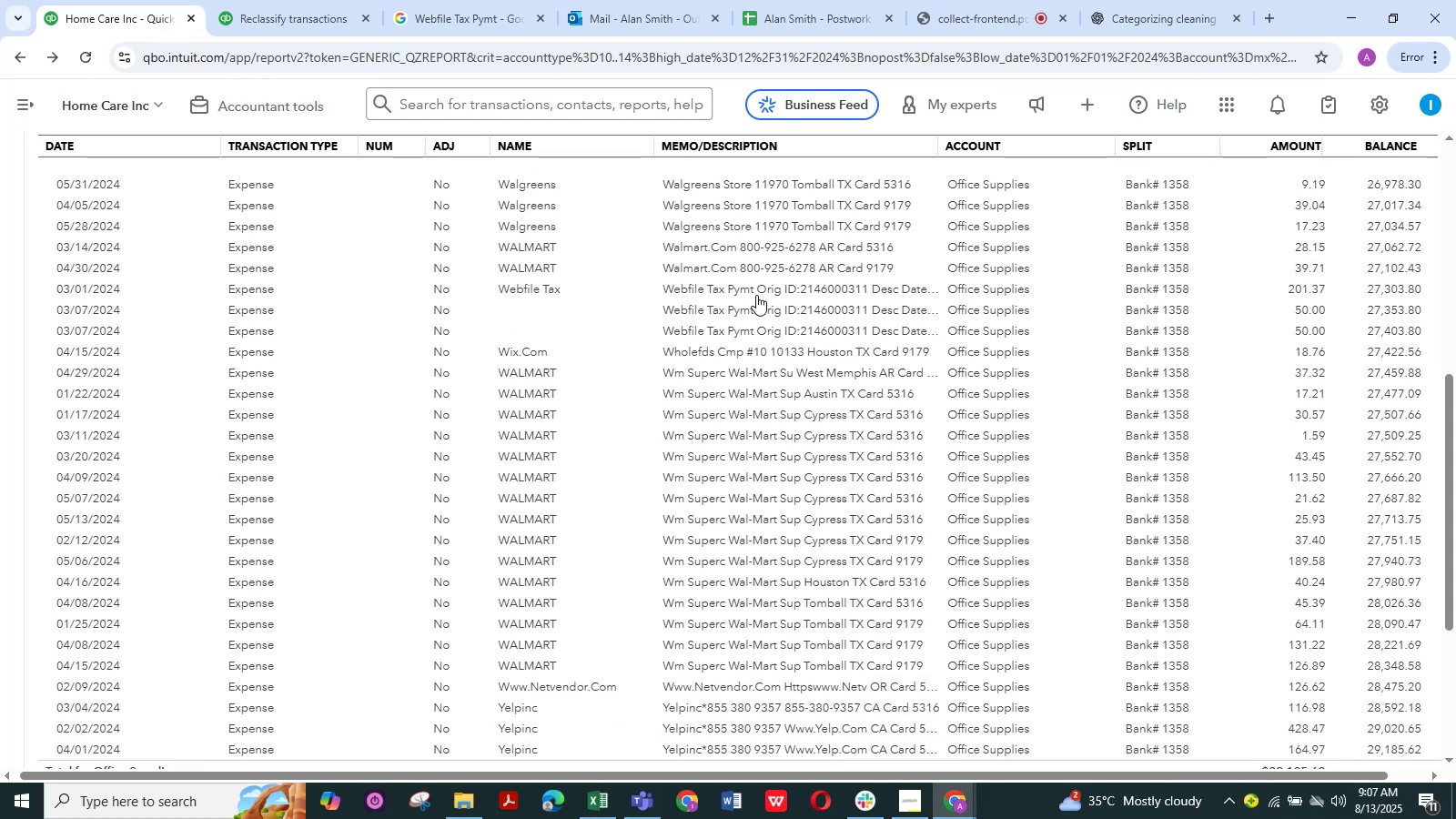 
left_click([756, 289])
 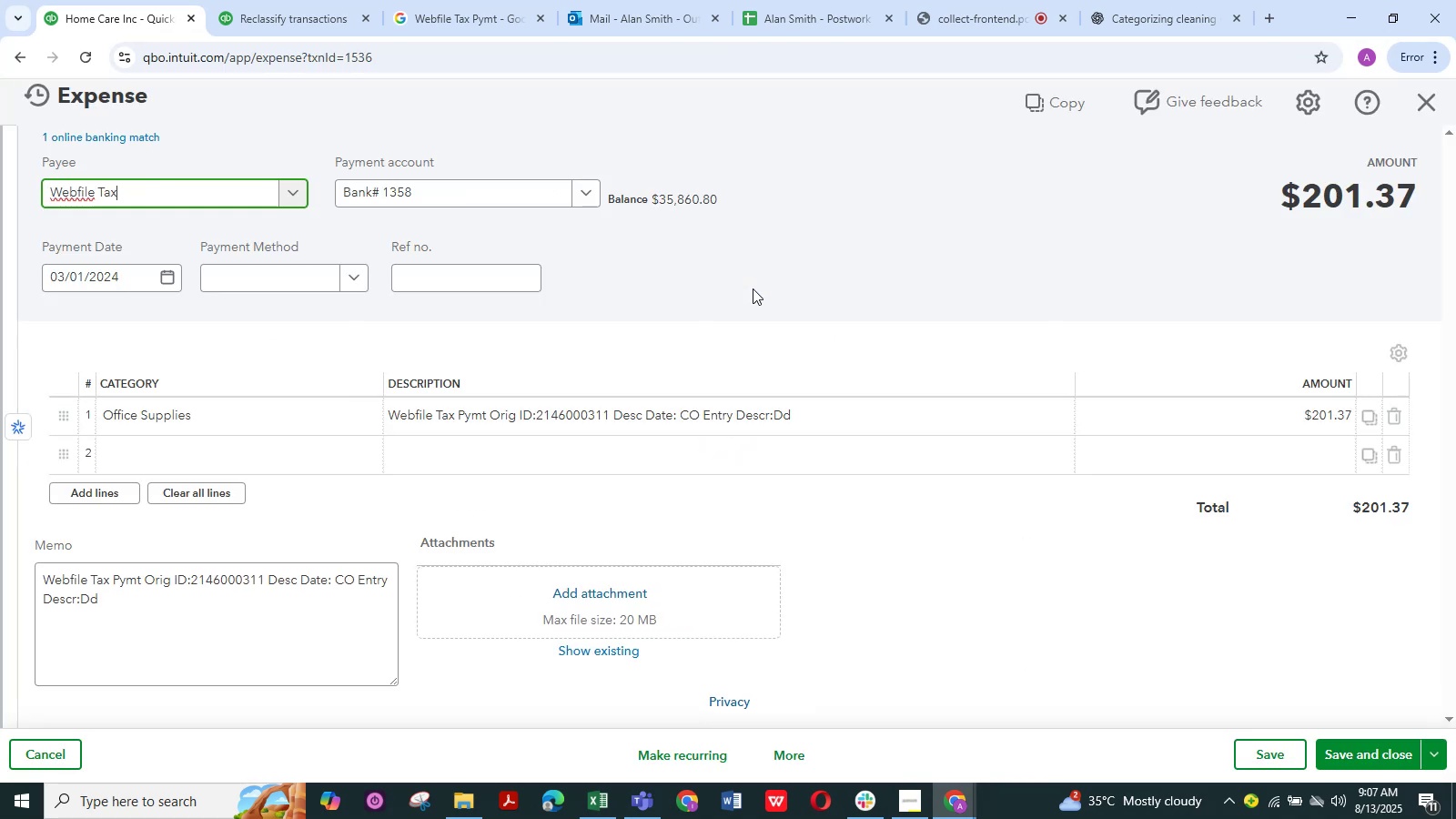 
wait(5.18)
 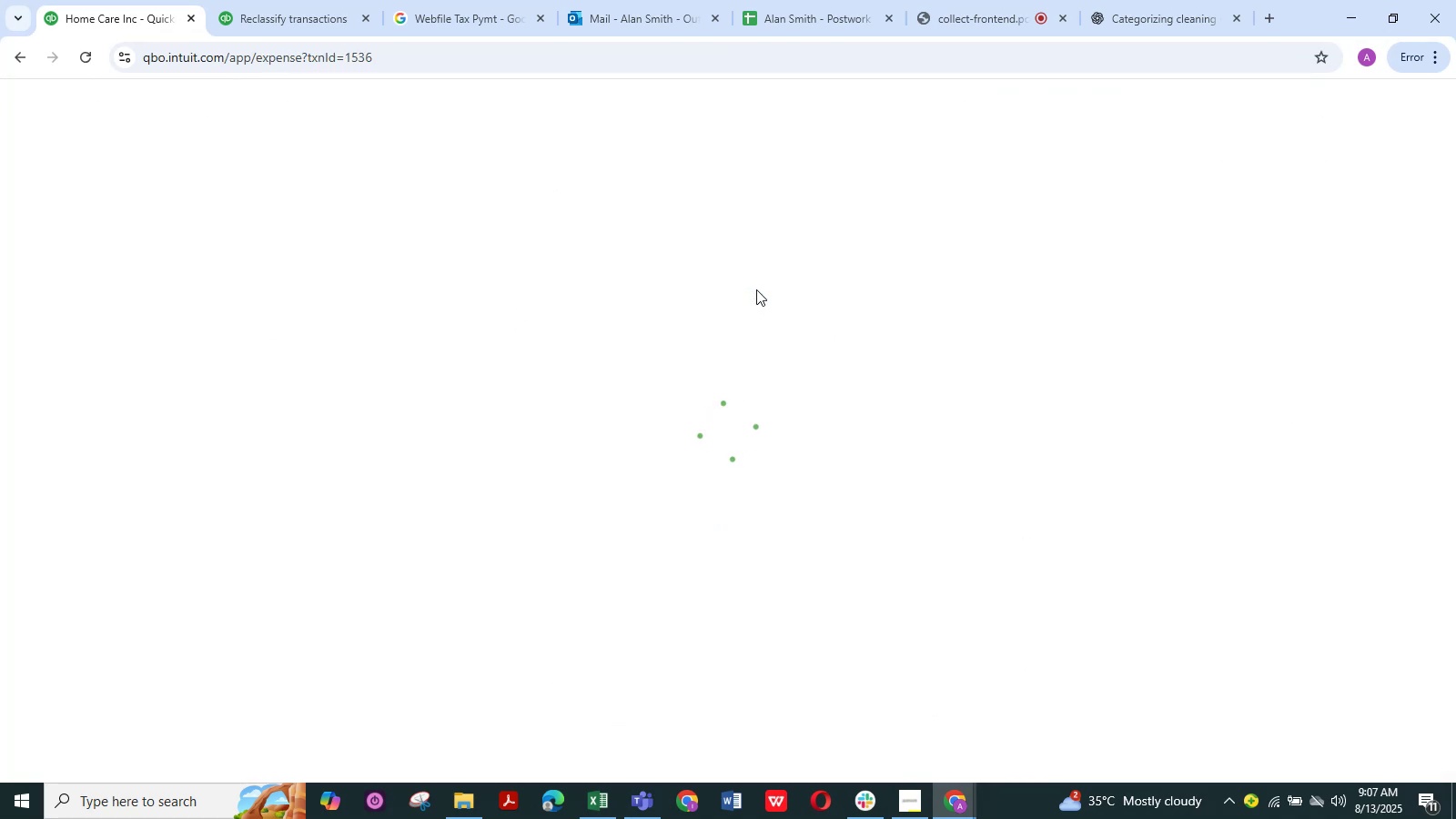 
left_click([275, 406])
 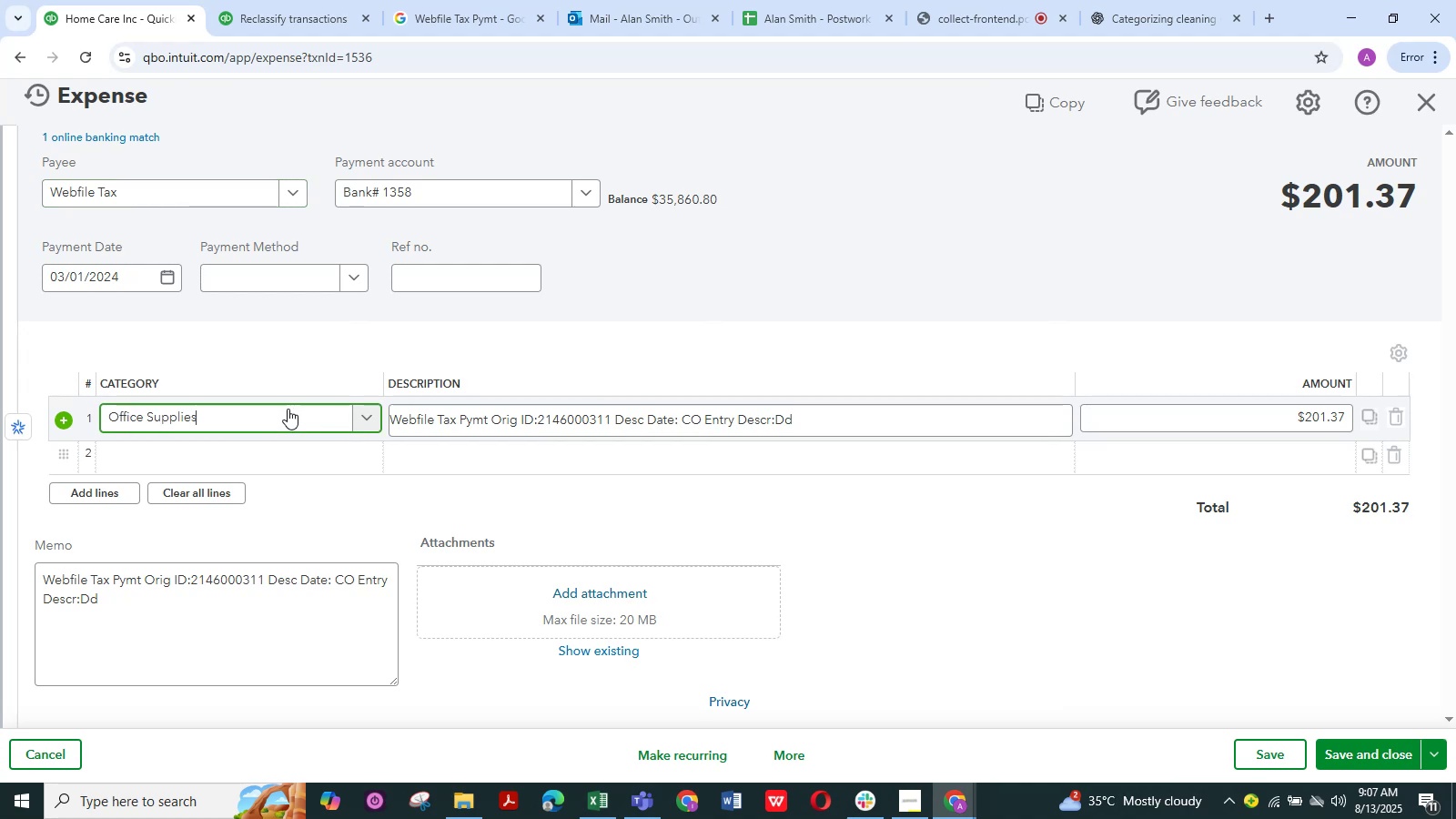 
left_click([288, 409])
 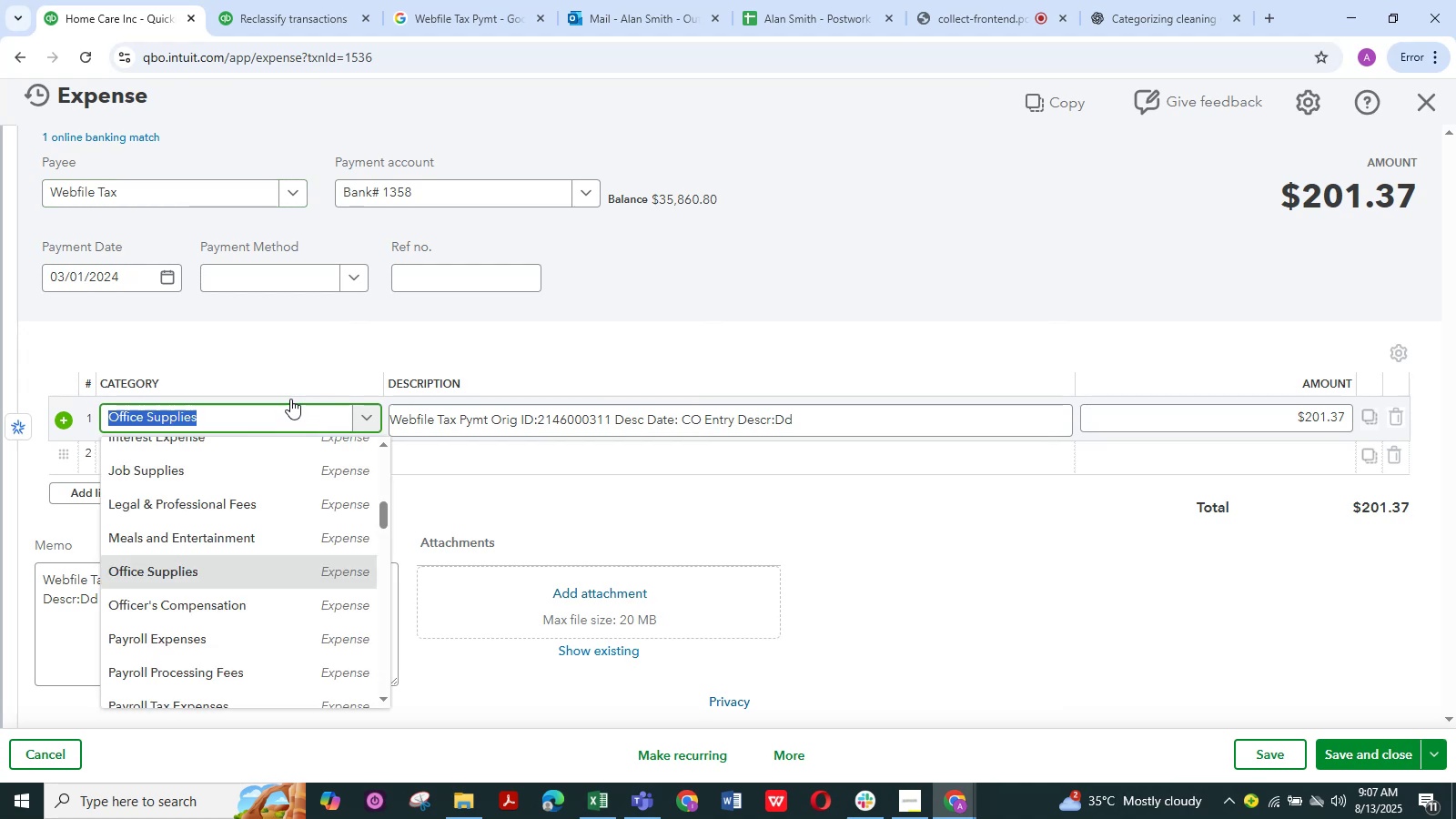 
type(tax)
 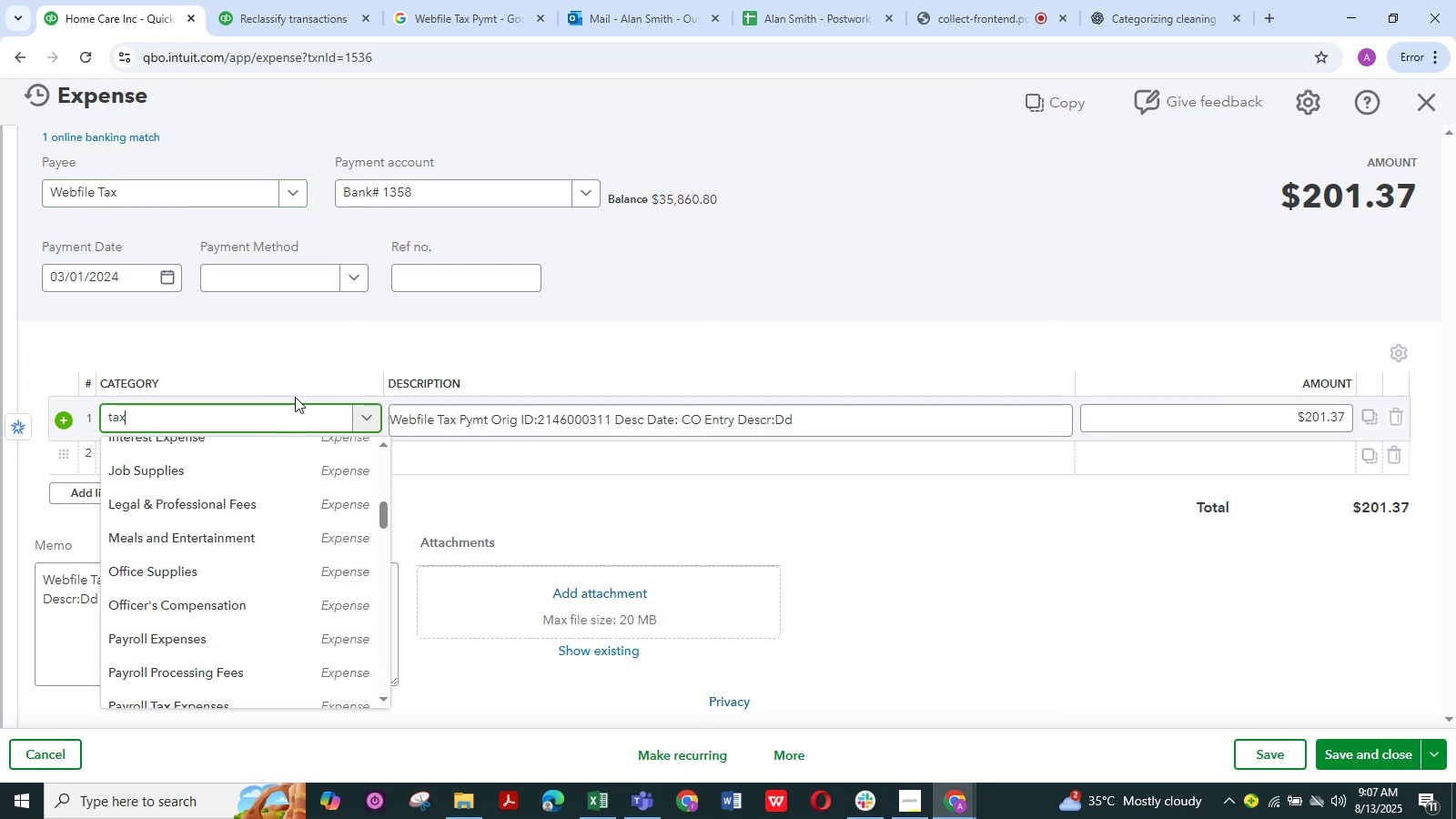 
mouse_move([297, 533])
 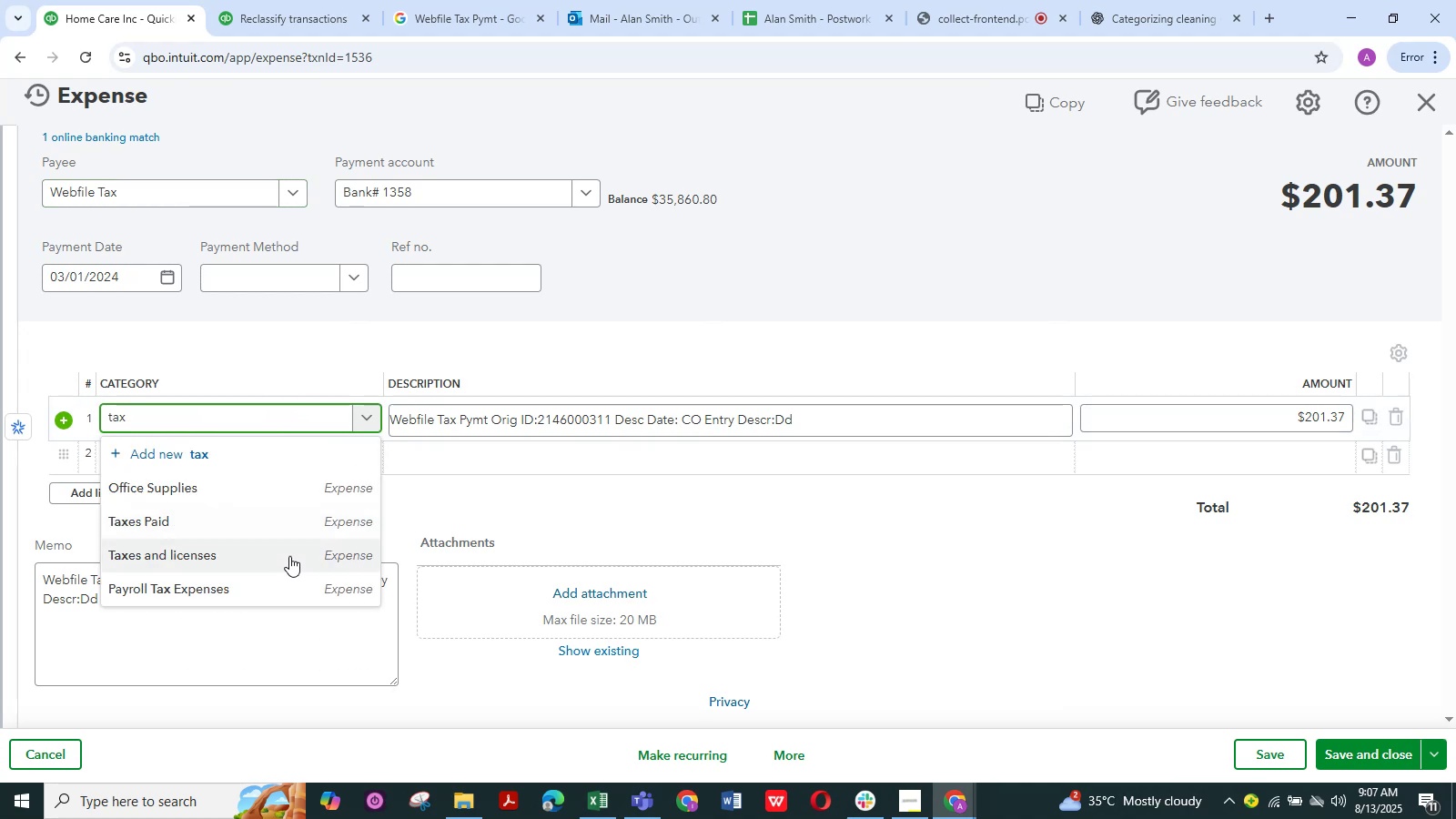 
left_click([289, 556])
 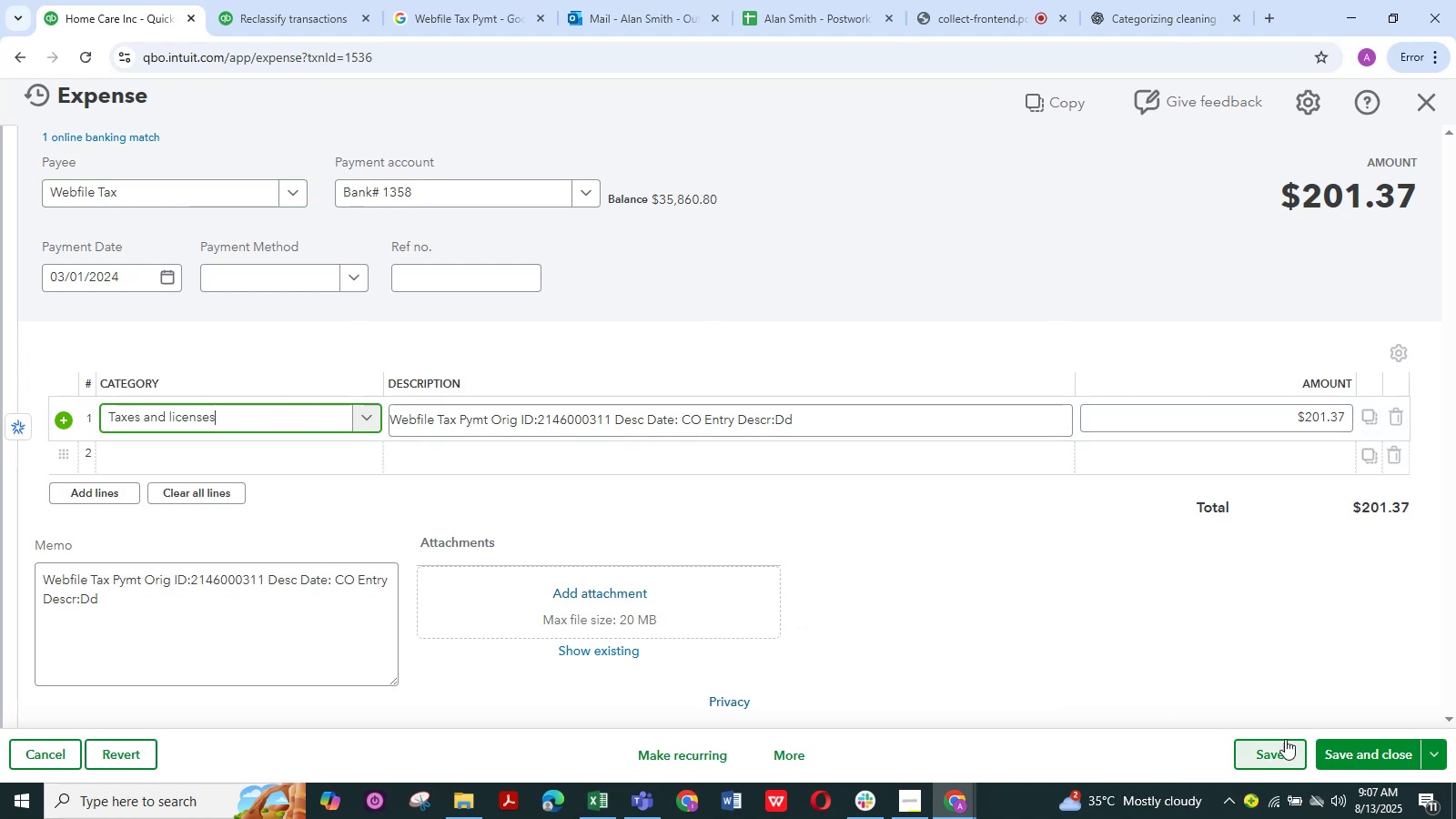 
left_click([1334, 752])
 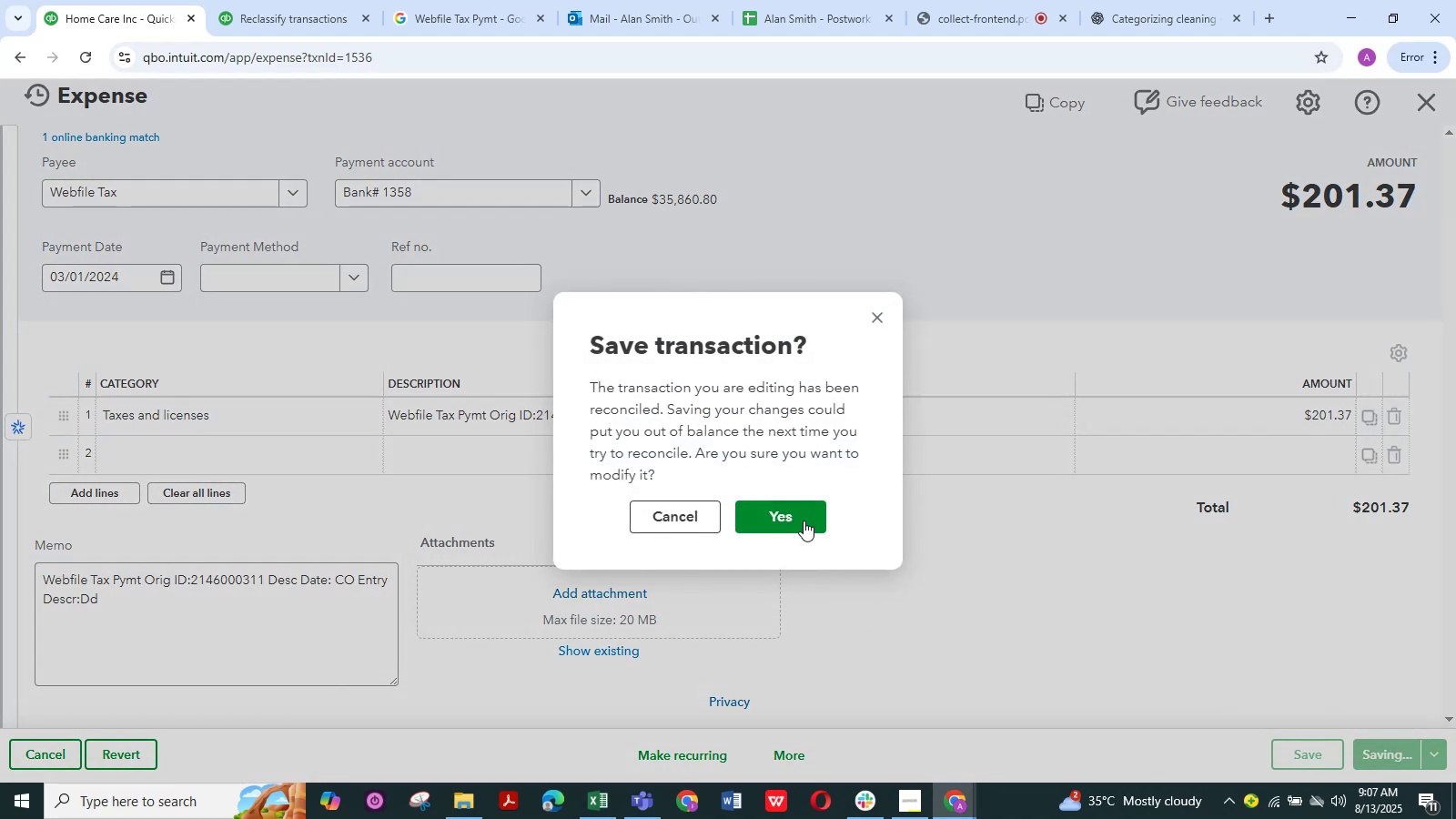 
left_click([803, 516])
 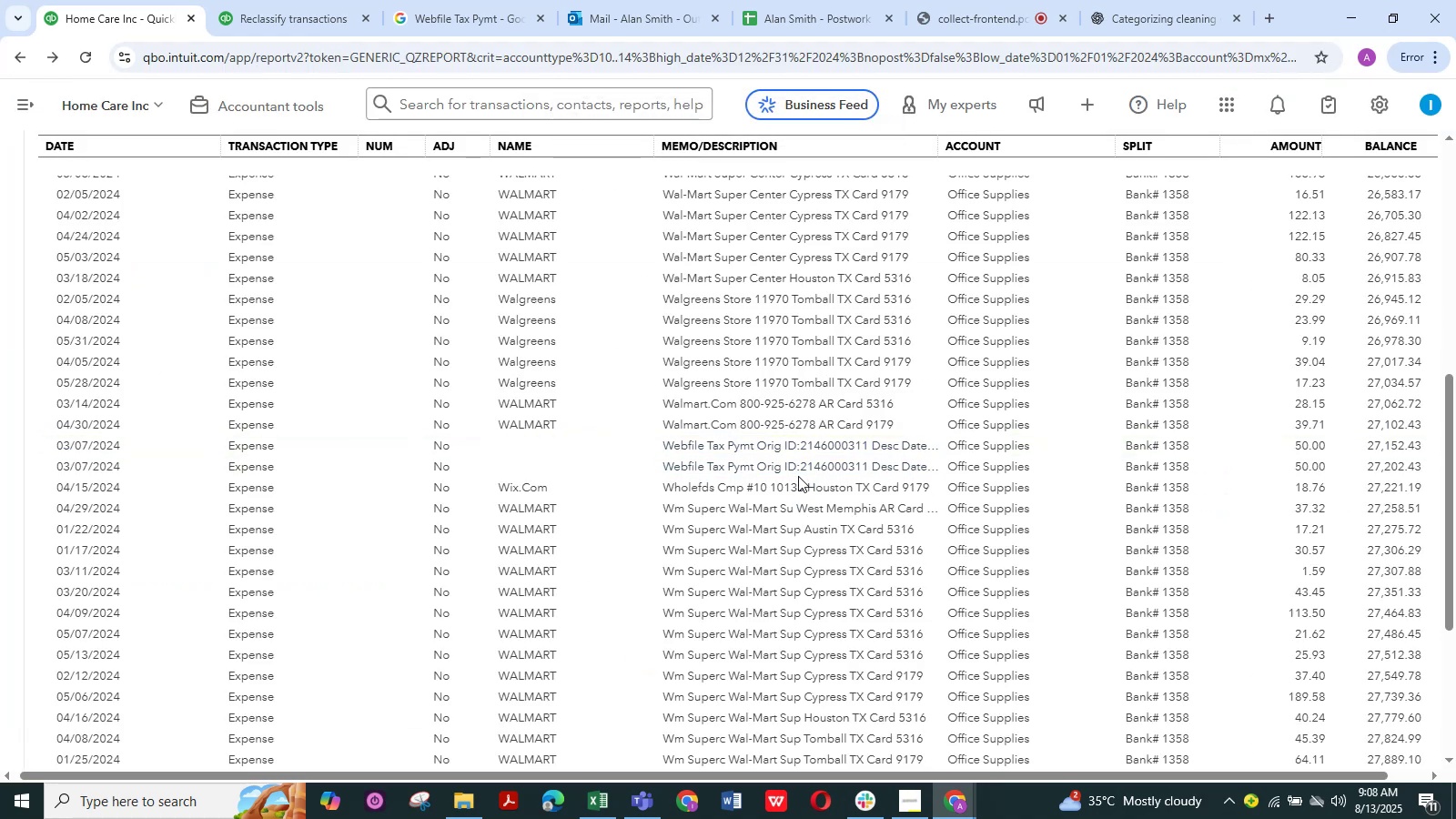 
wait(13.69)
 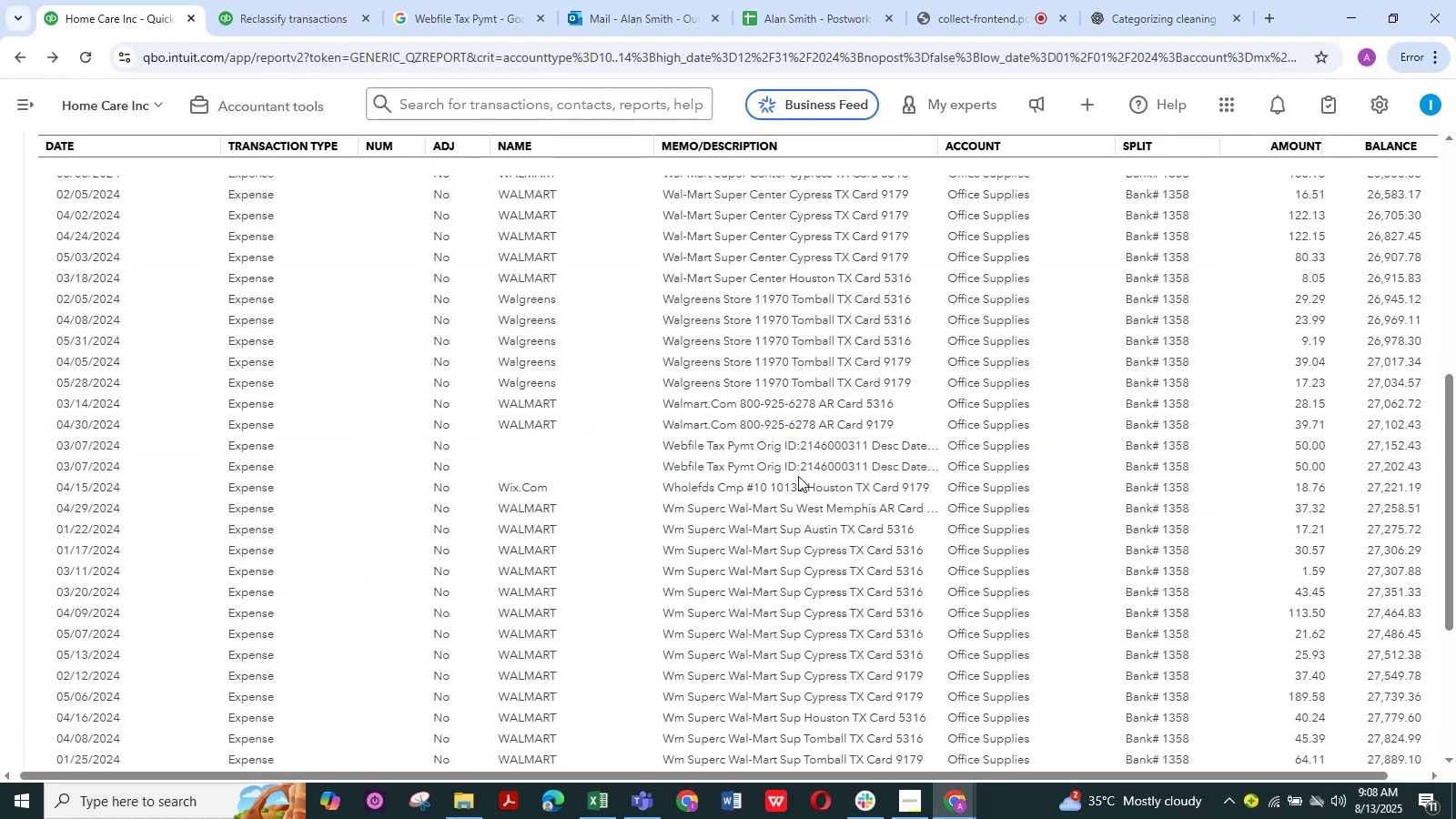 
left_click([804, 448])
 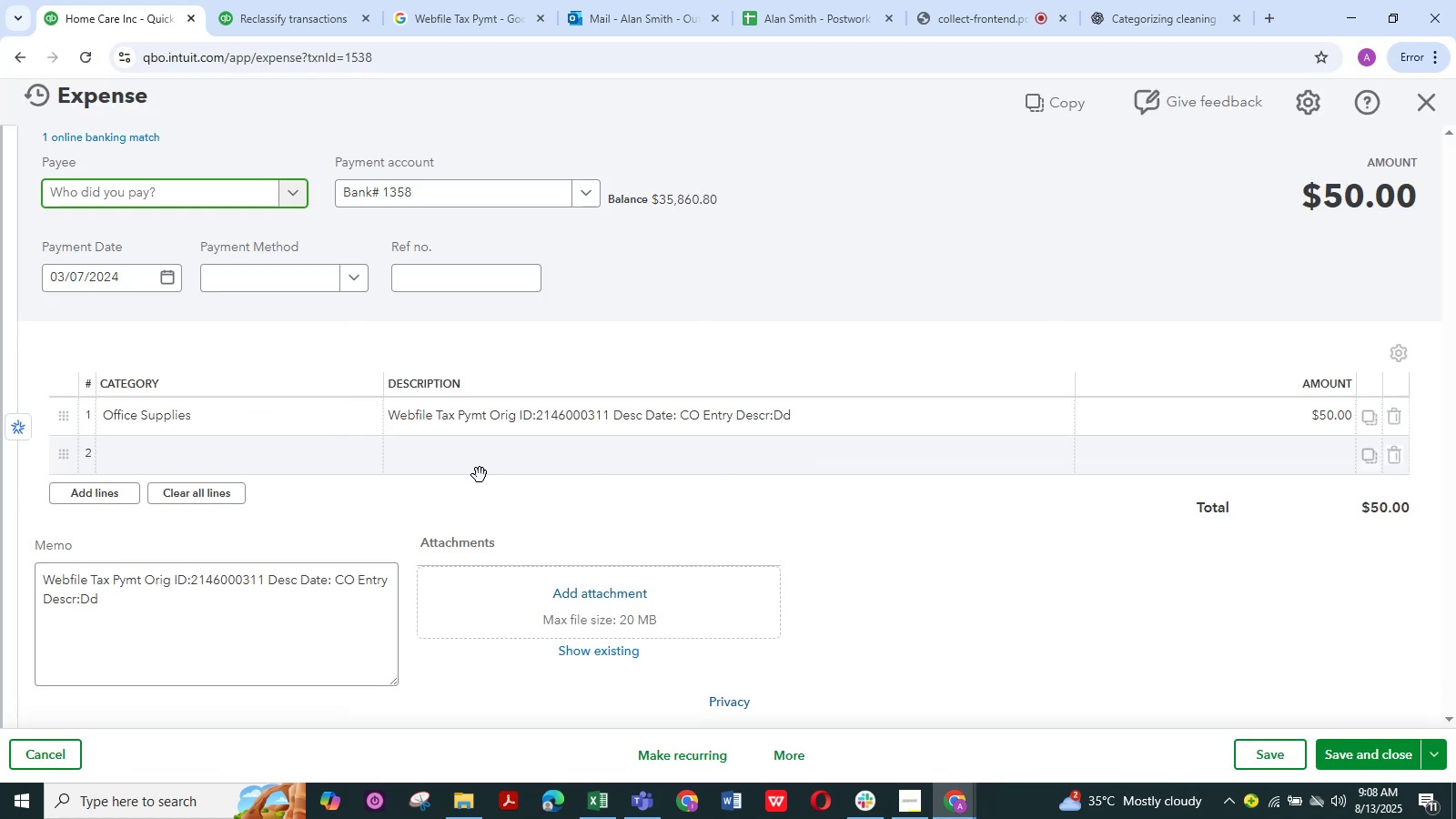 
left_click([313, 428])
 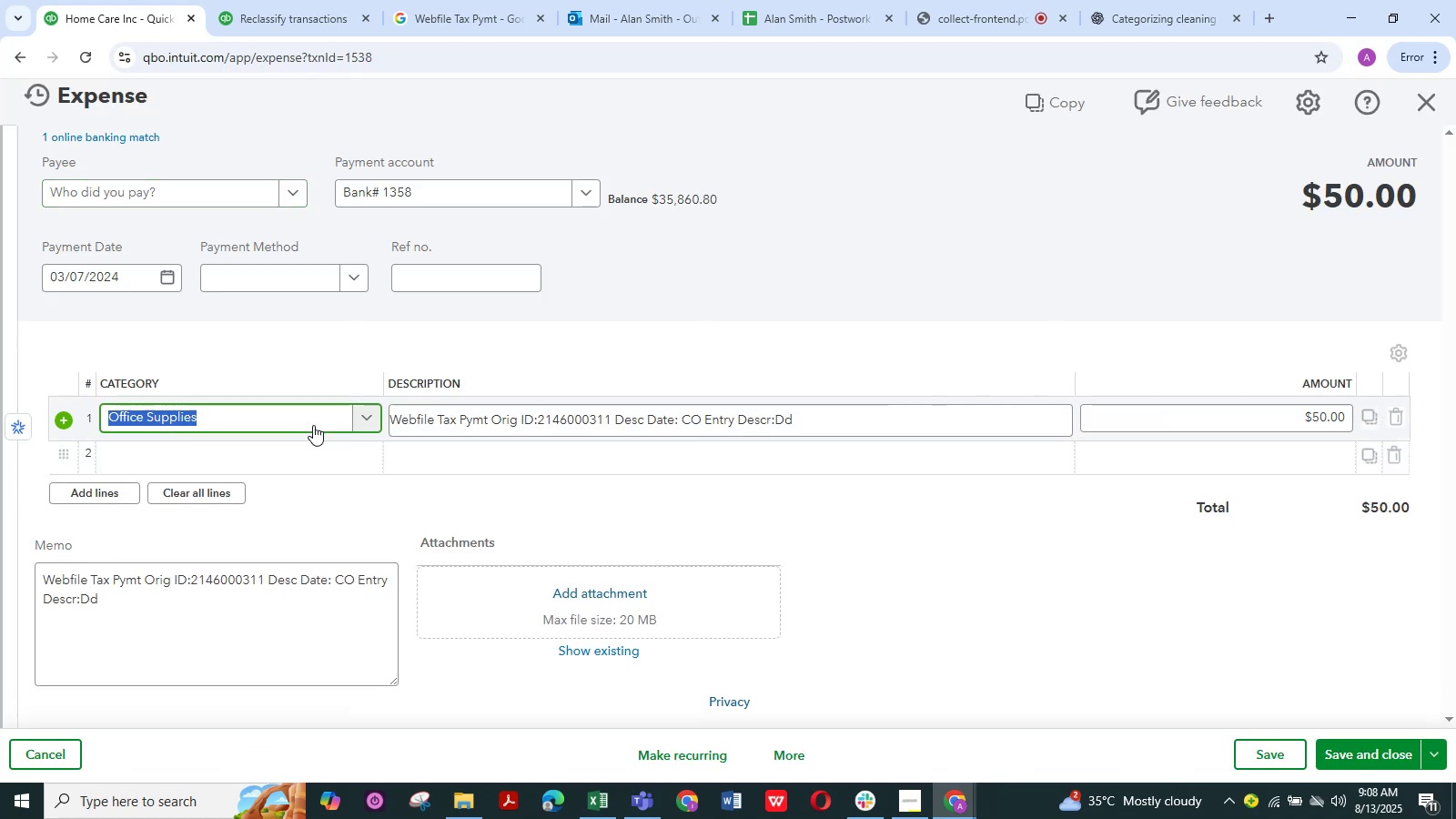 
type(taxes)
 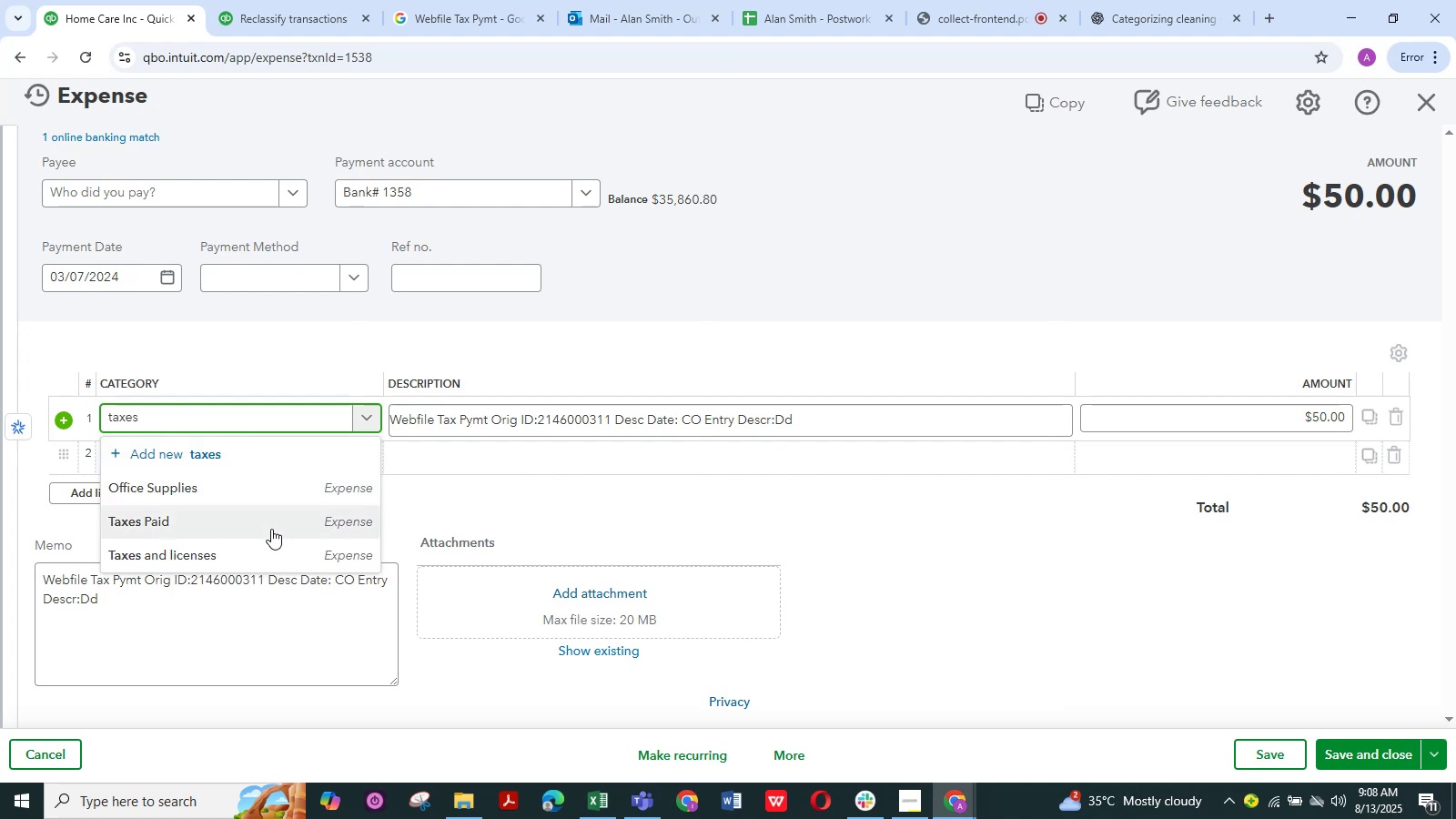 
left_click([258, 551])
 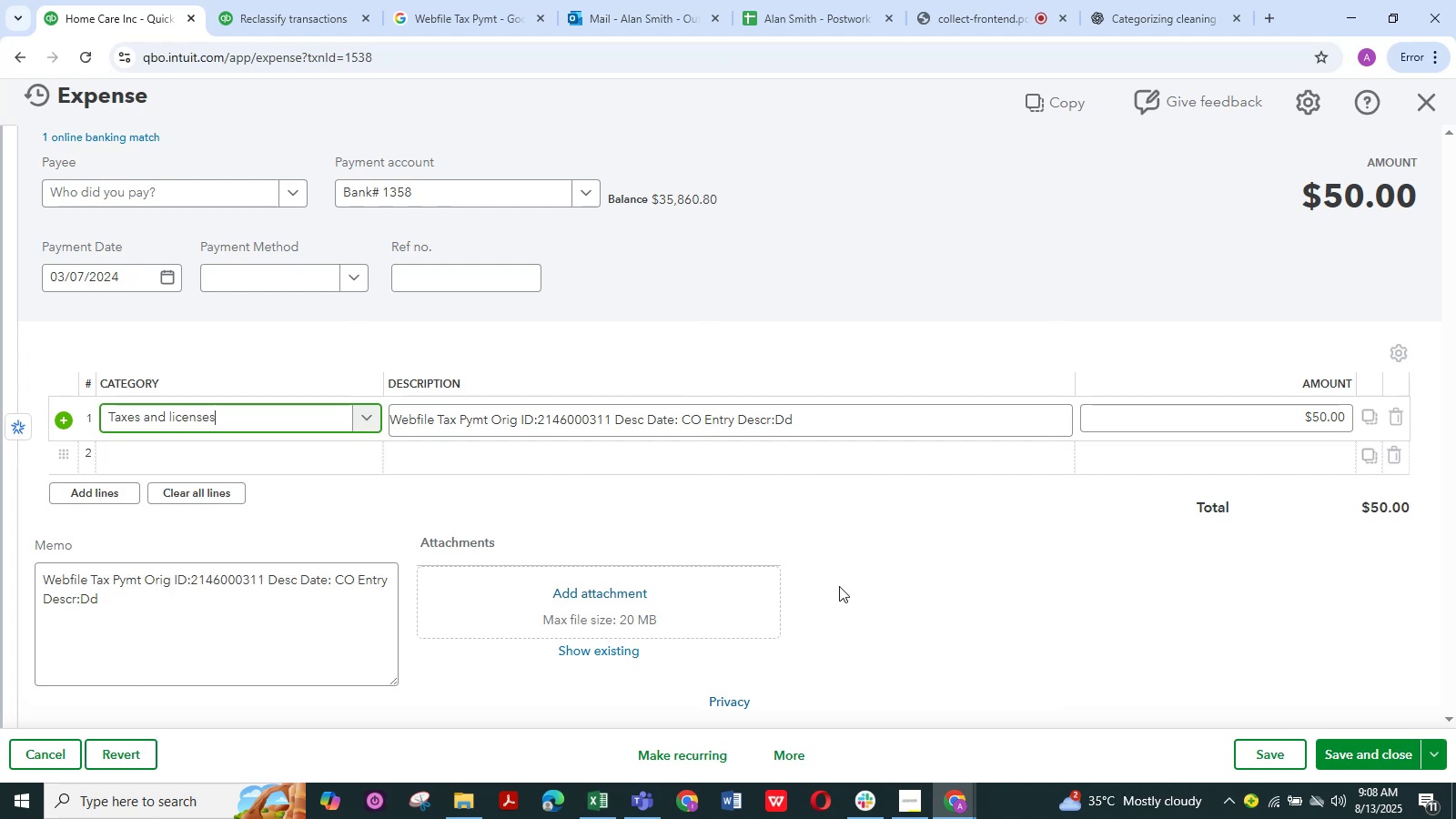 
left_click([875, 585])
 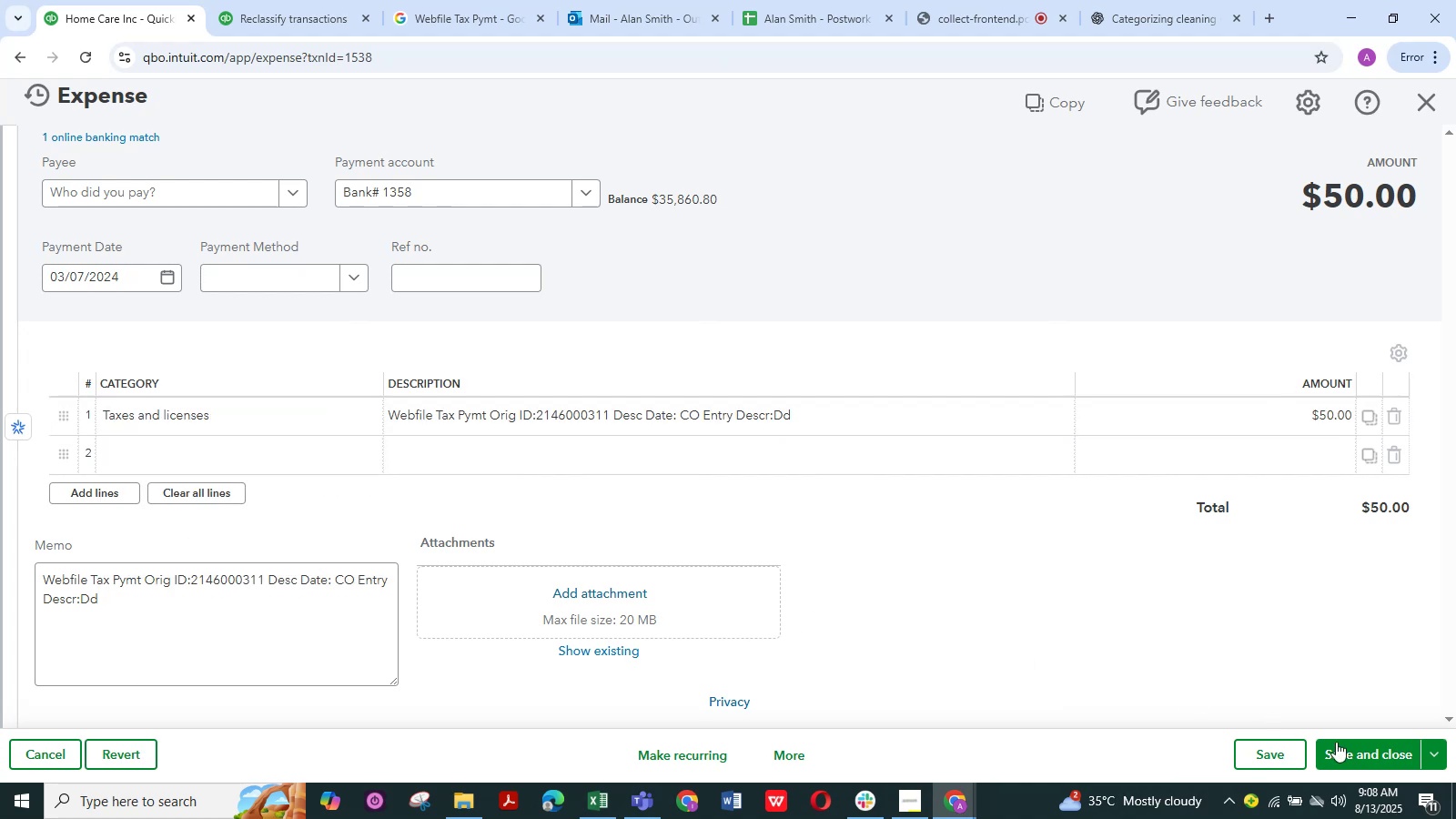 
left_click([1355, 748])
 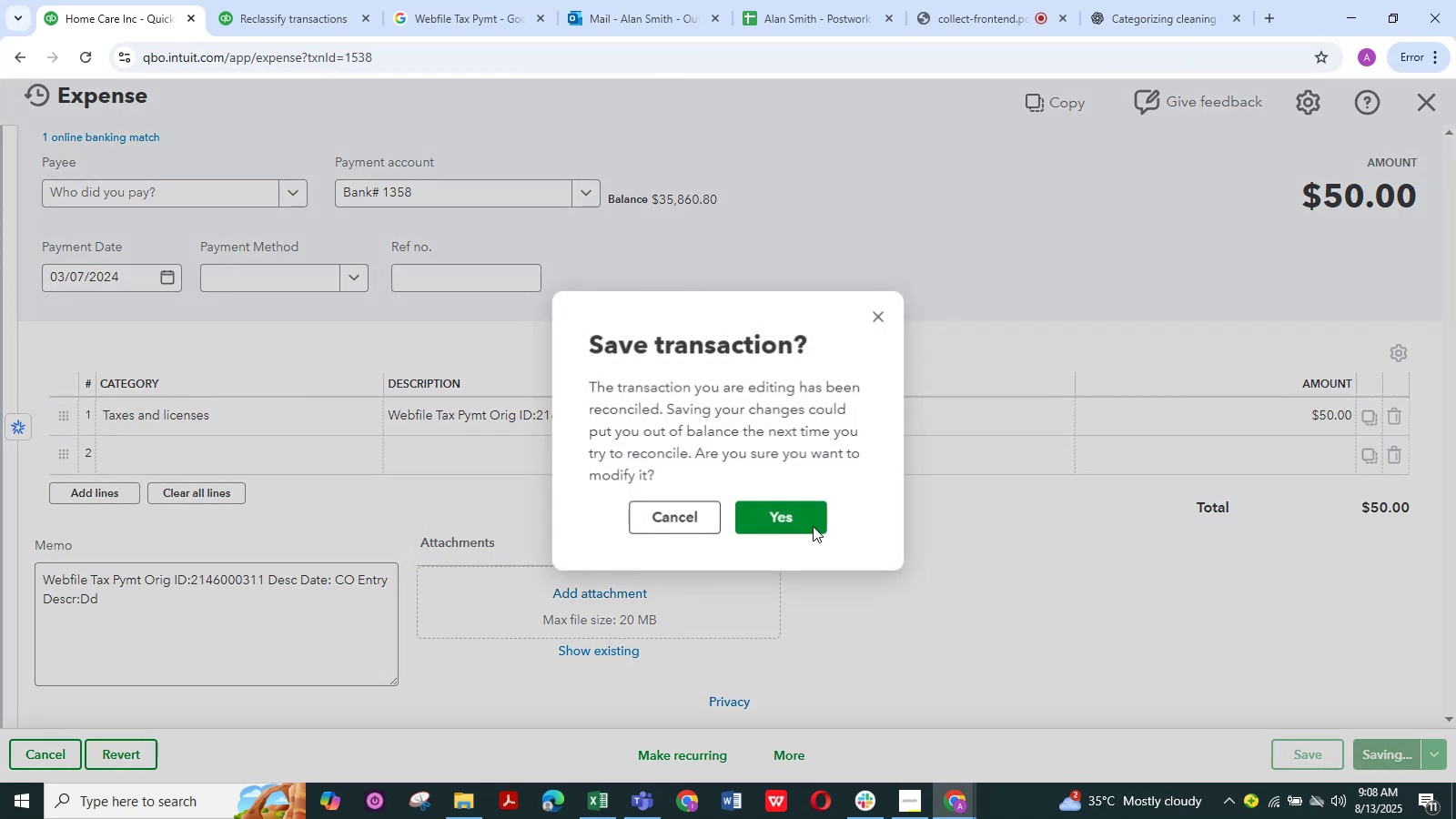 
left_click([811, 523])
 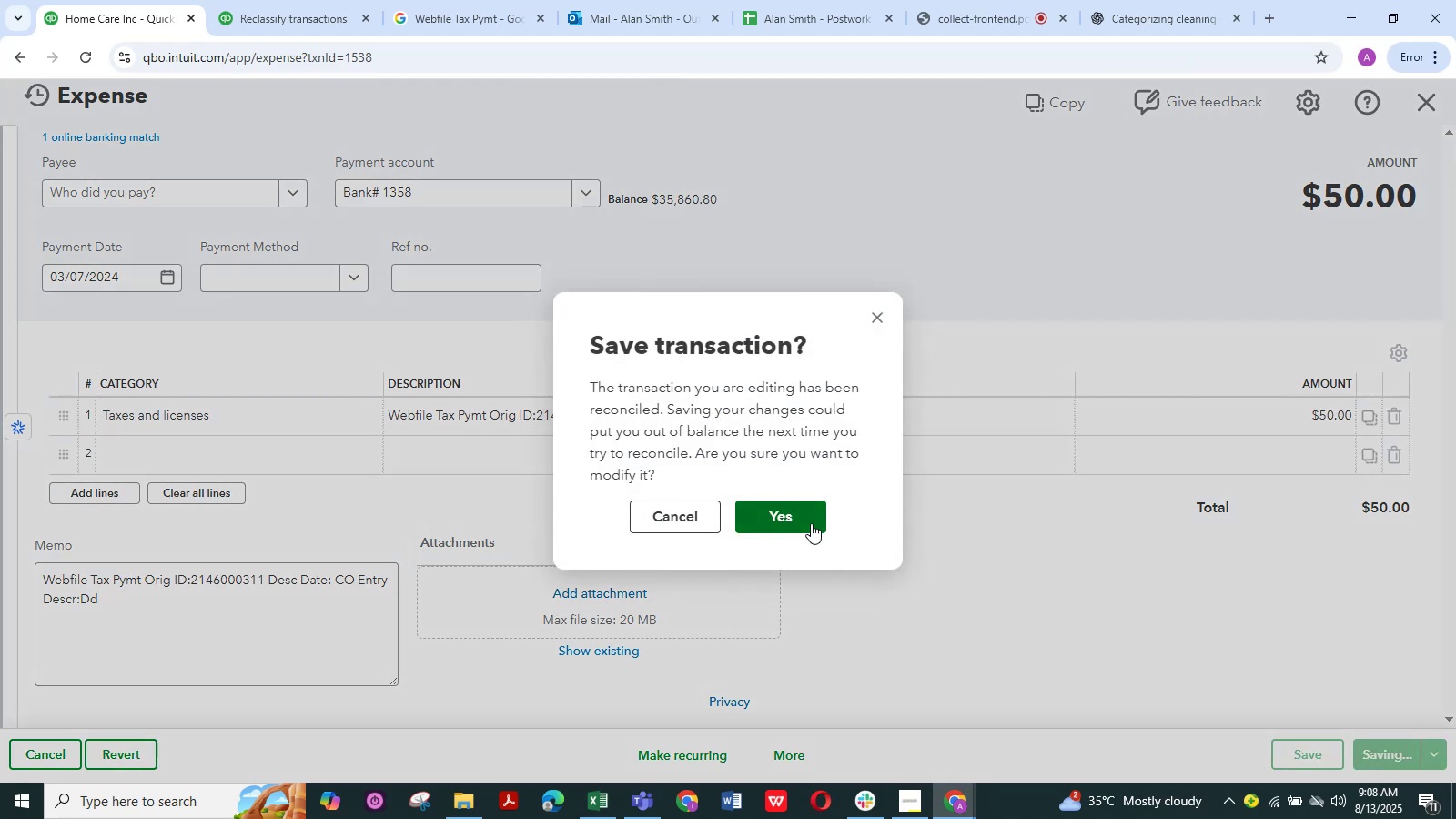 
left_click([787, 523])
 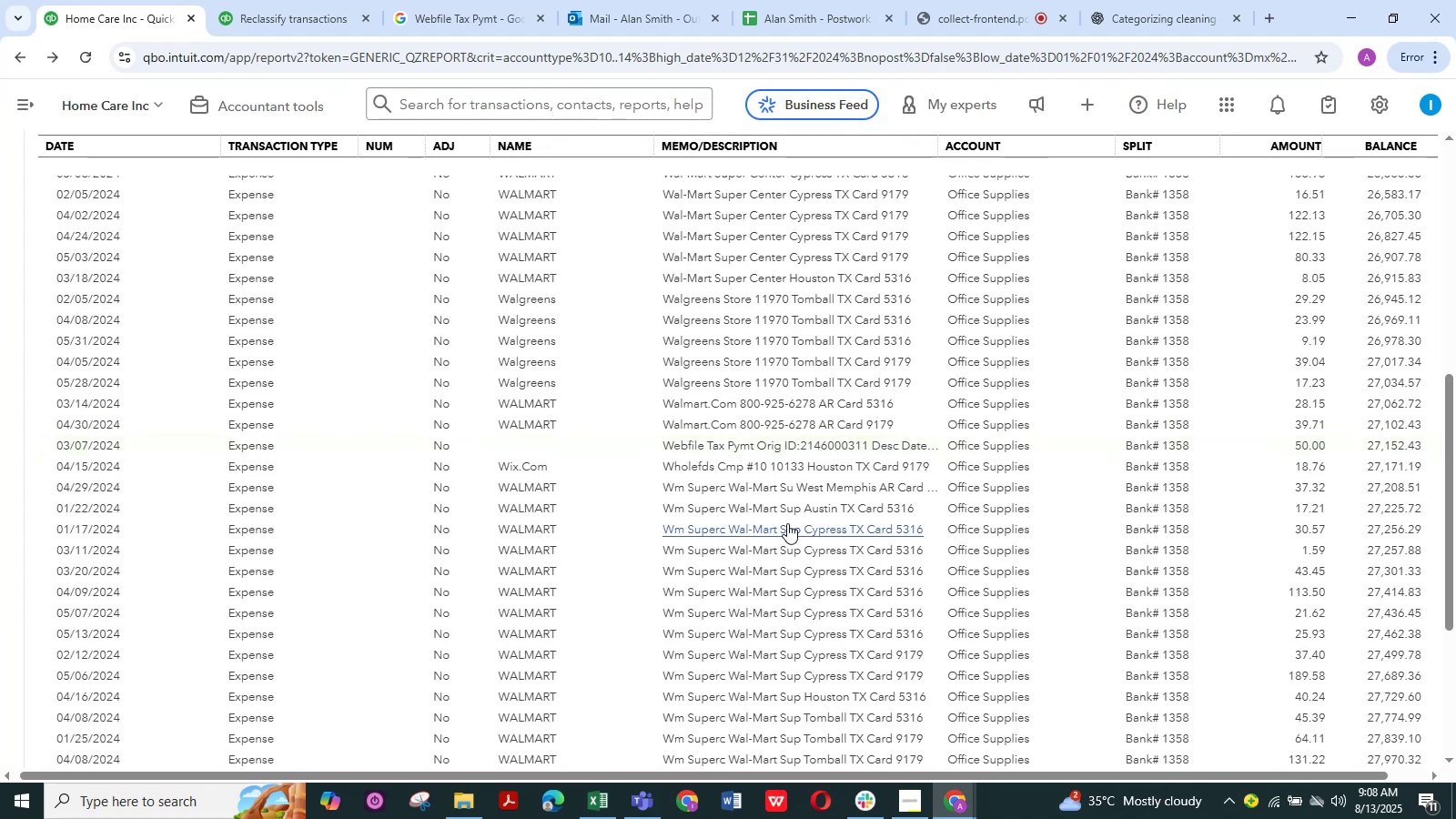 
wait(12.64)
 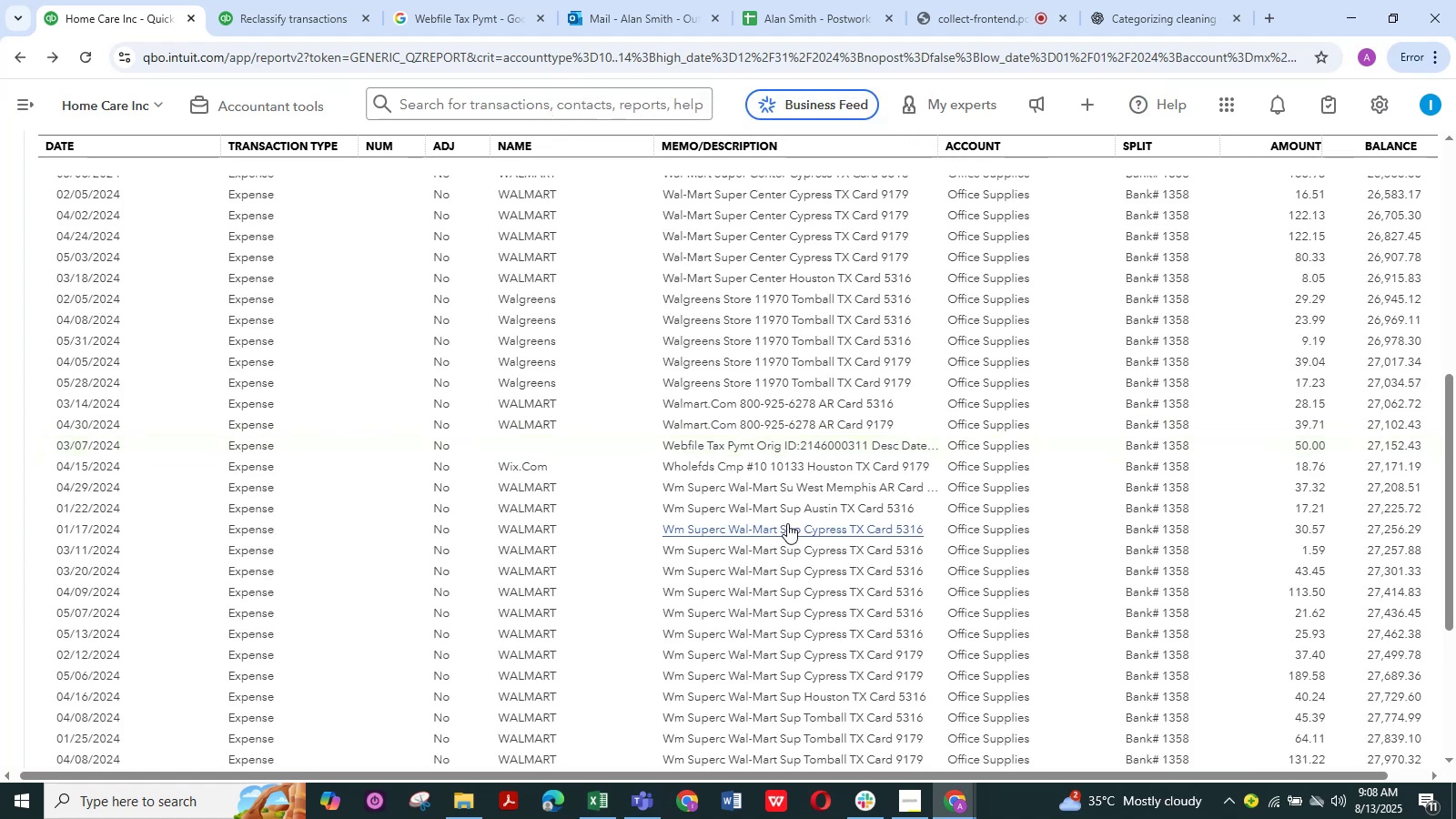 
left_click([817, 444])
 